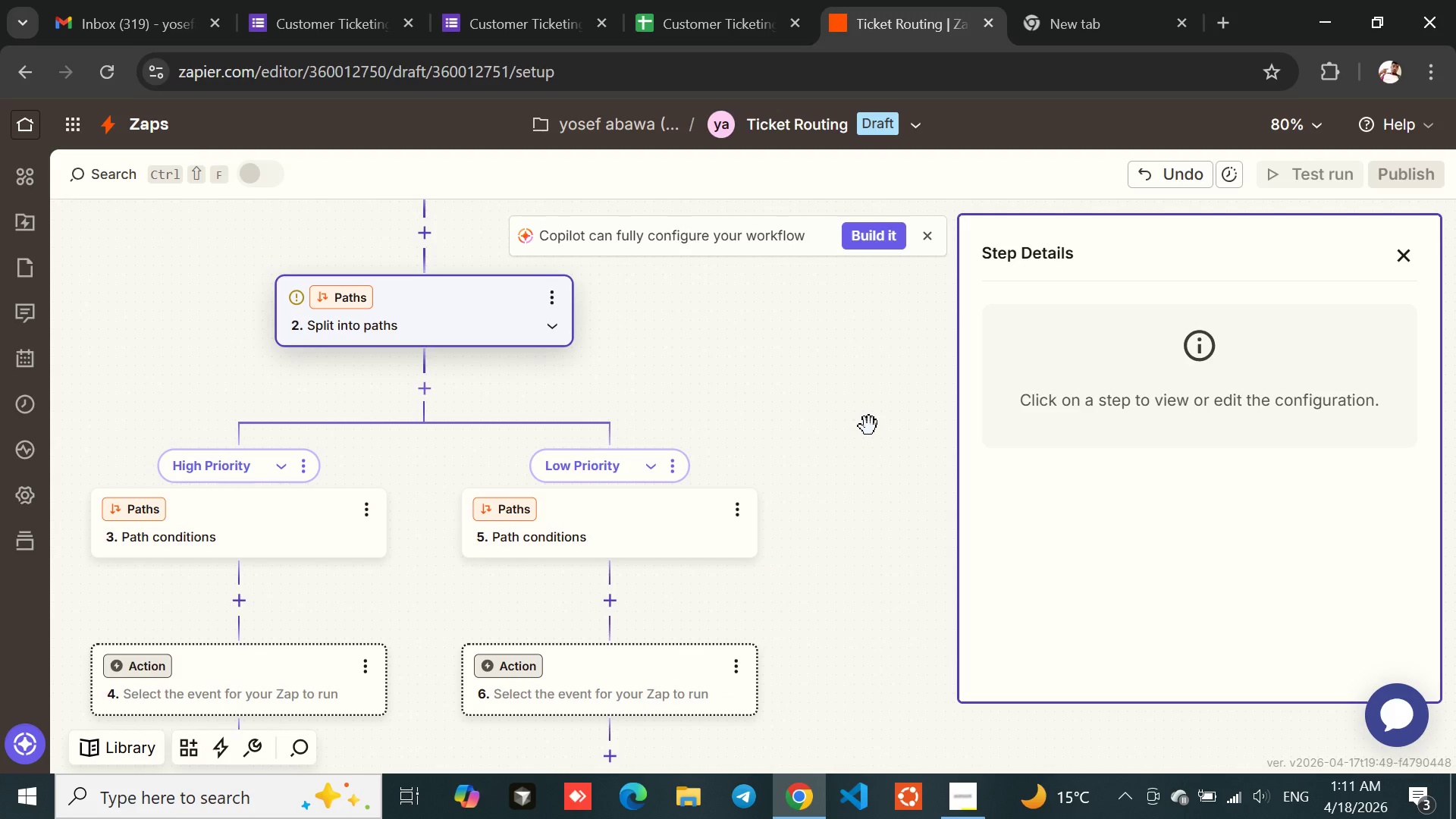 
mouse_move([678, 485])
 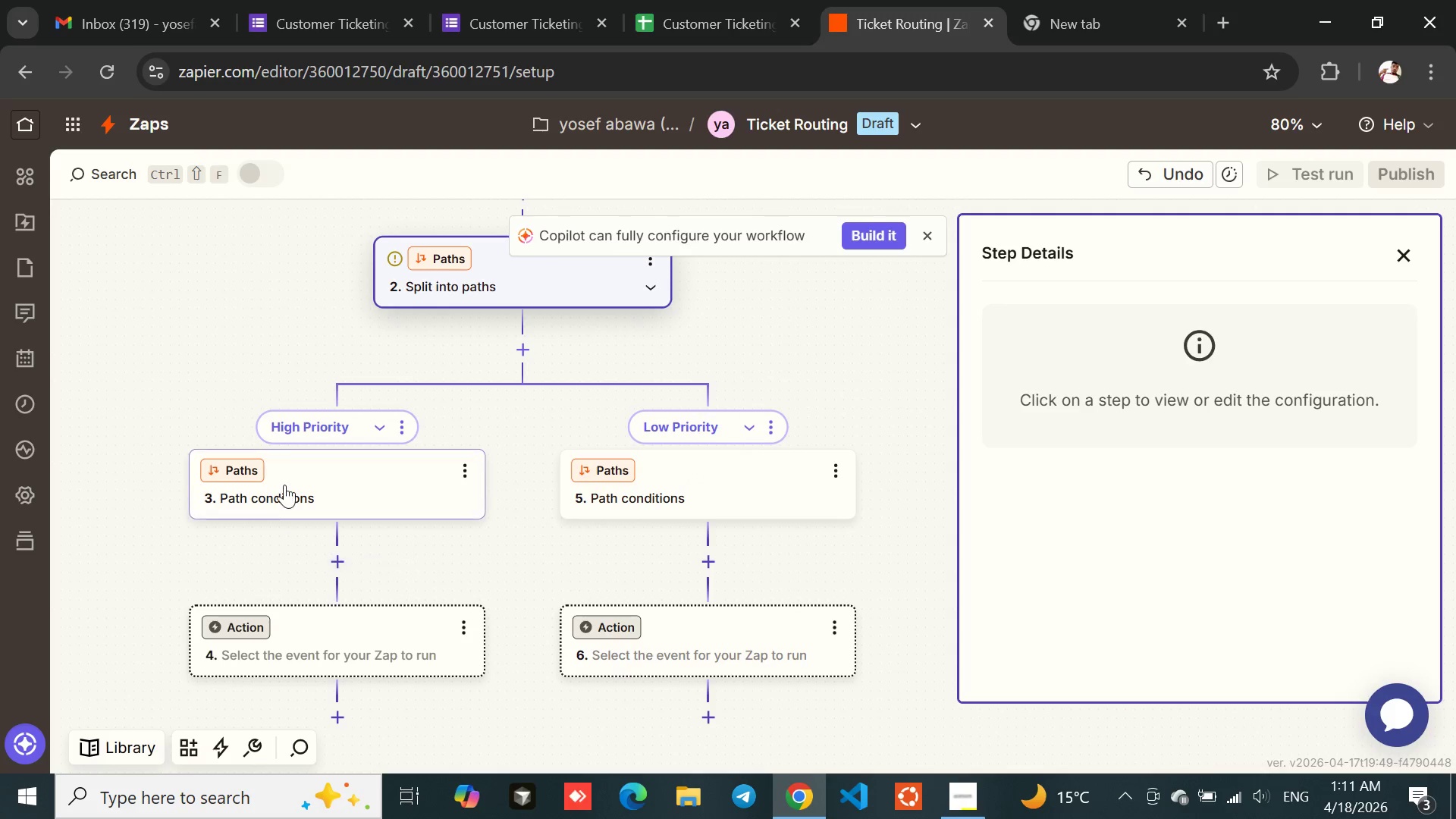 
left_click([284, 484])
 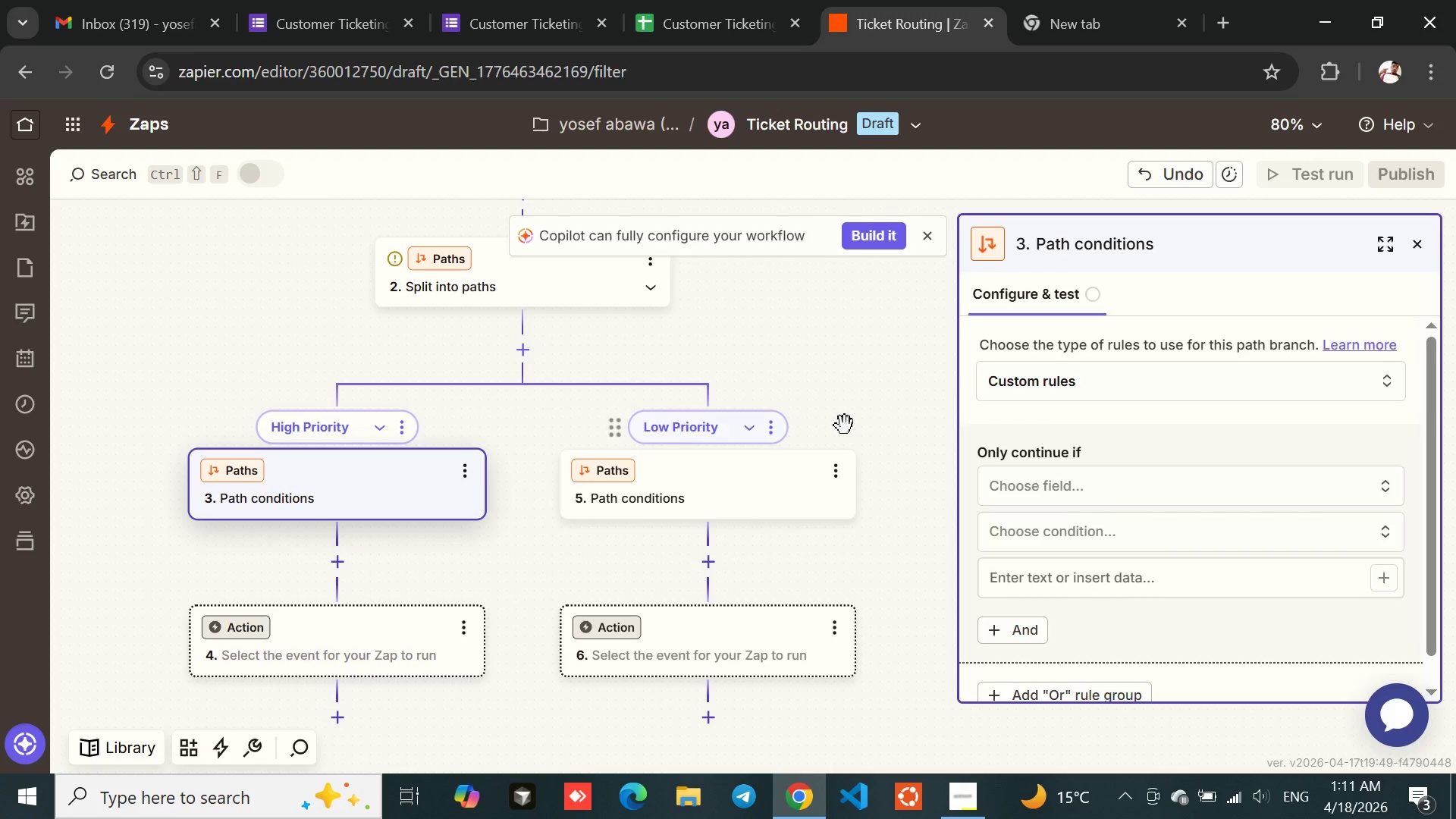 
left_click([1043, 476])
 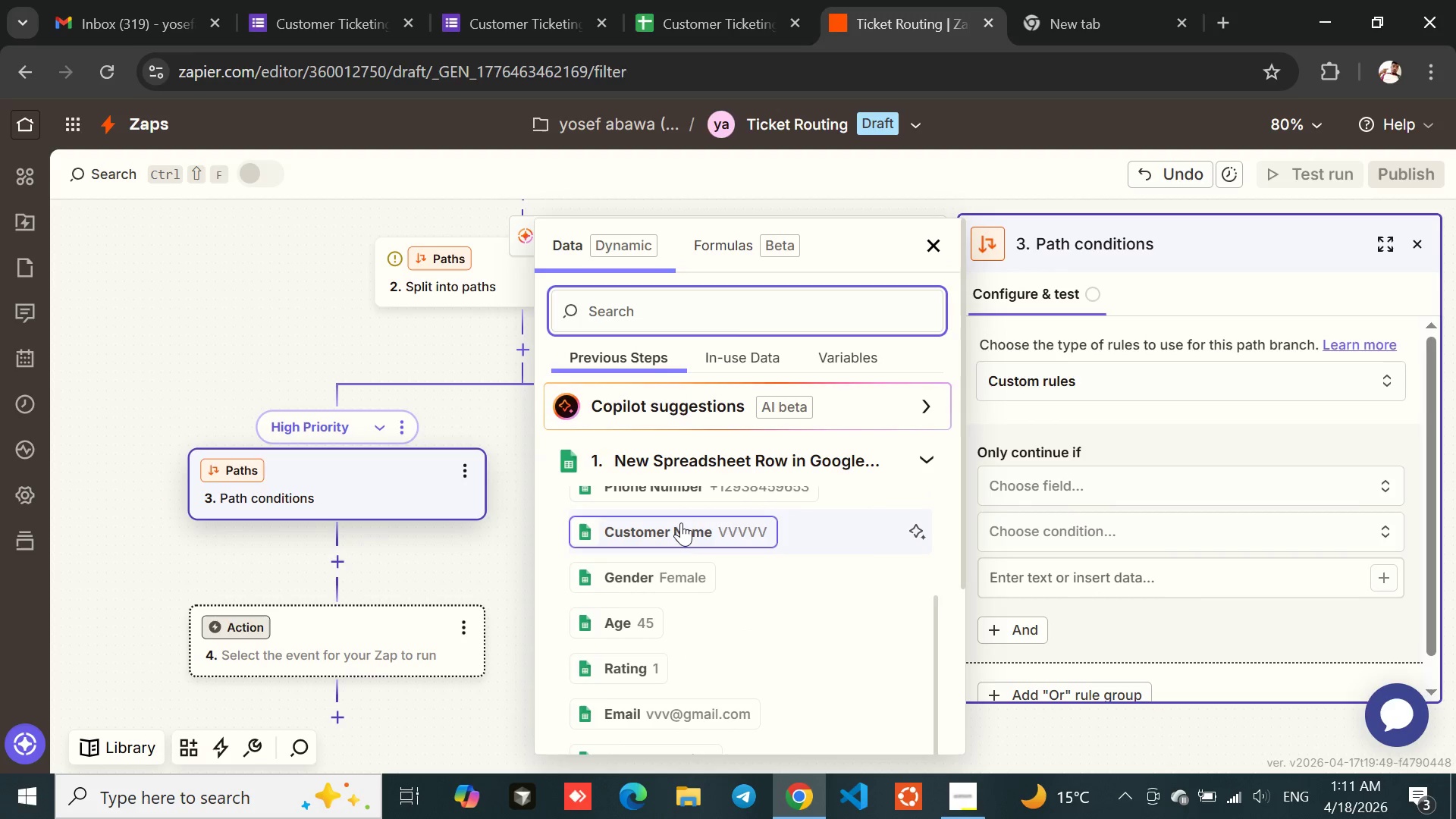 
left_click([611, 634])
 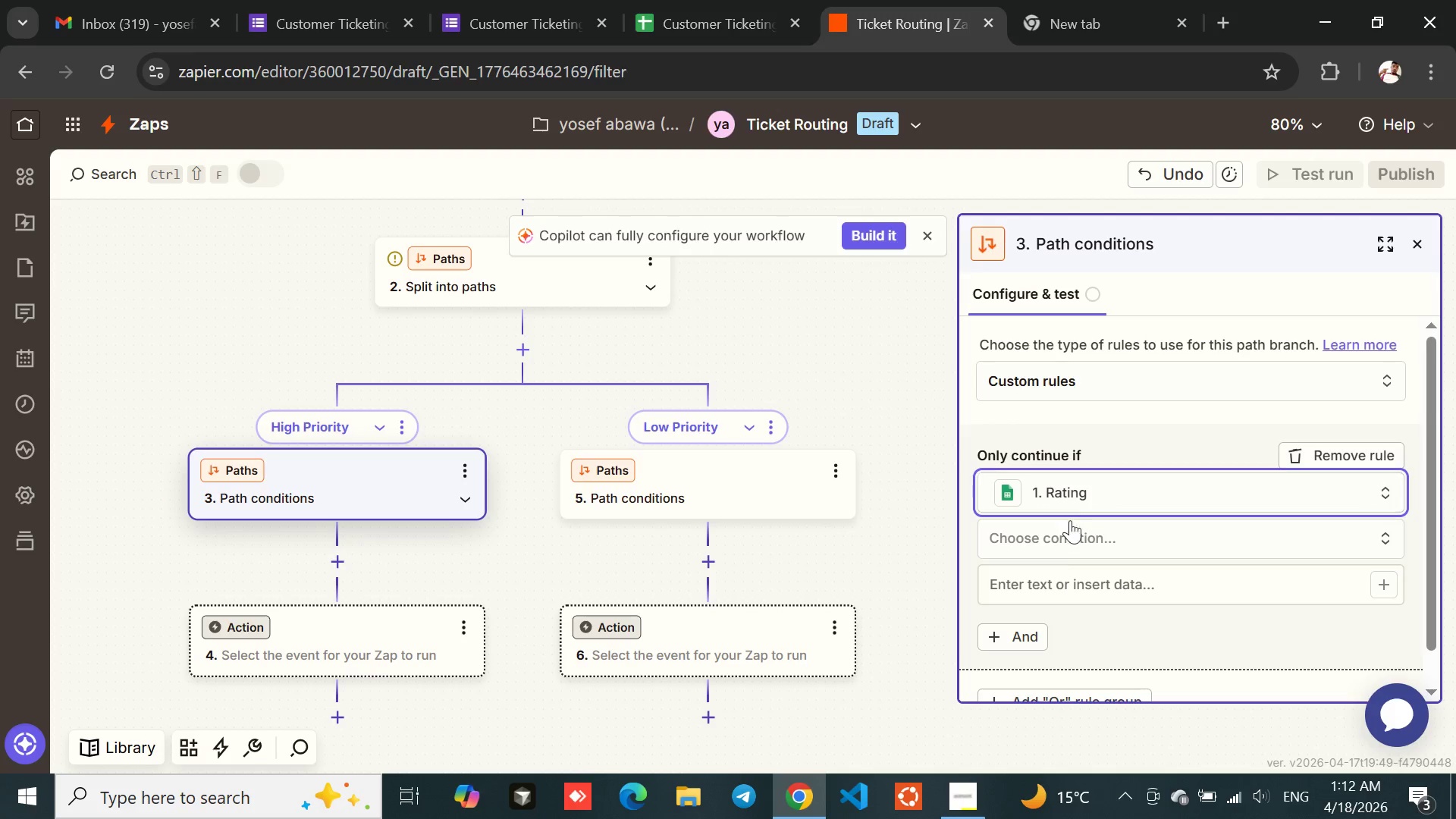 
left_click([1068, 543])
 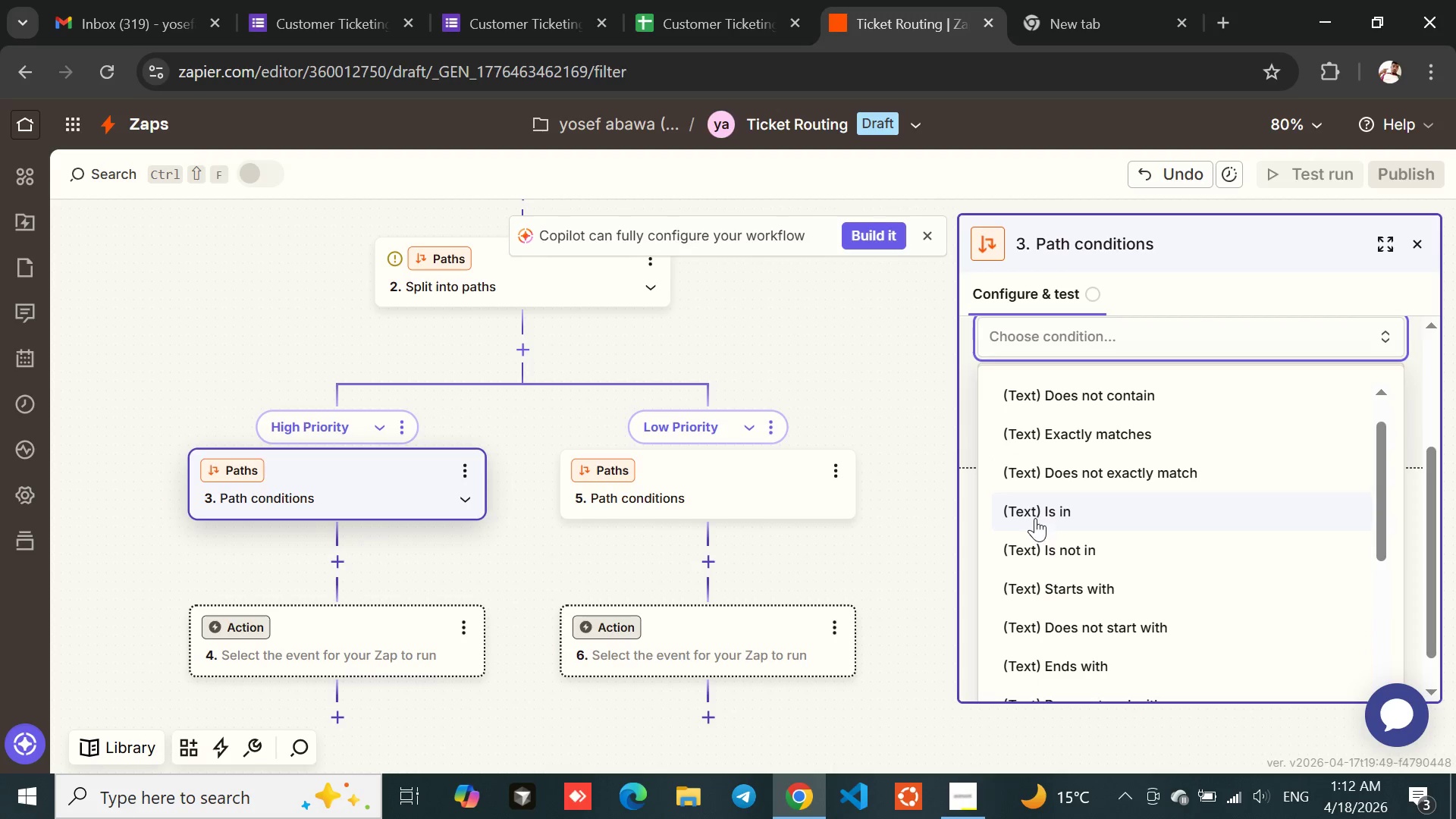 
wait(12.22)
 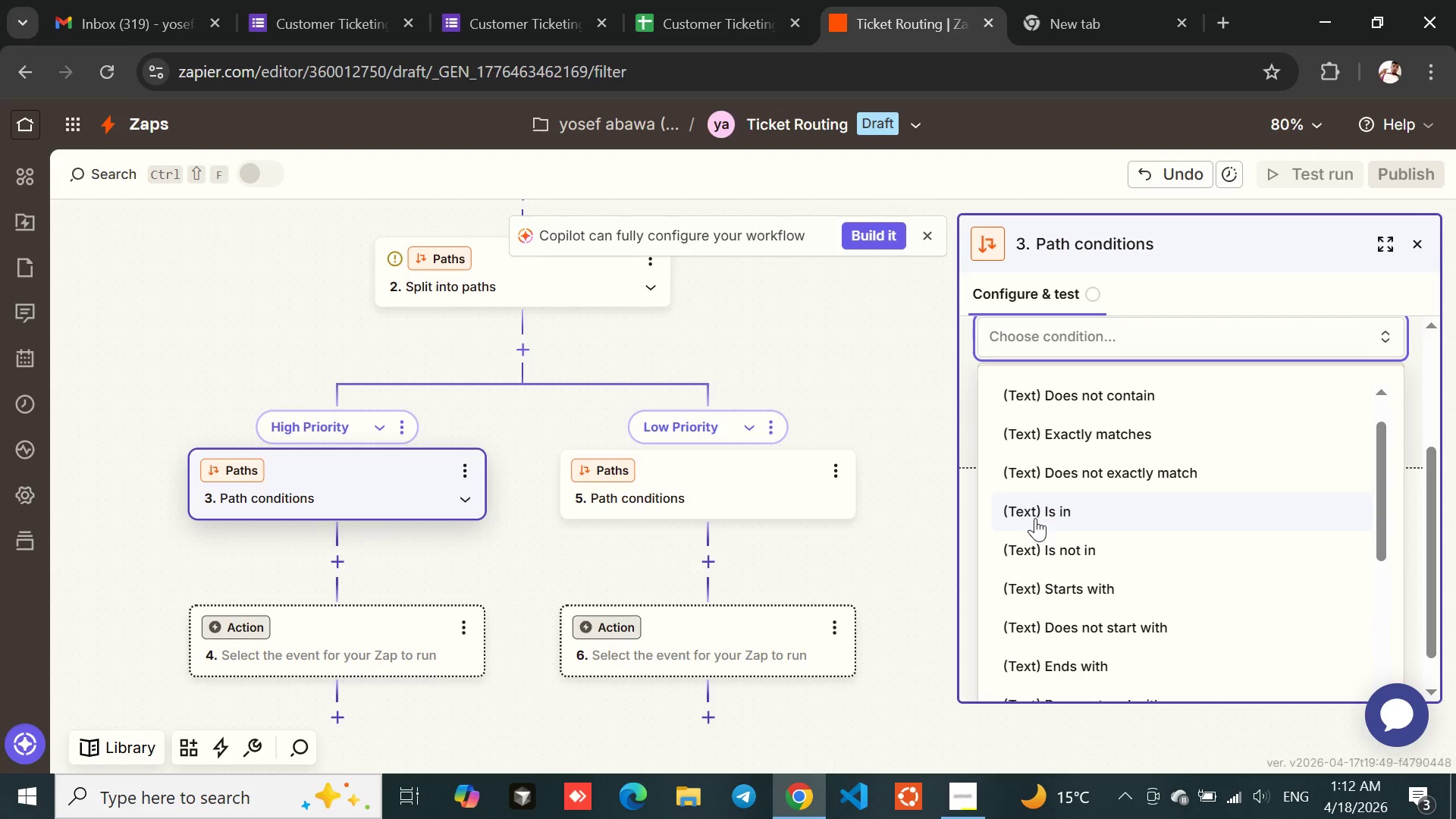 
left_click([1130, 635])
 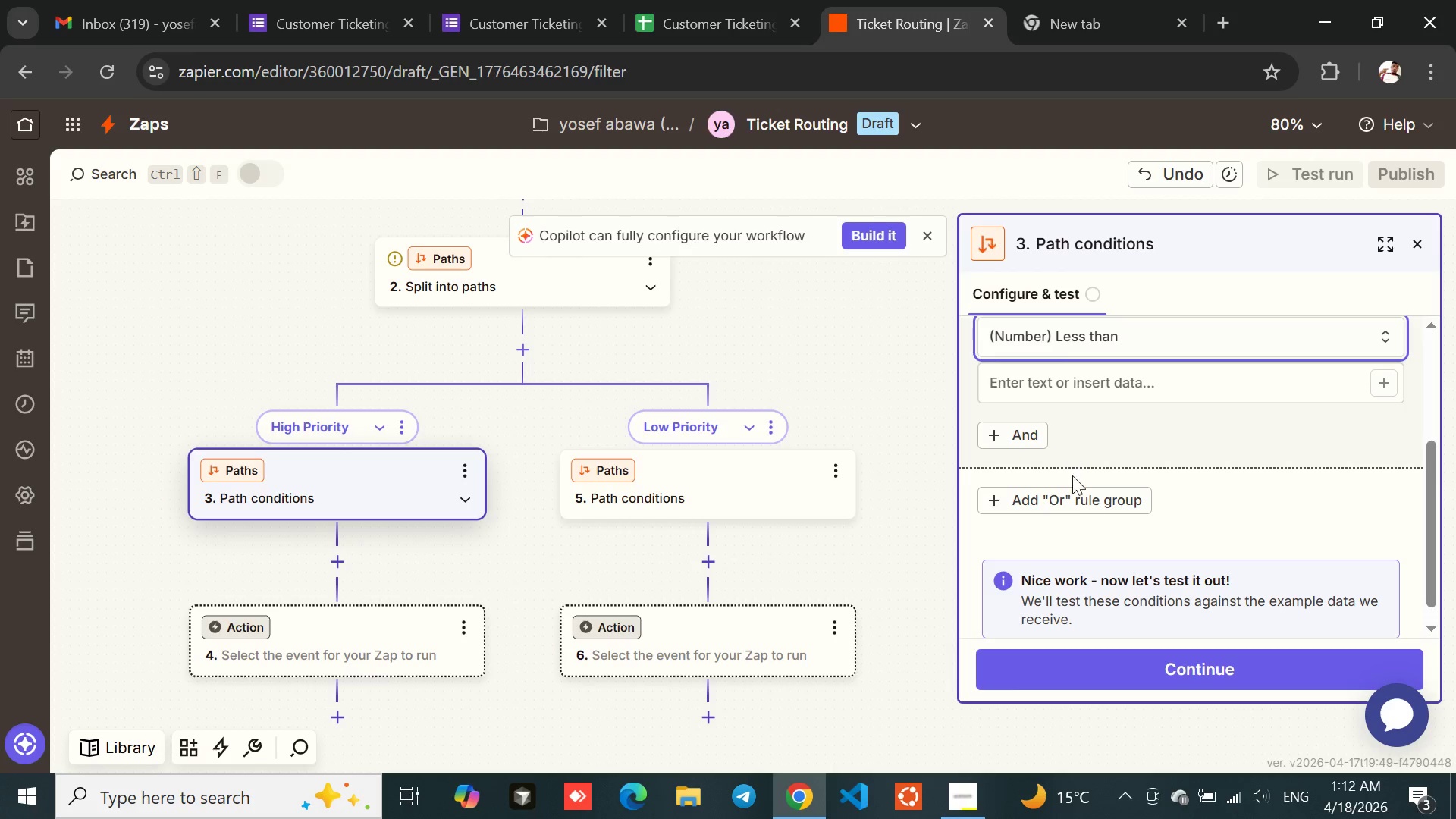 
left_click([1010, 378])
 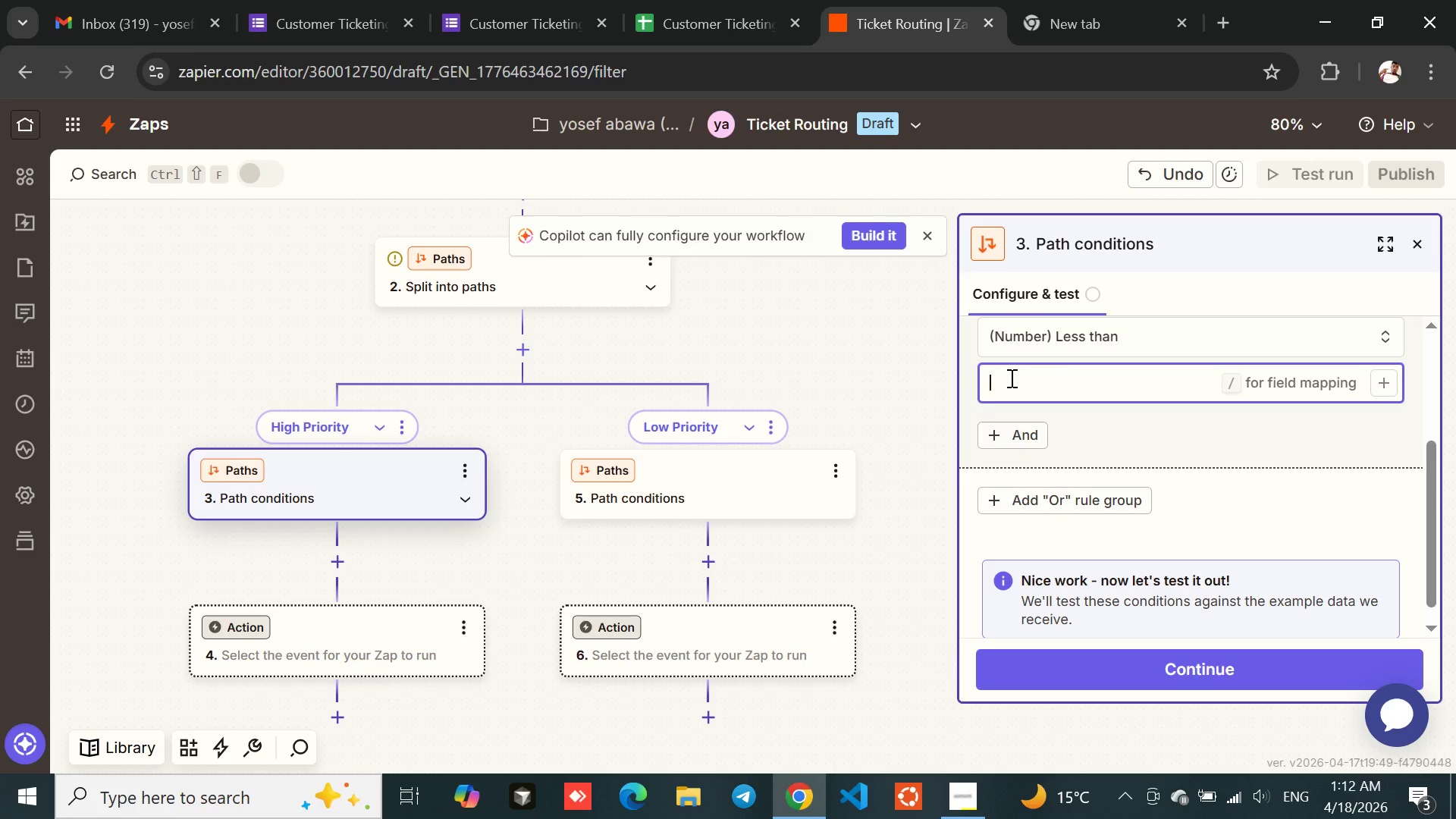 
key(1)
 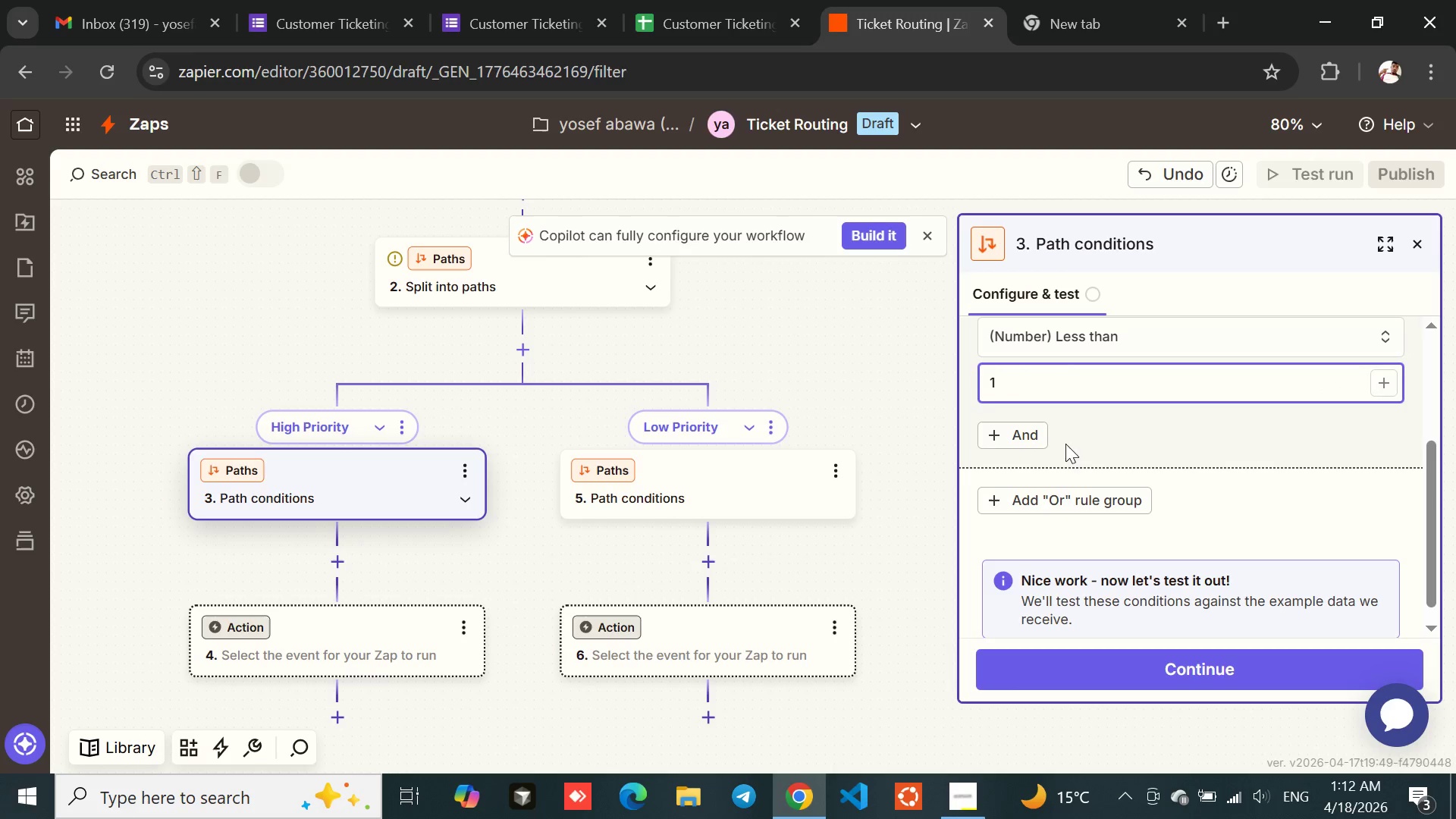 
left_click([1072, 452])
 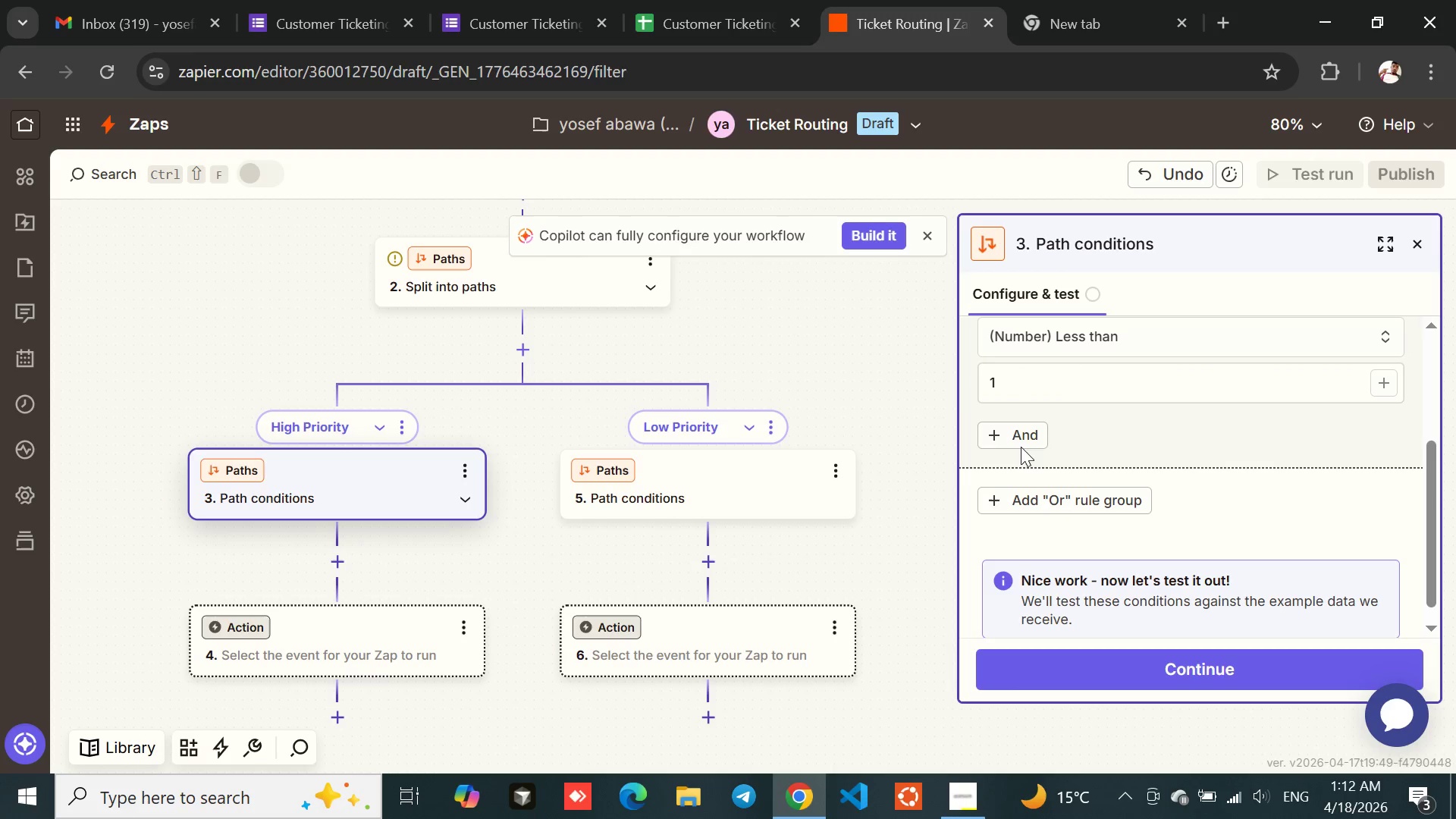 
left_click([1018, 439])
 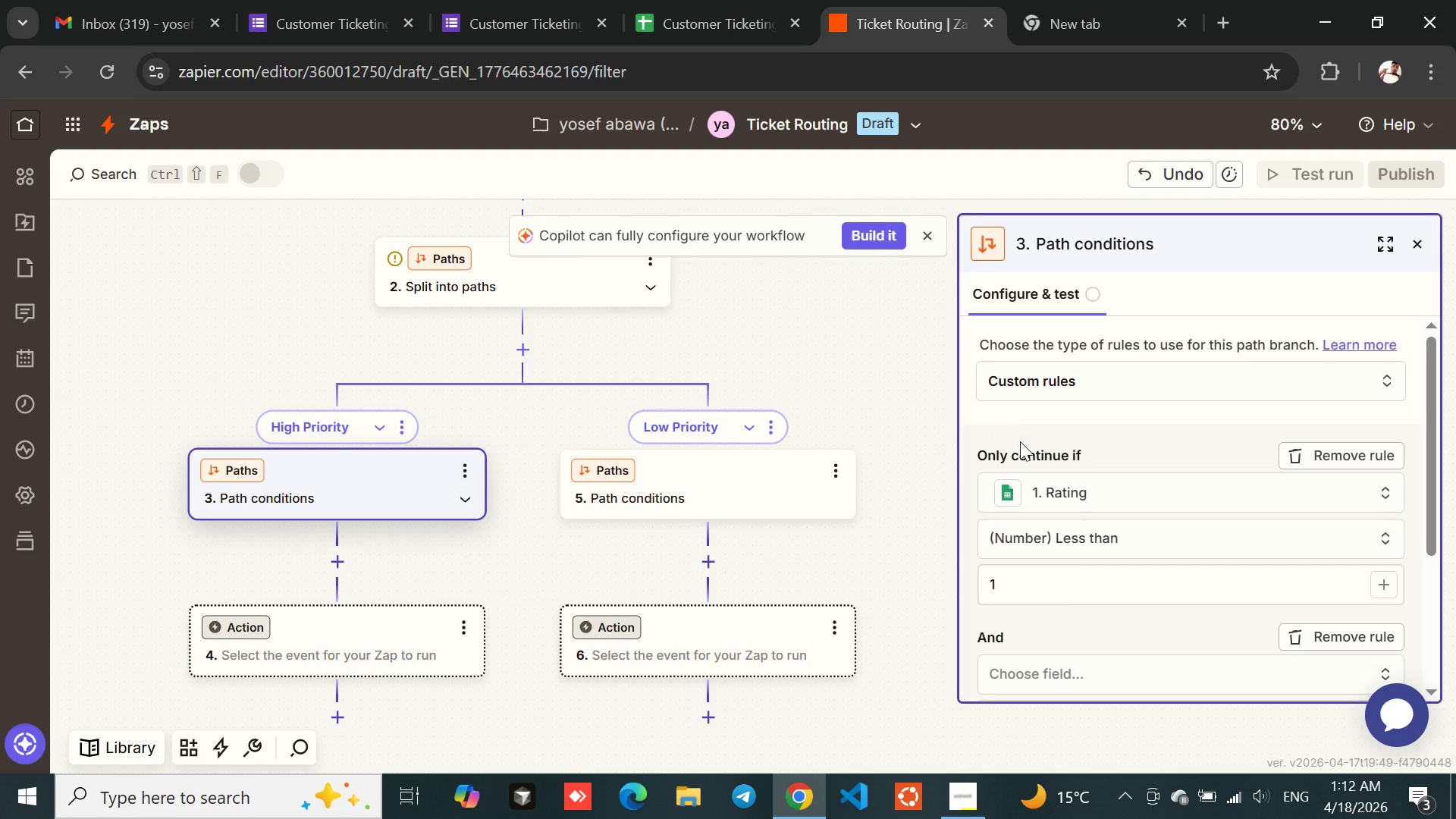 
mouse_move([1066, 494])
 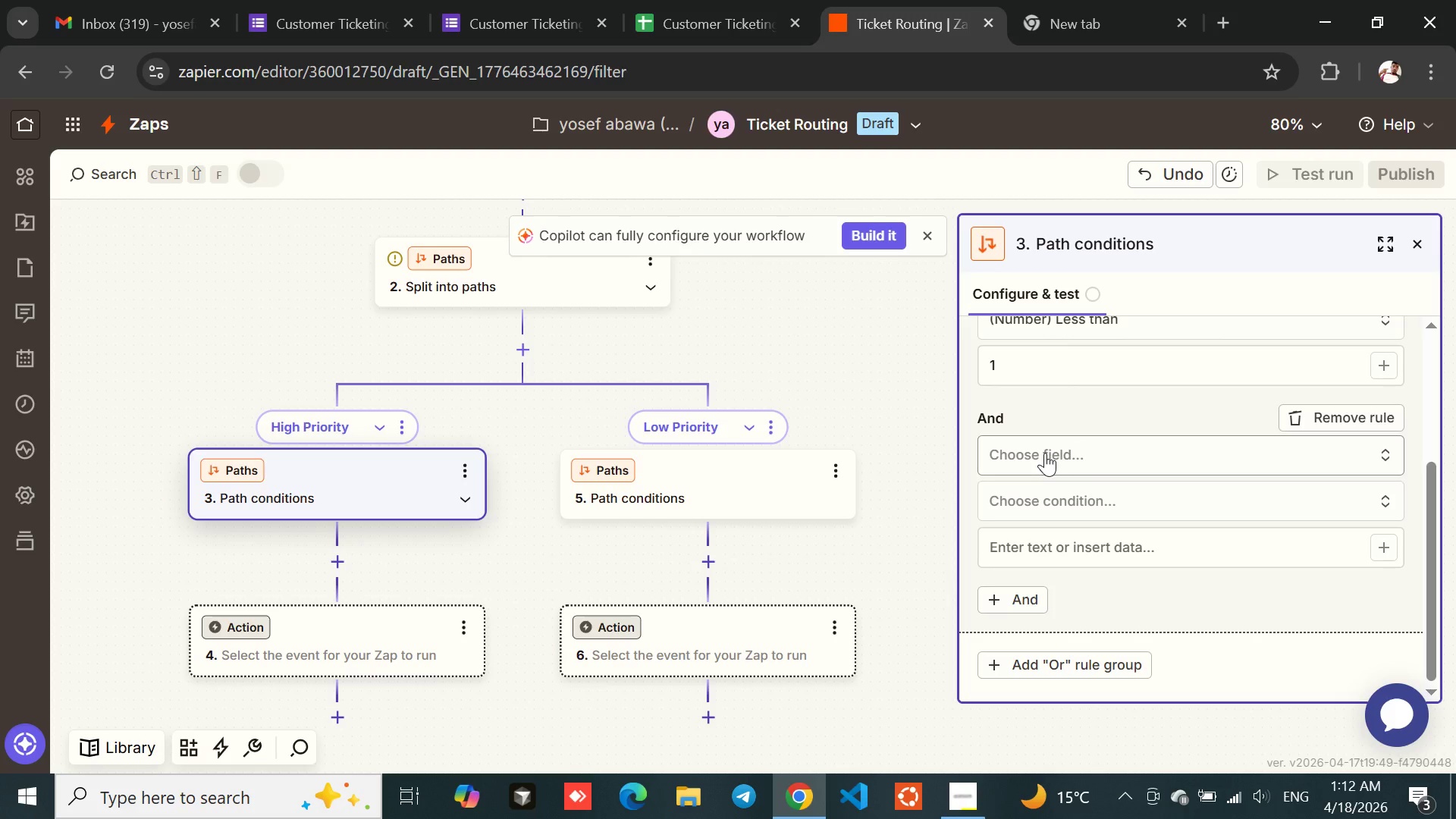 
left_click([1045, 453])
 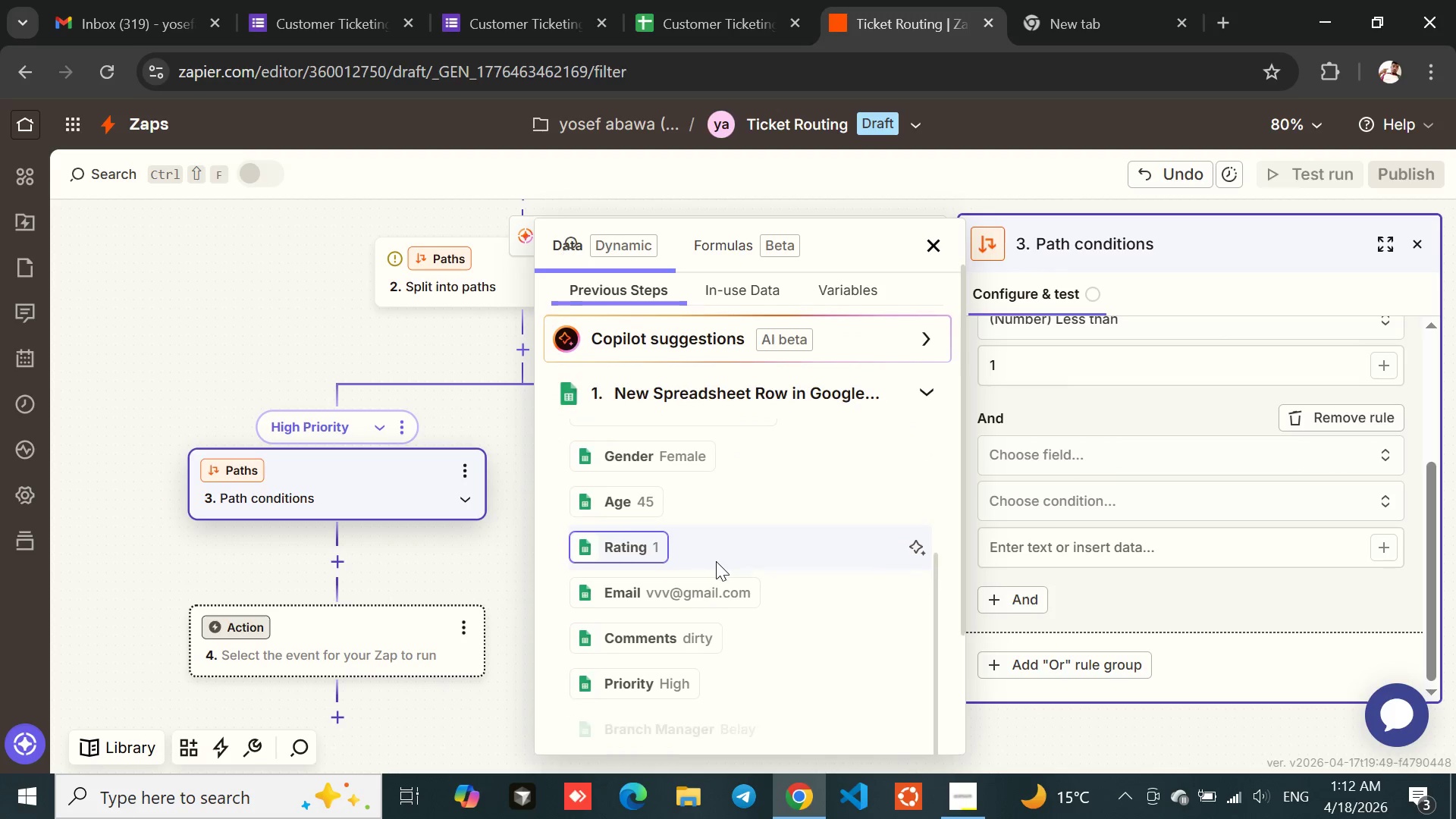 
left_click([601, 596])
 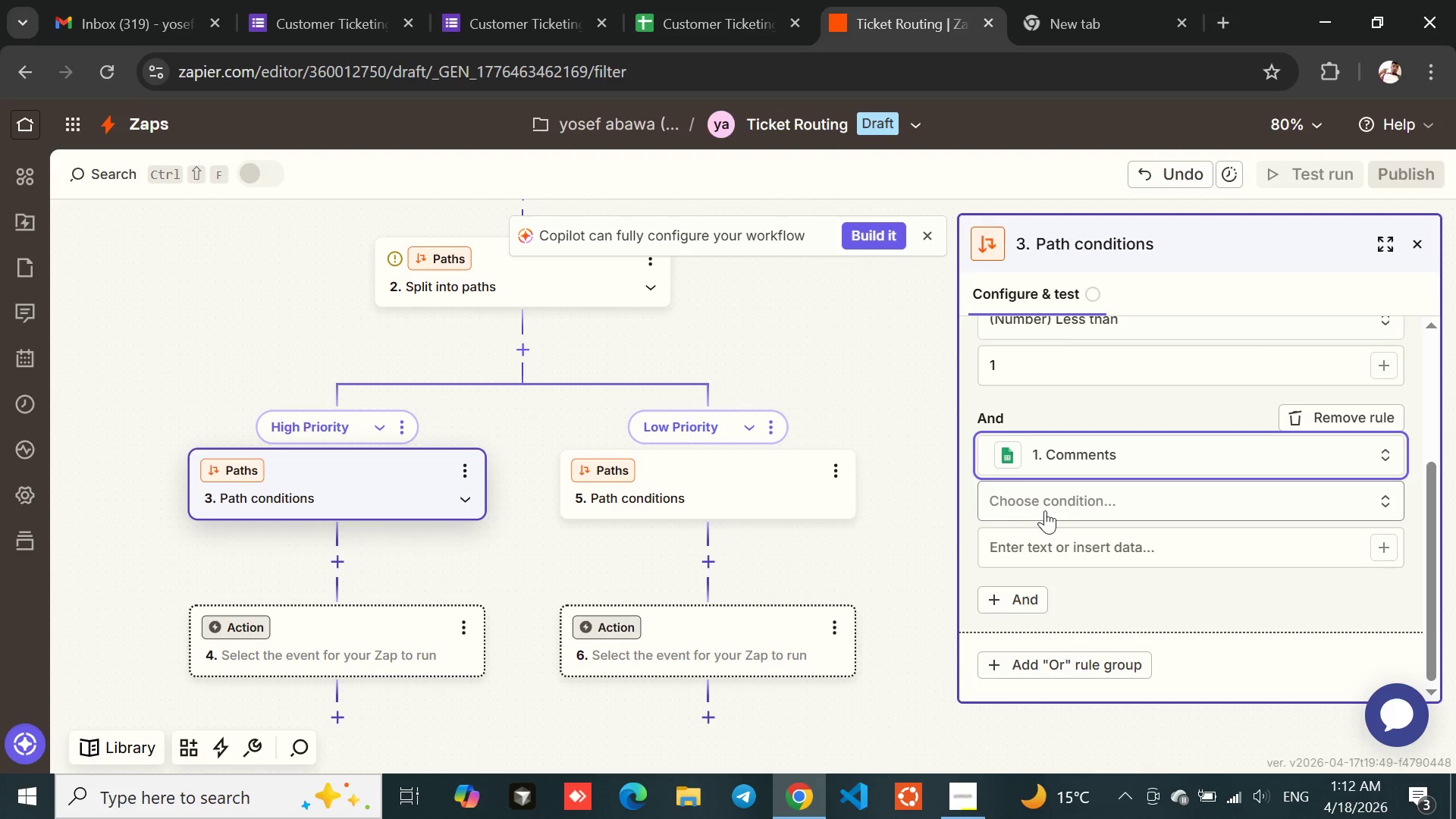 
left_click([1038, 505])
 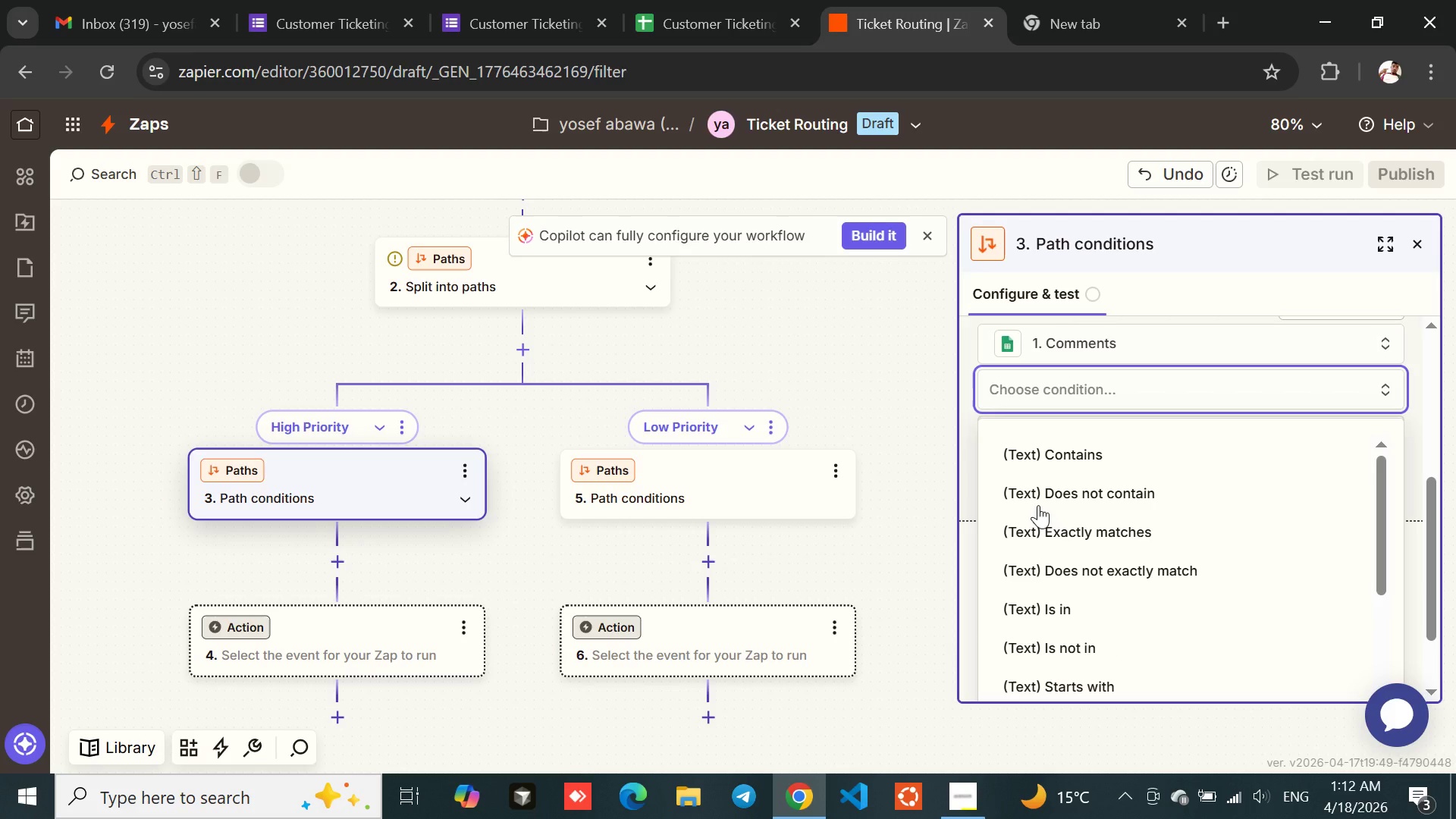 
wait(5.06)
 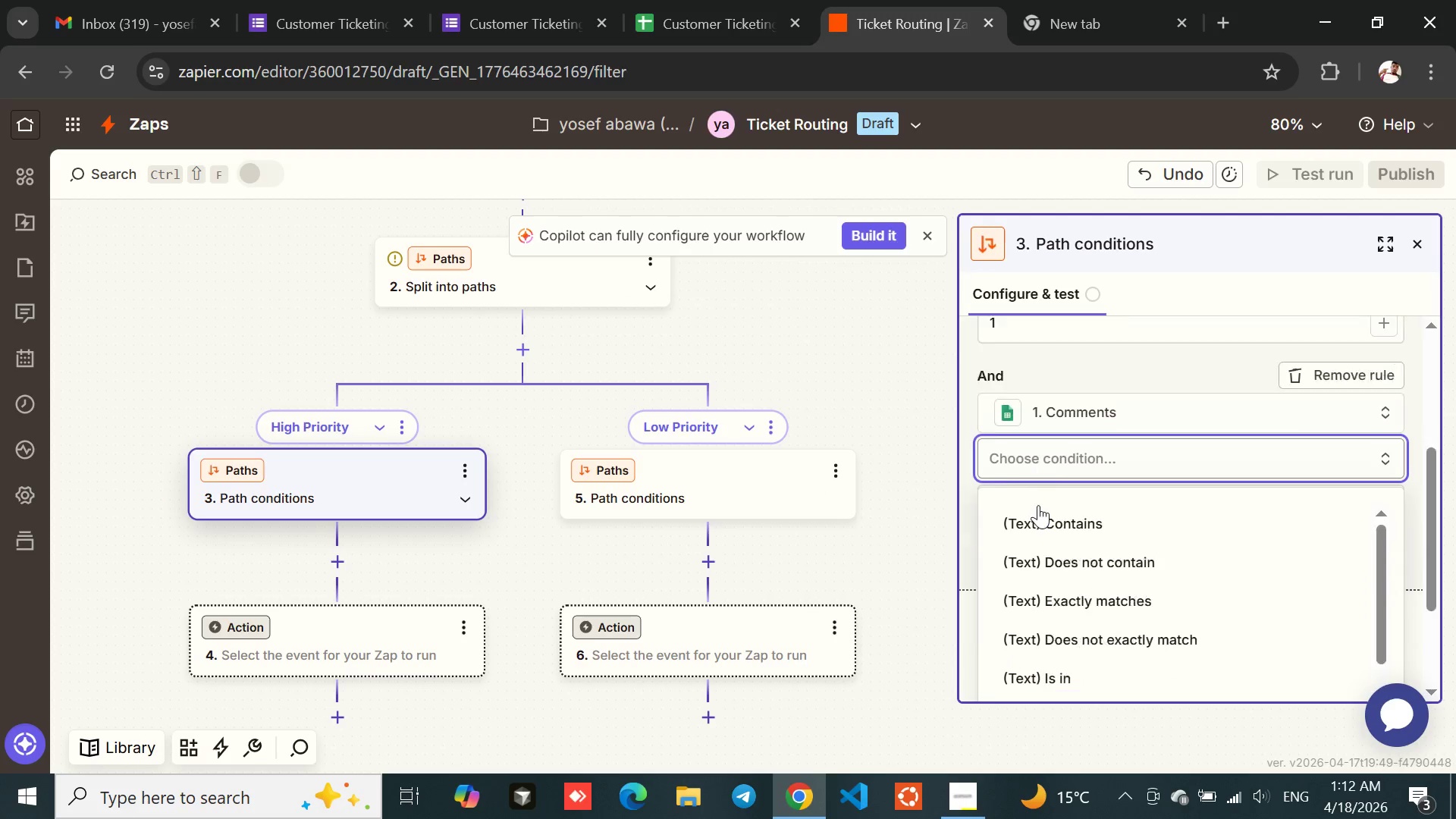 
left_click([1075, 524])
 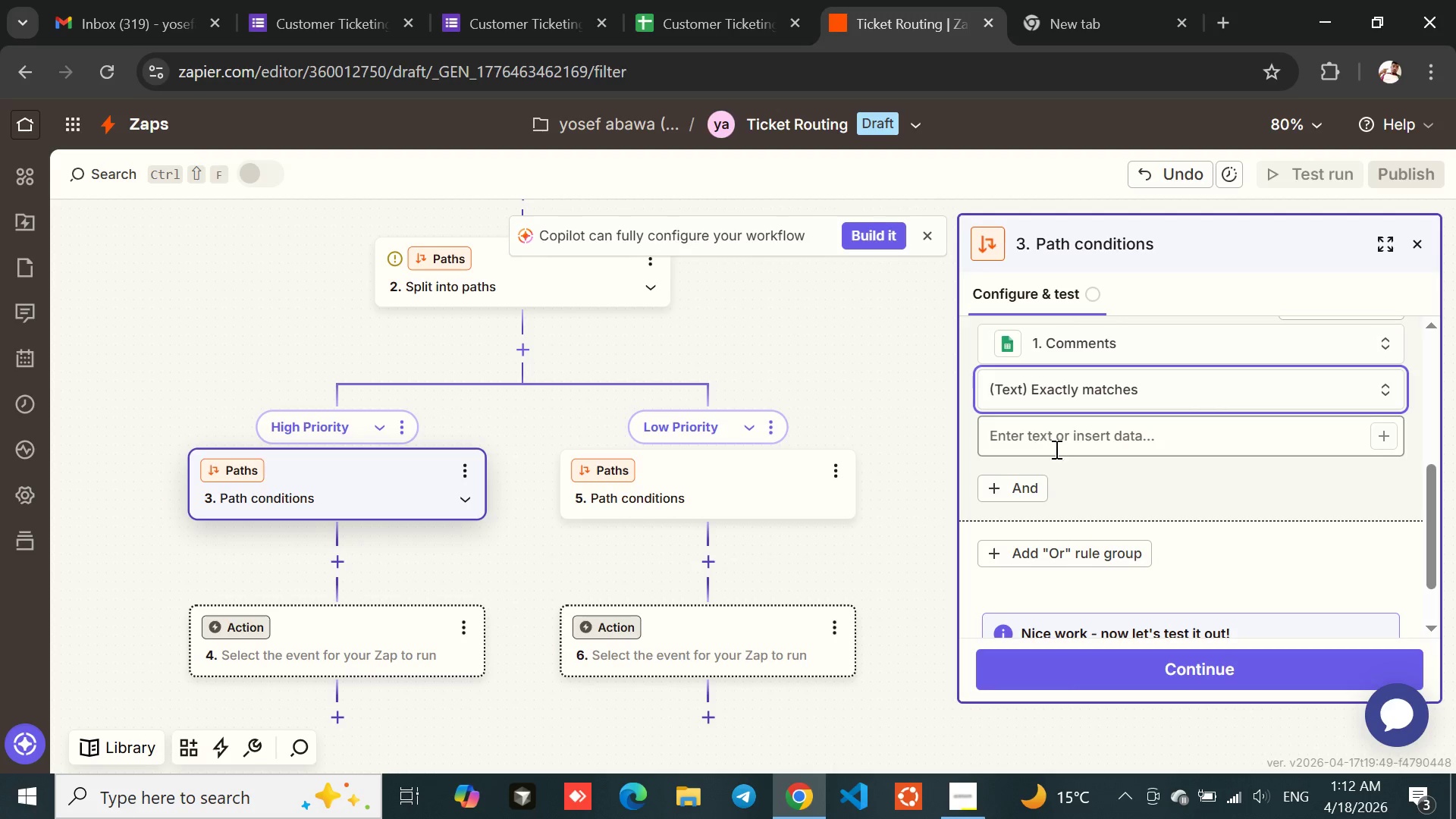 
left_click([1057, 457])
 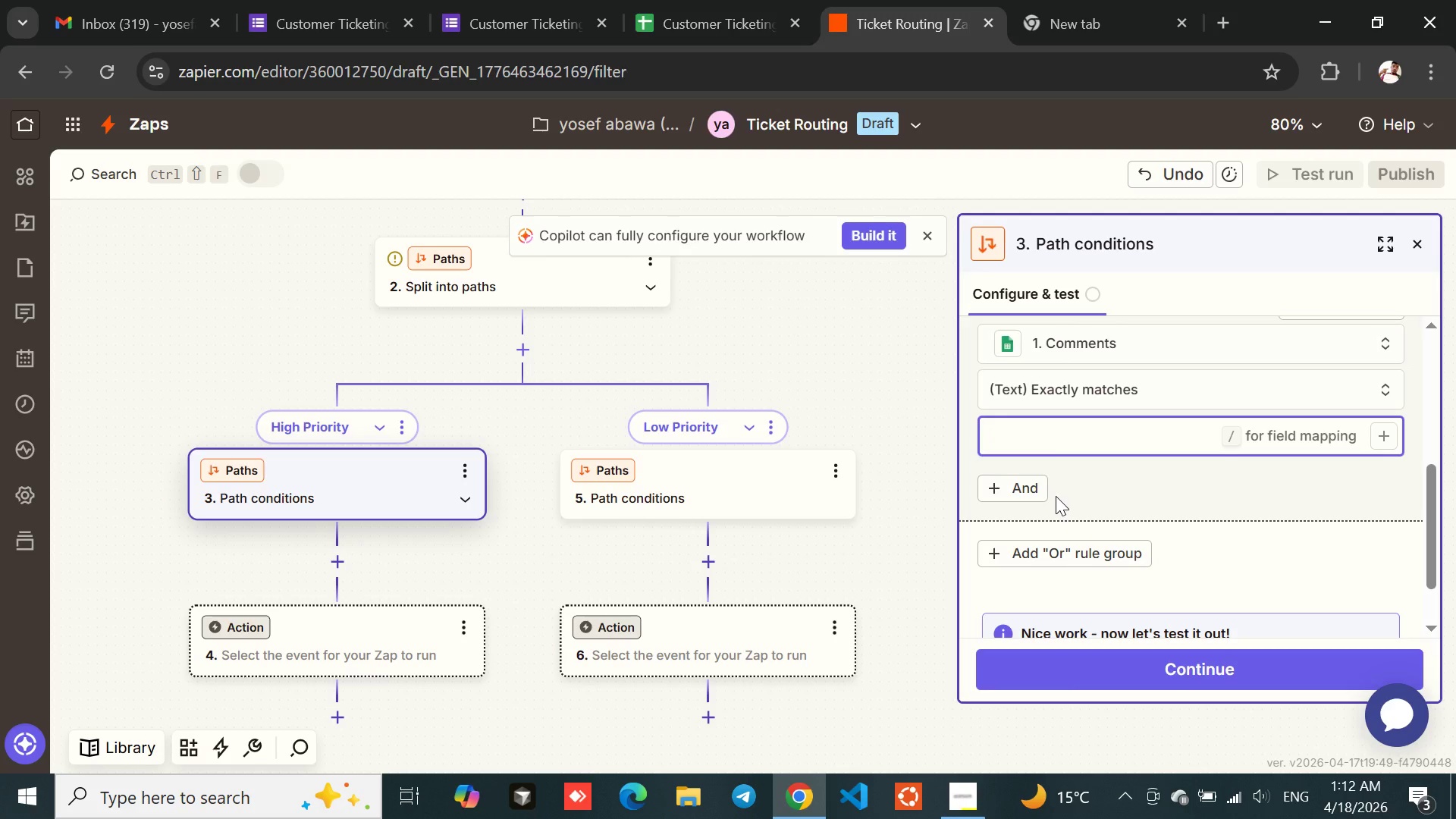 
type(dirty,cold,rude)
 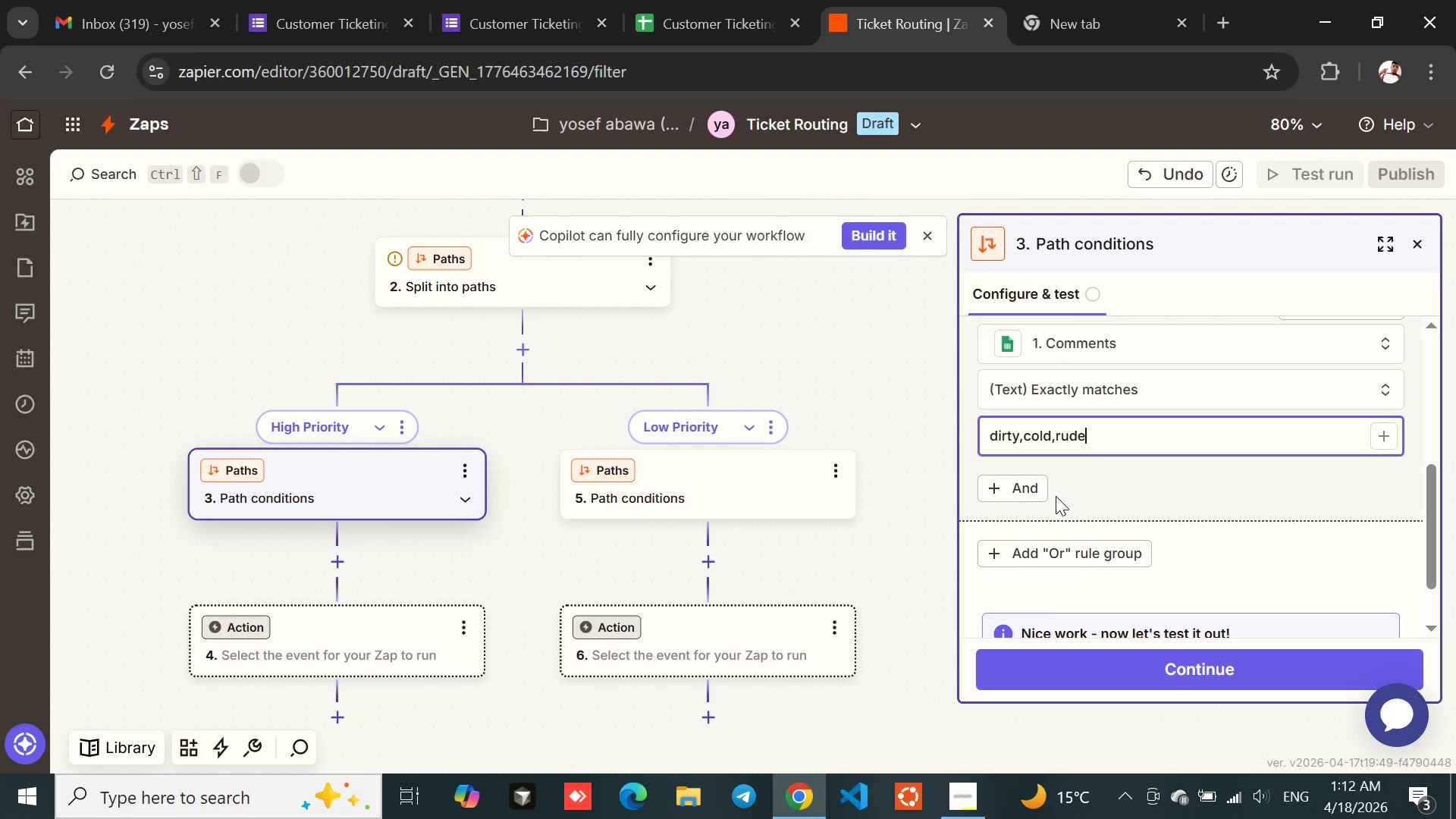 
mouse_move([1150, 516])
 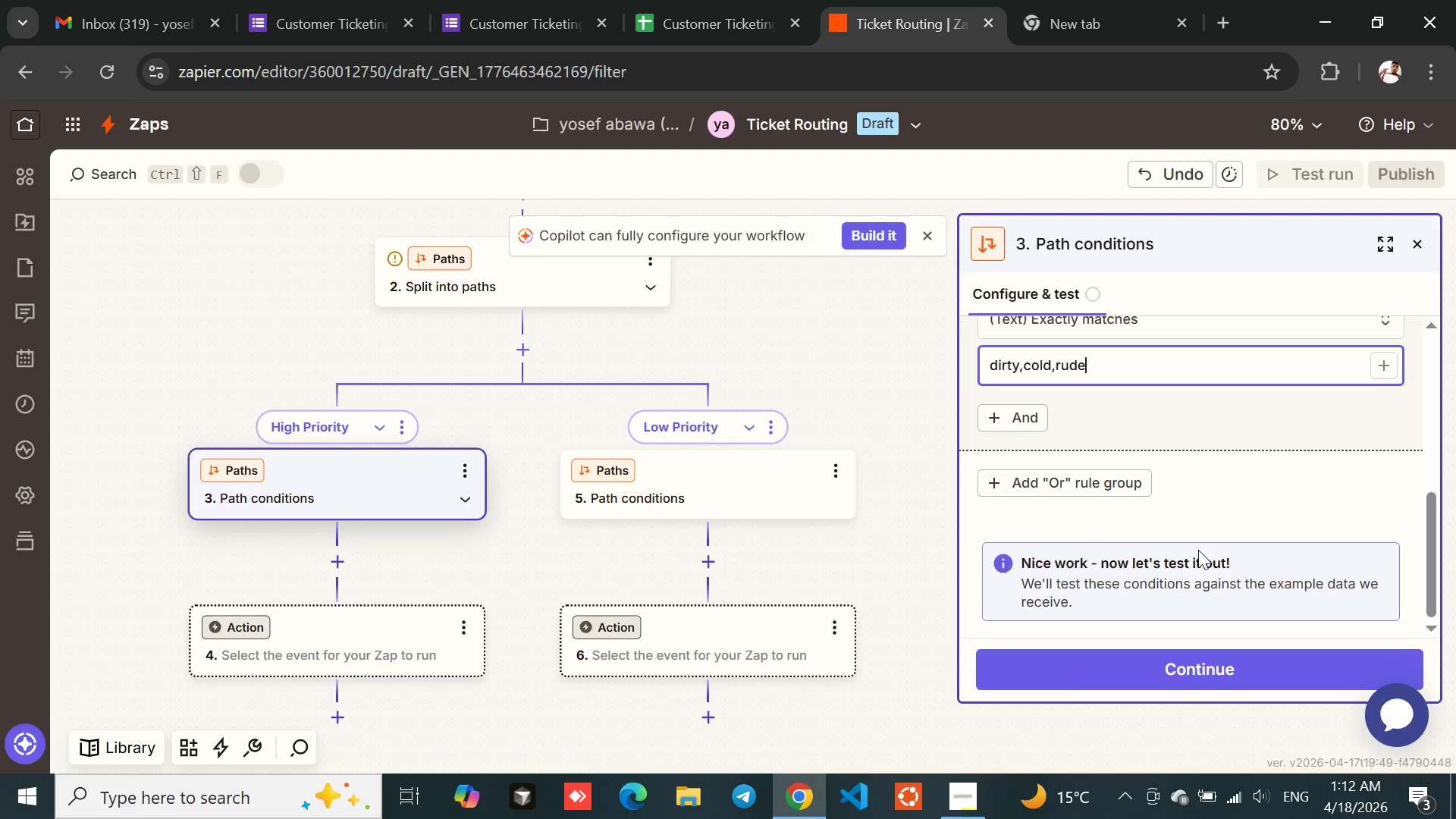 
wait(8.21)
 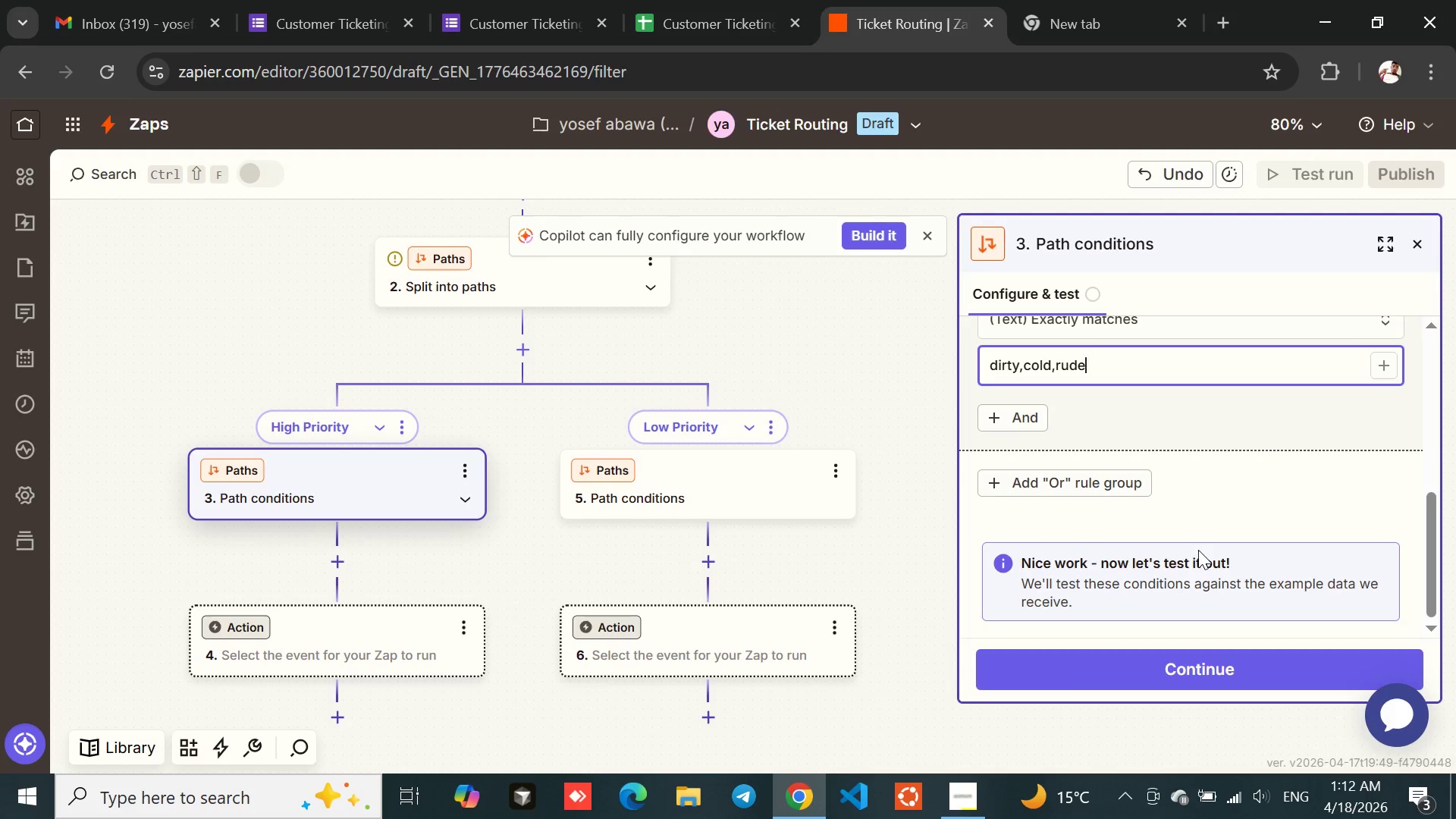 
left_click([1175, 686])
 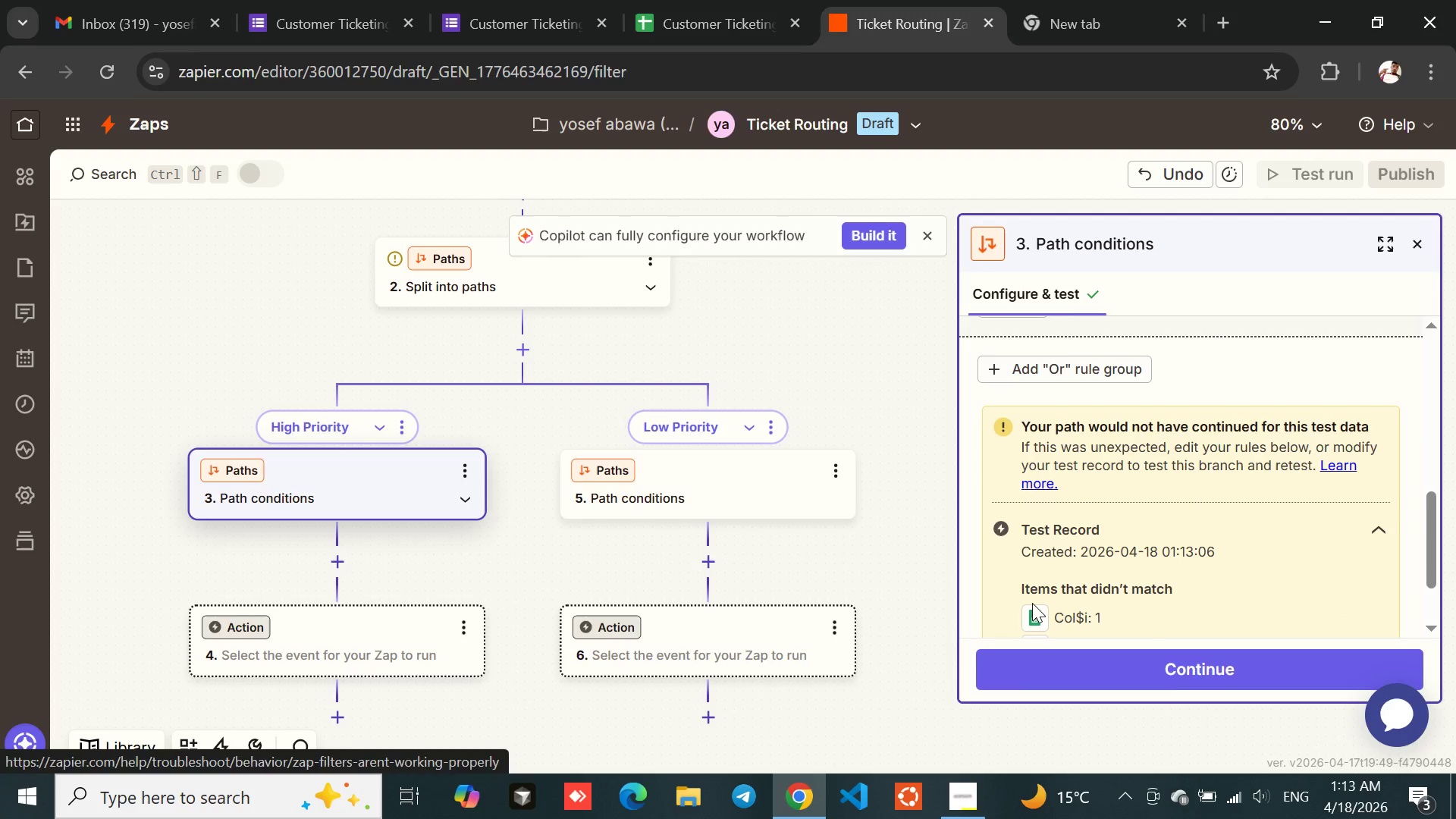 
wait(15.31)
 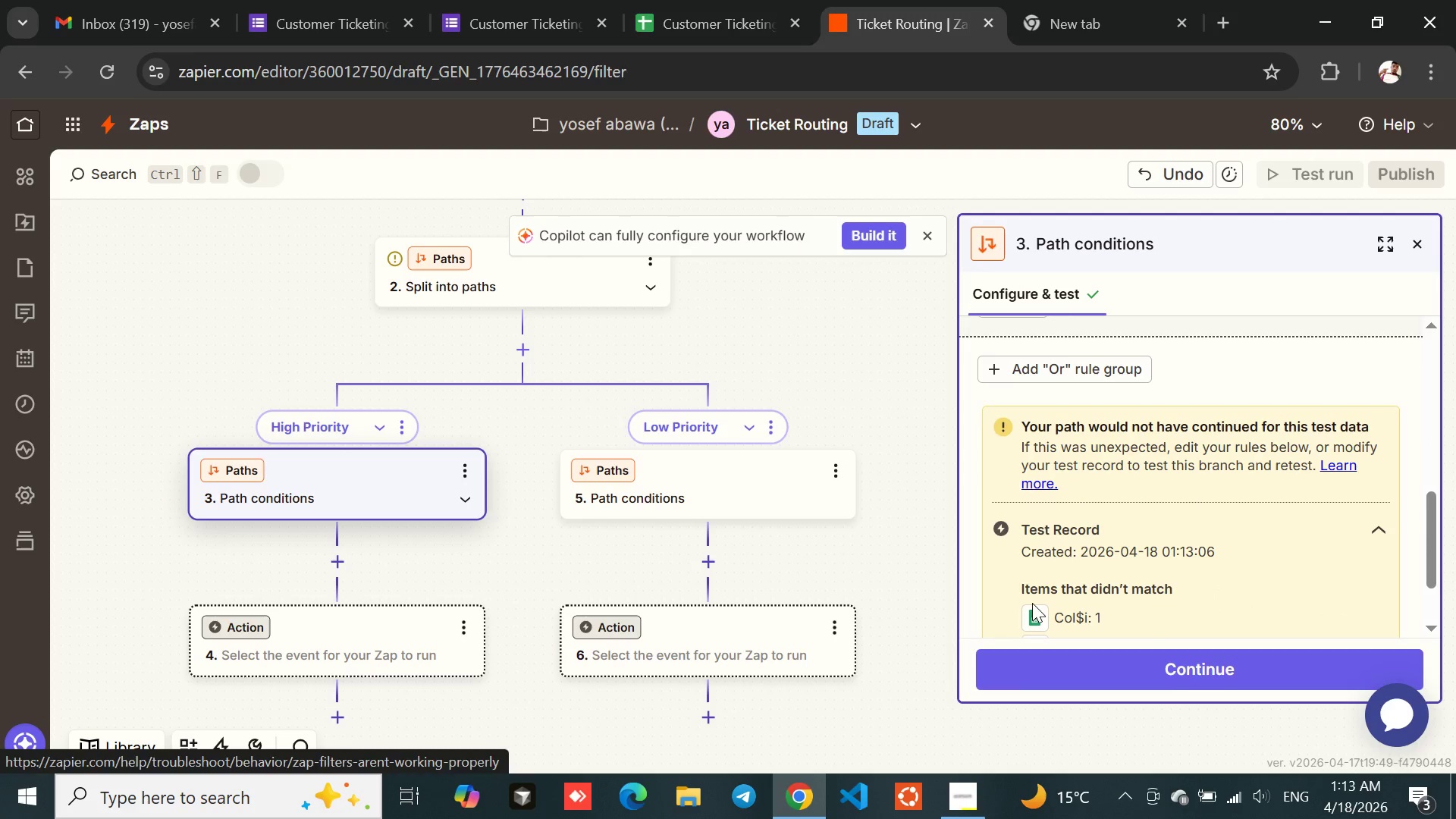 
left_click([697, 466])
 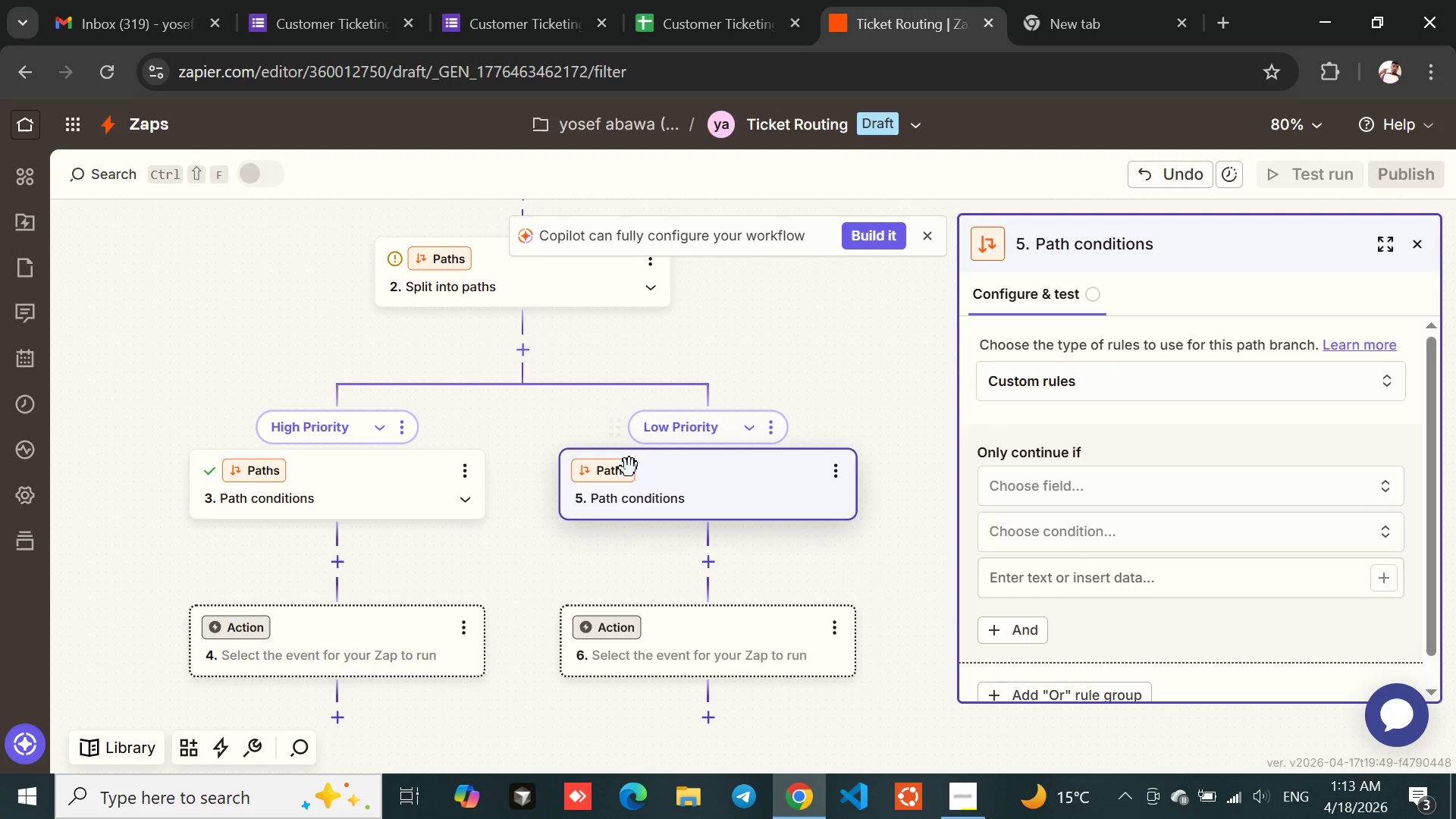 
wait(5.86)
 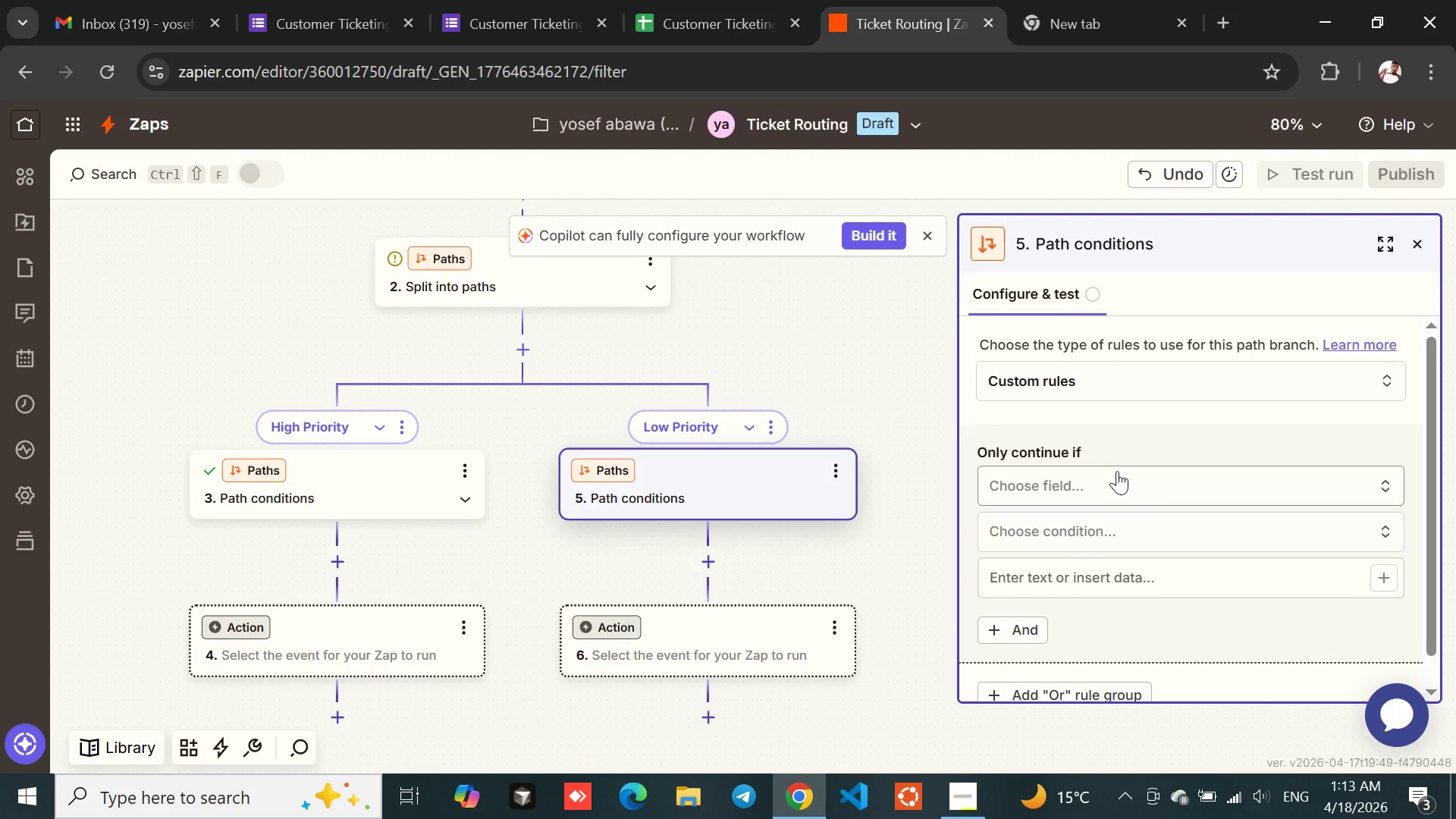 
left_click([1075, 486])
 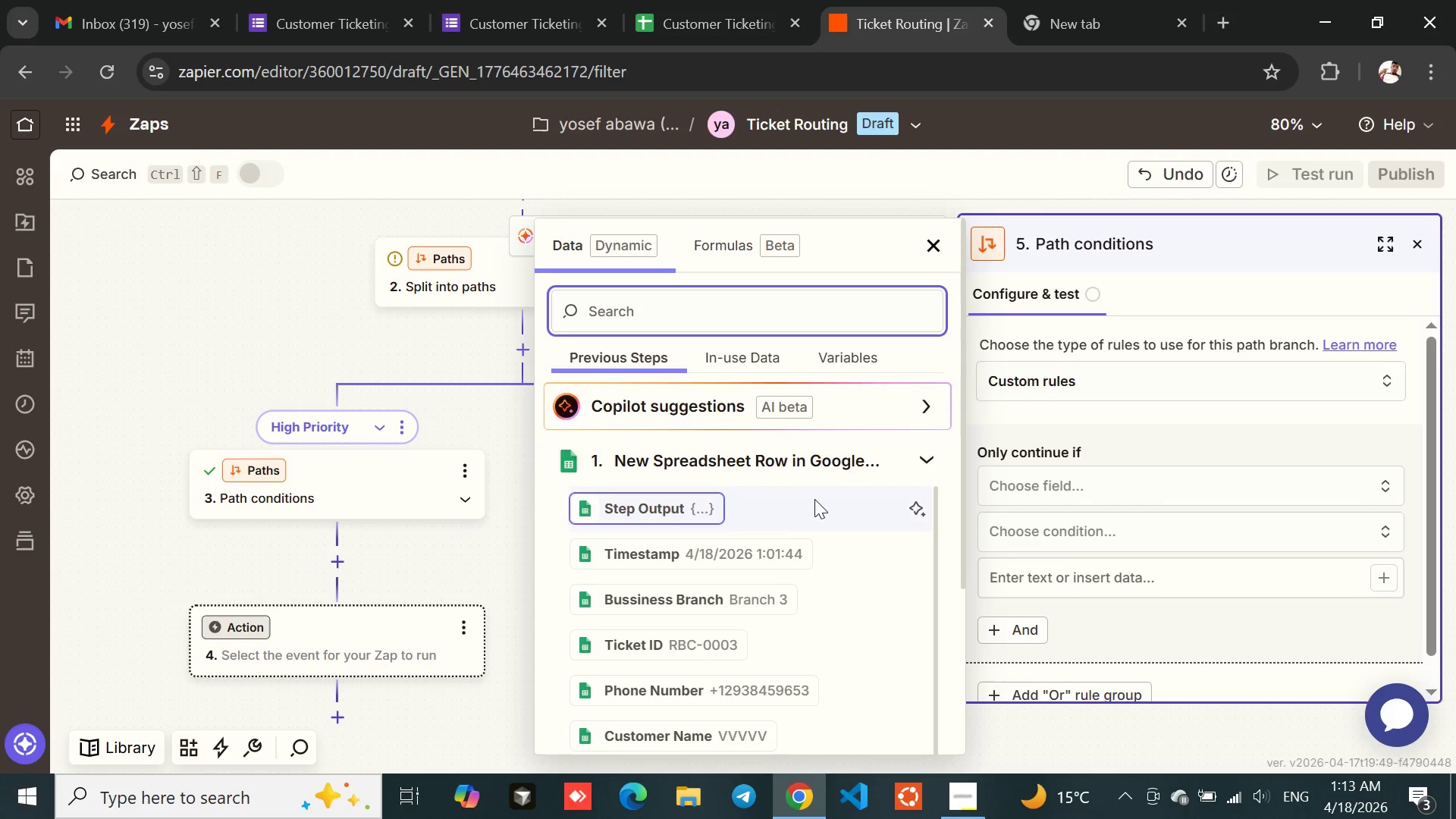 
mouse_move([680, 579])
 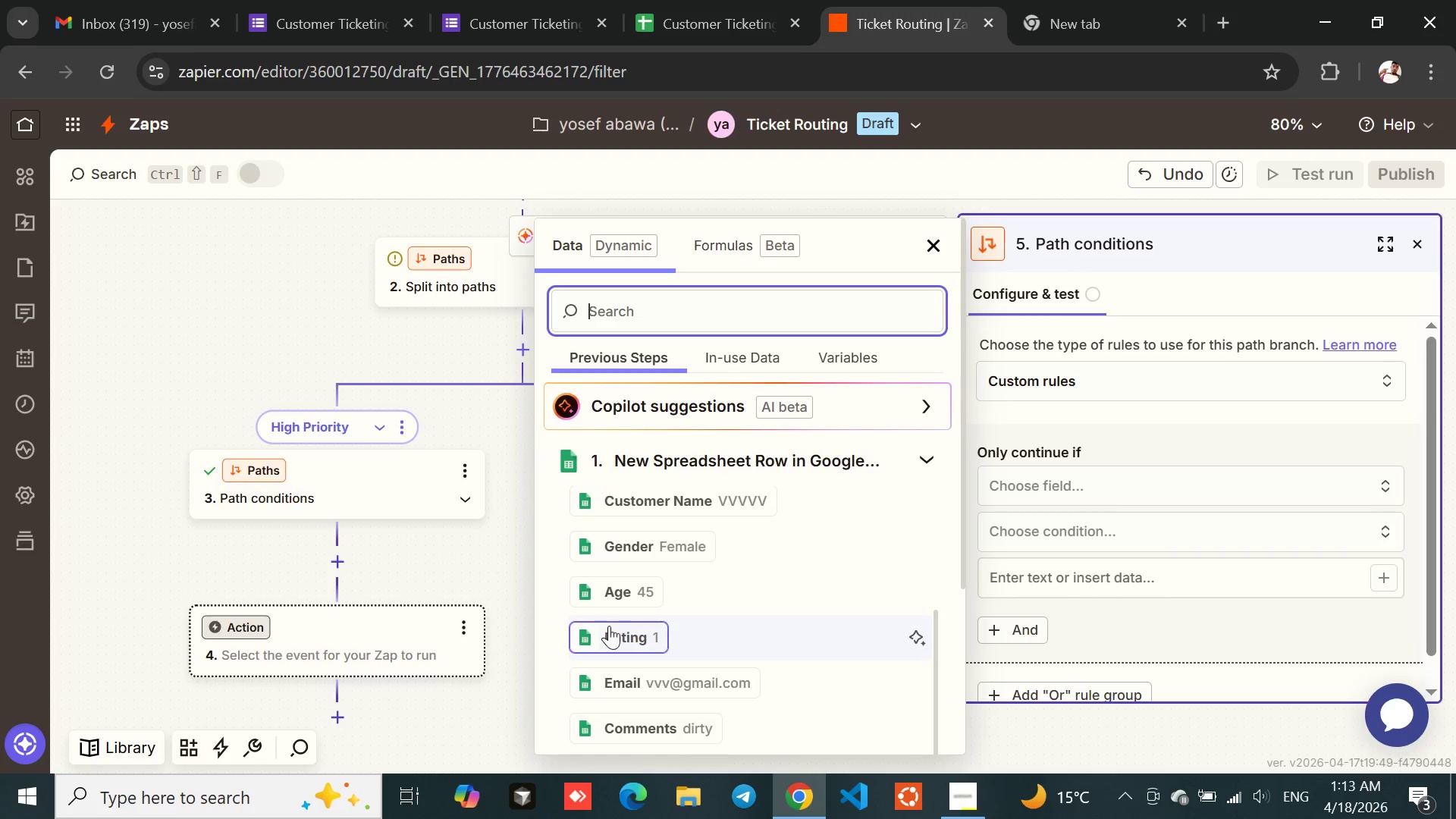 
left_click([609, 626])
 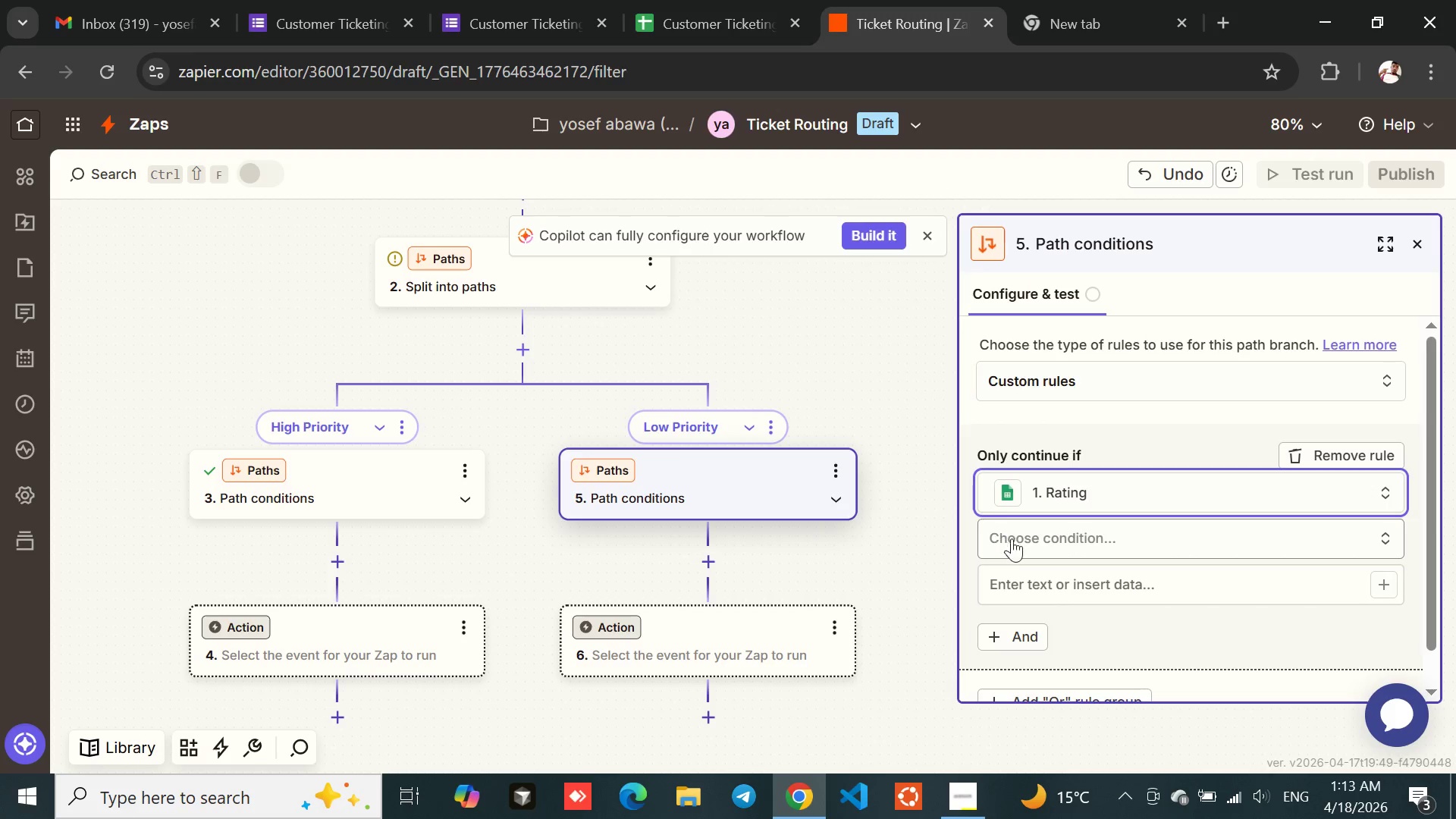 
left_click([1018, 538])
 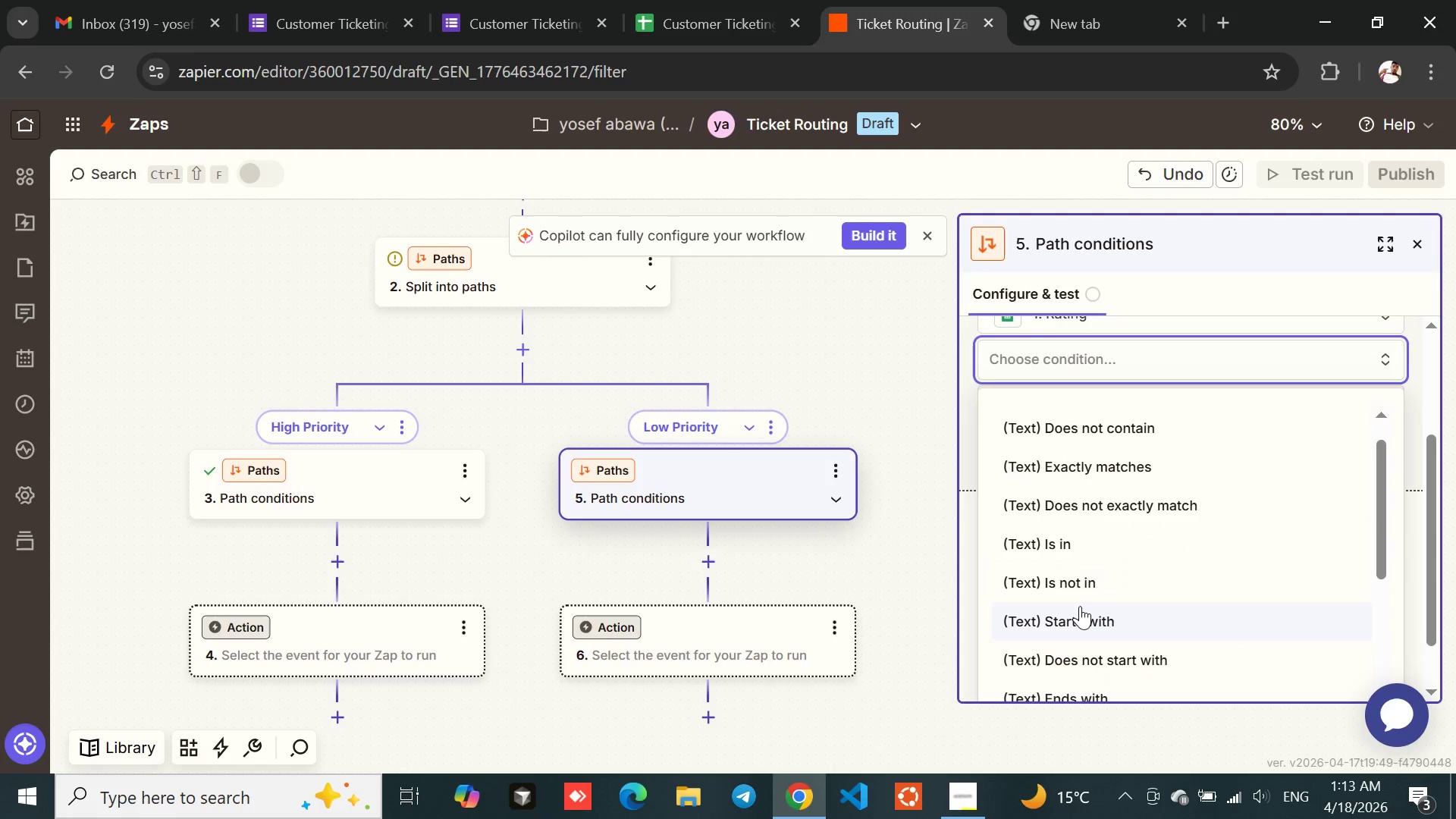 
wait(18.16)
 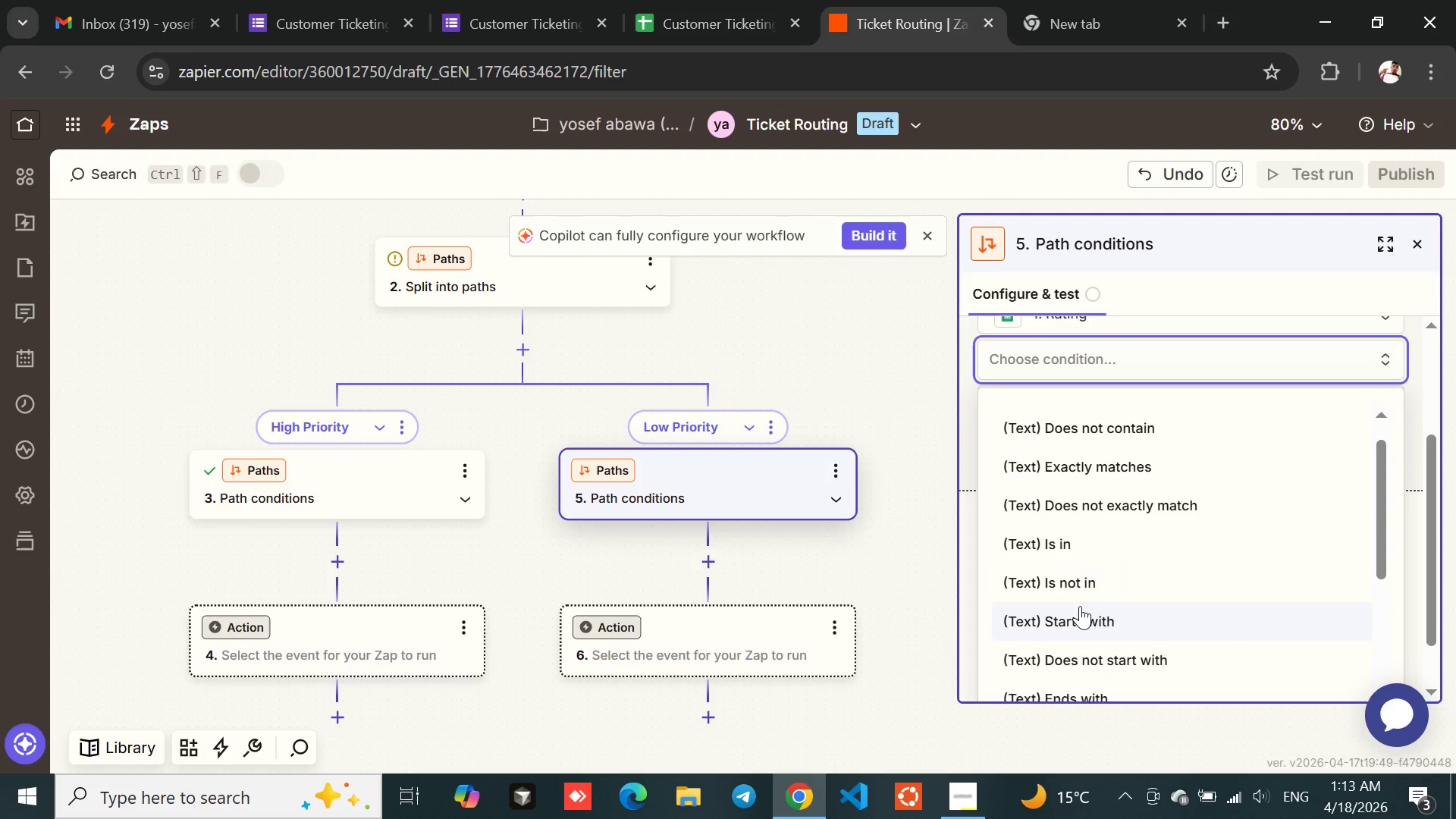 
left_click([1100, 595])
 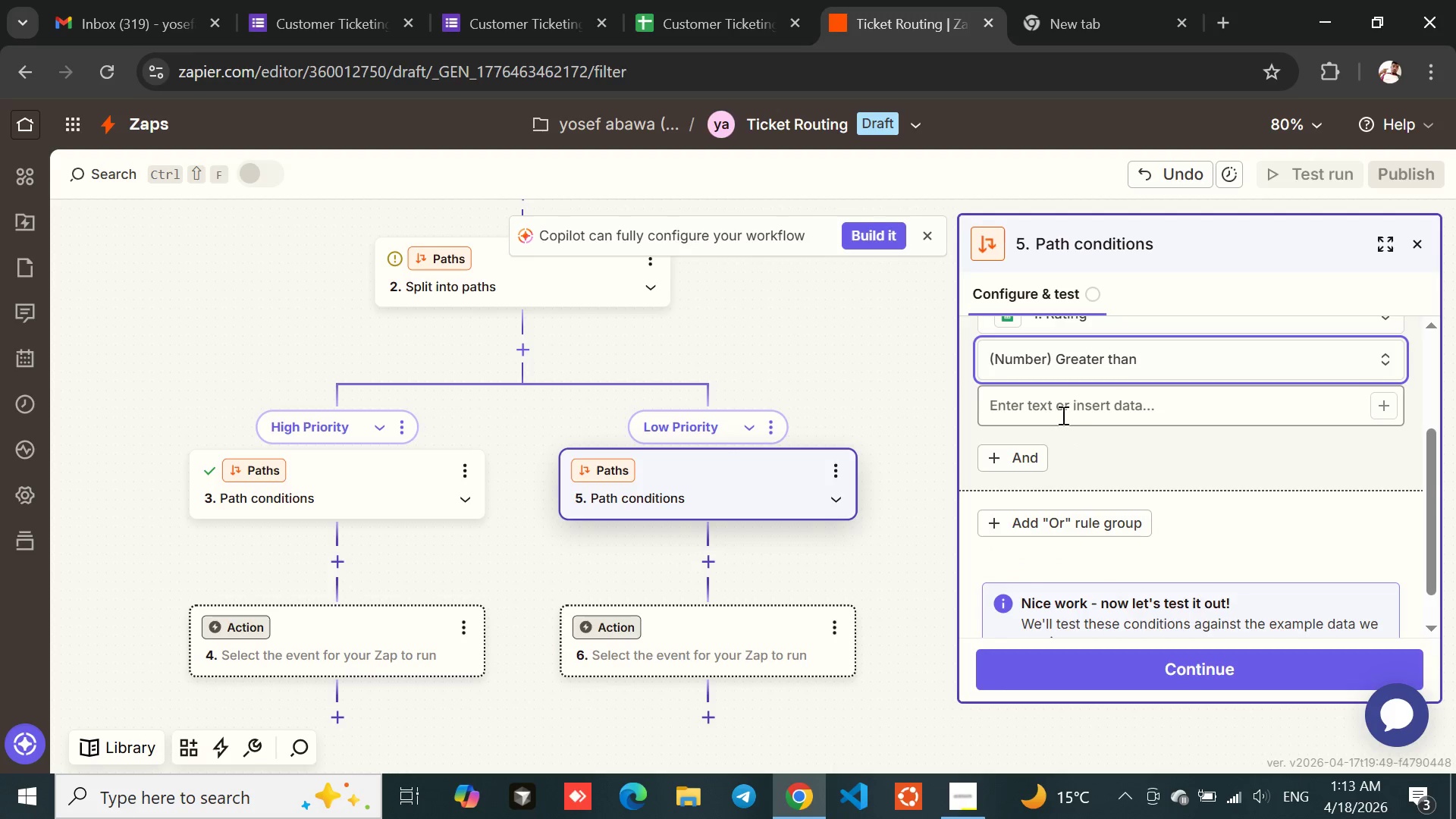 
left_click([1054, 414])
 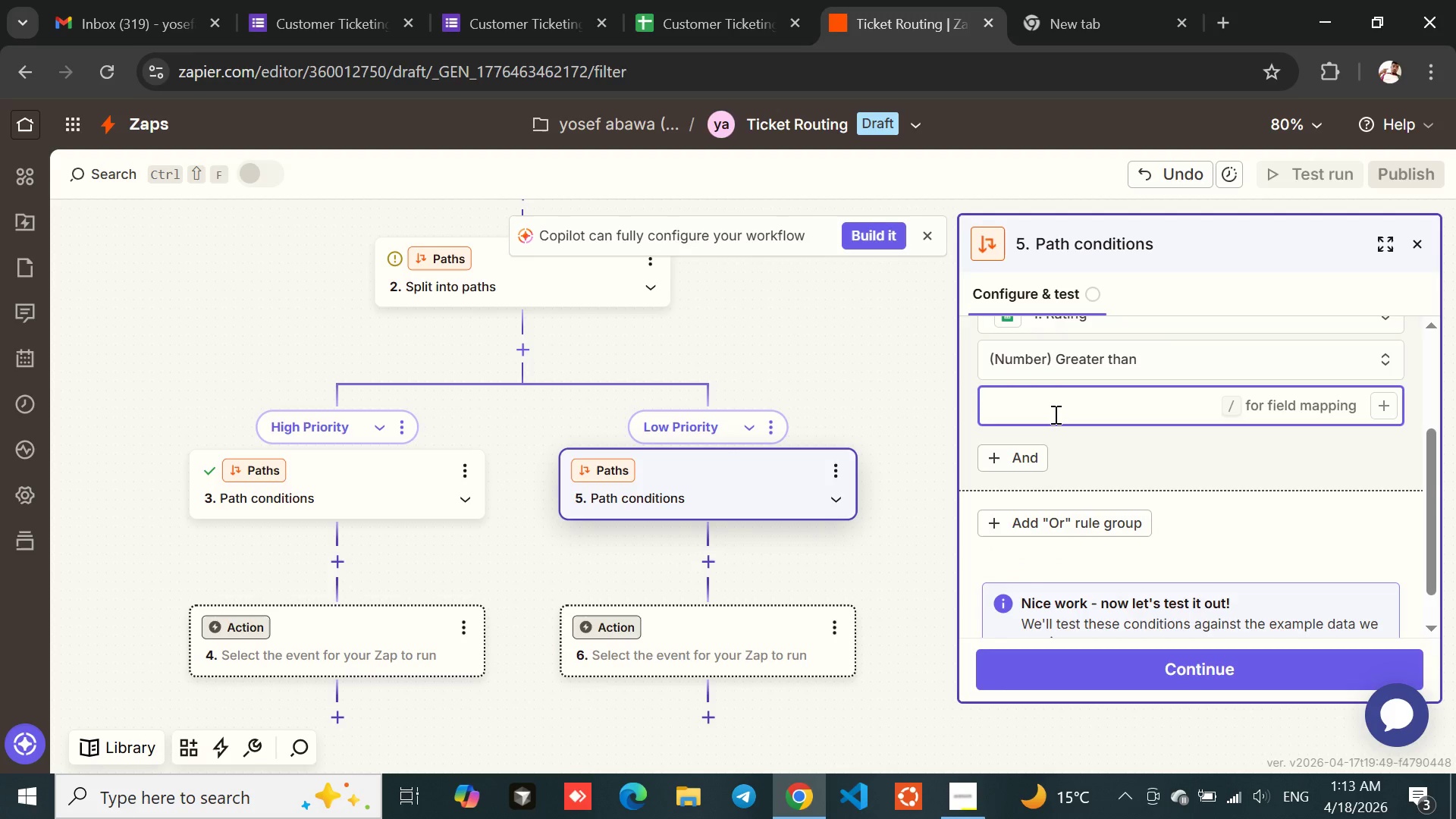 
key(2)
 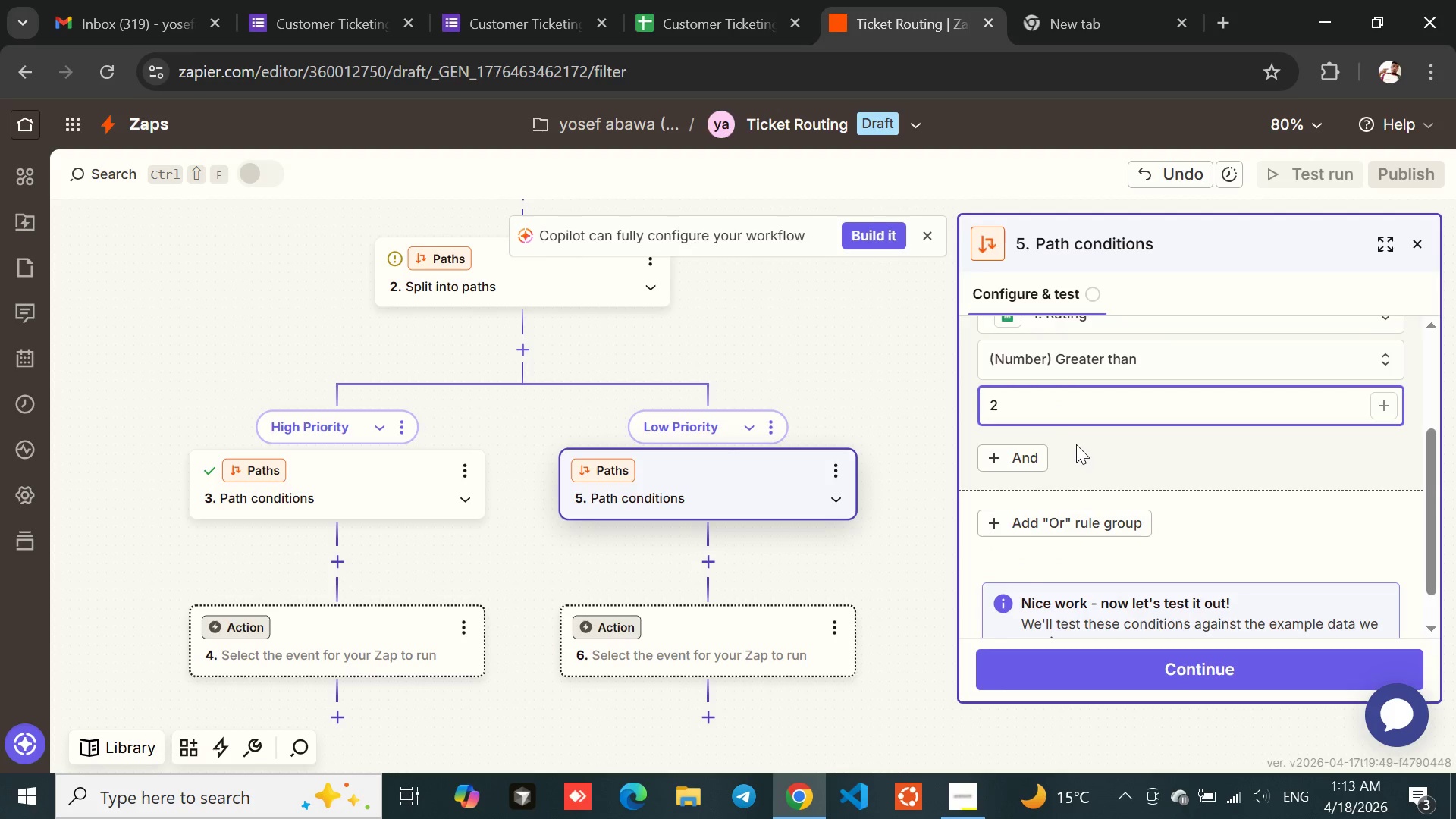 
left_click([1076, 444])
 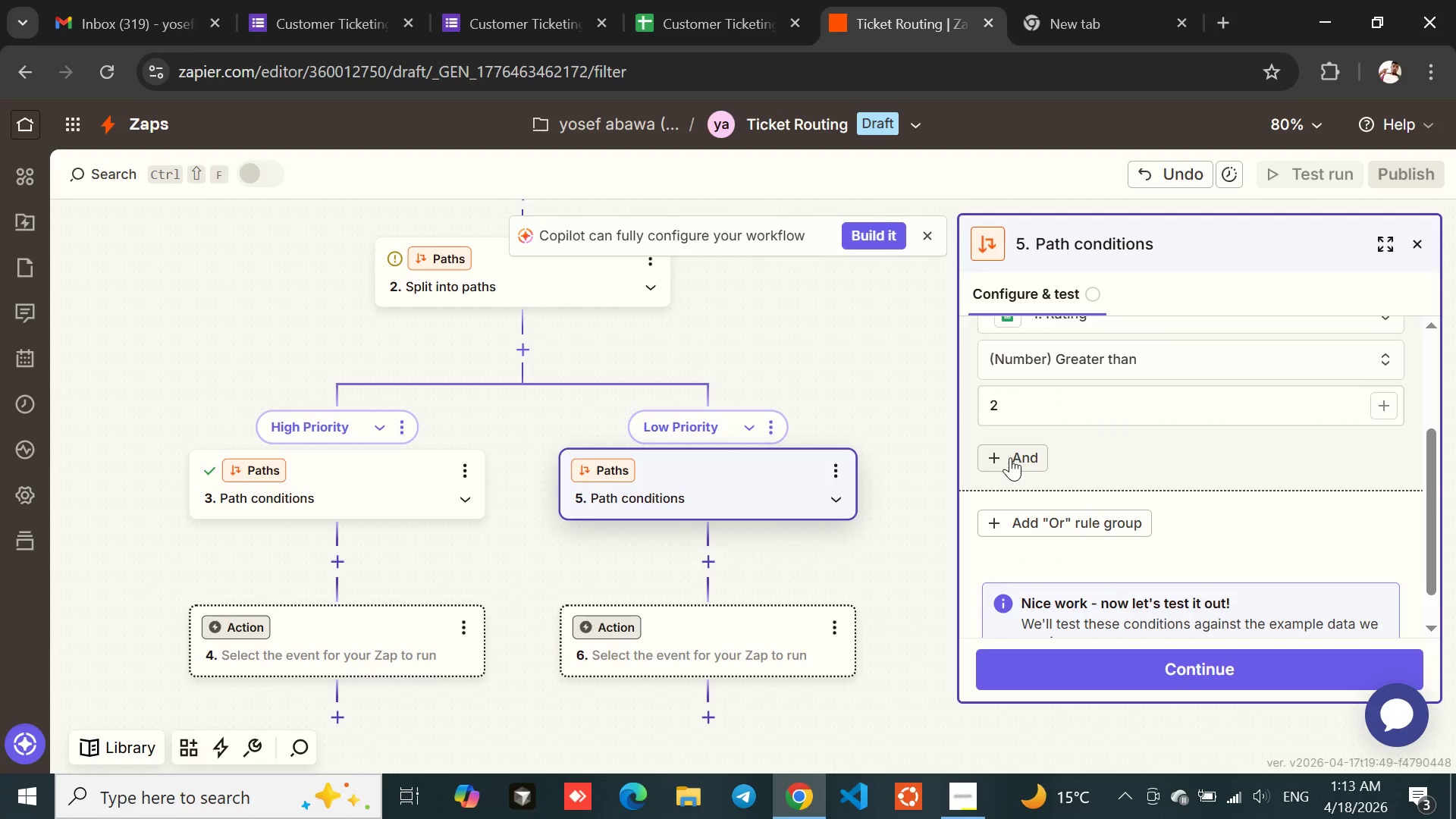 
left_click([1010, 457])
 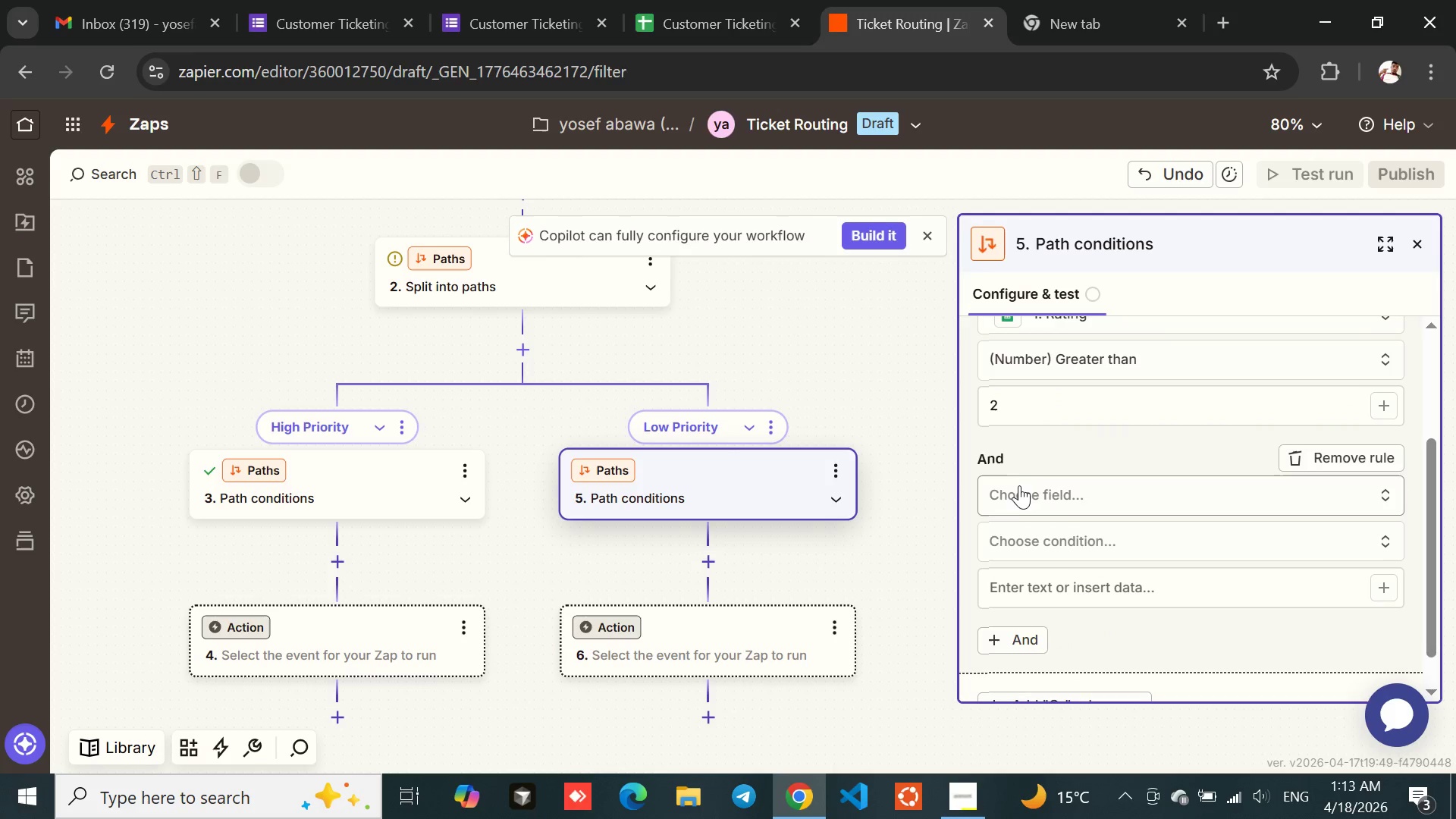 
left_click([1020, 487])
 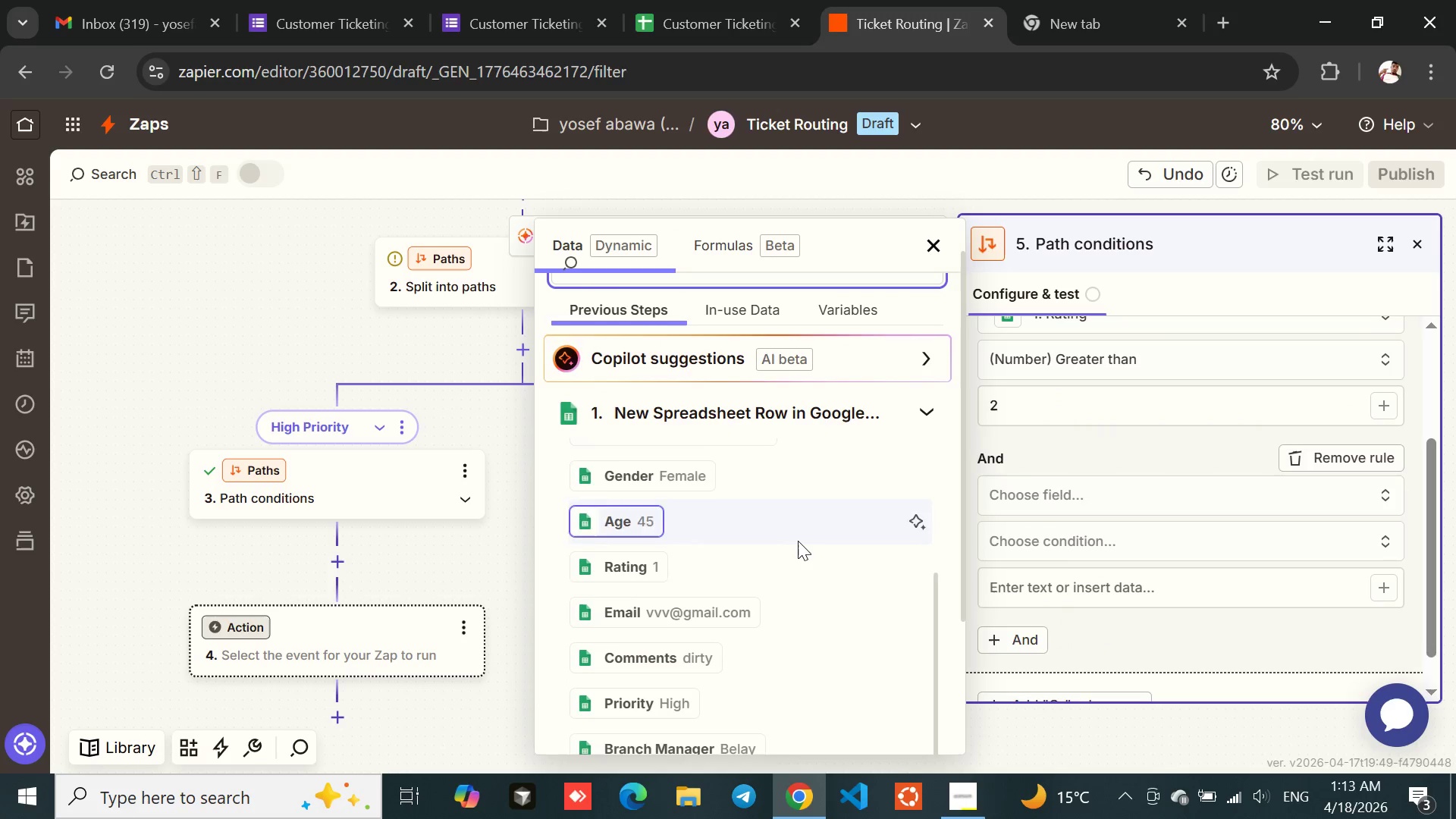 
wait(5.45)
 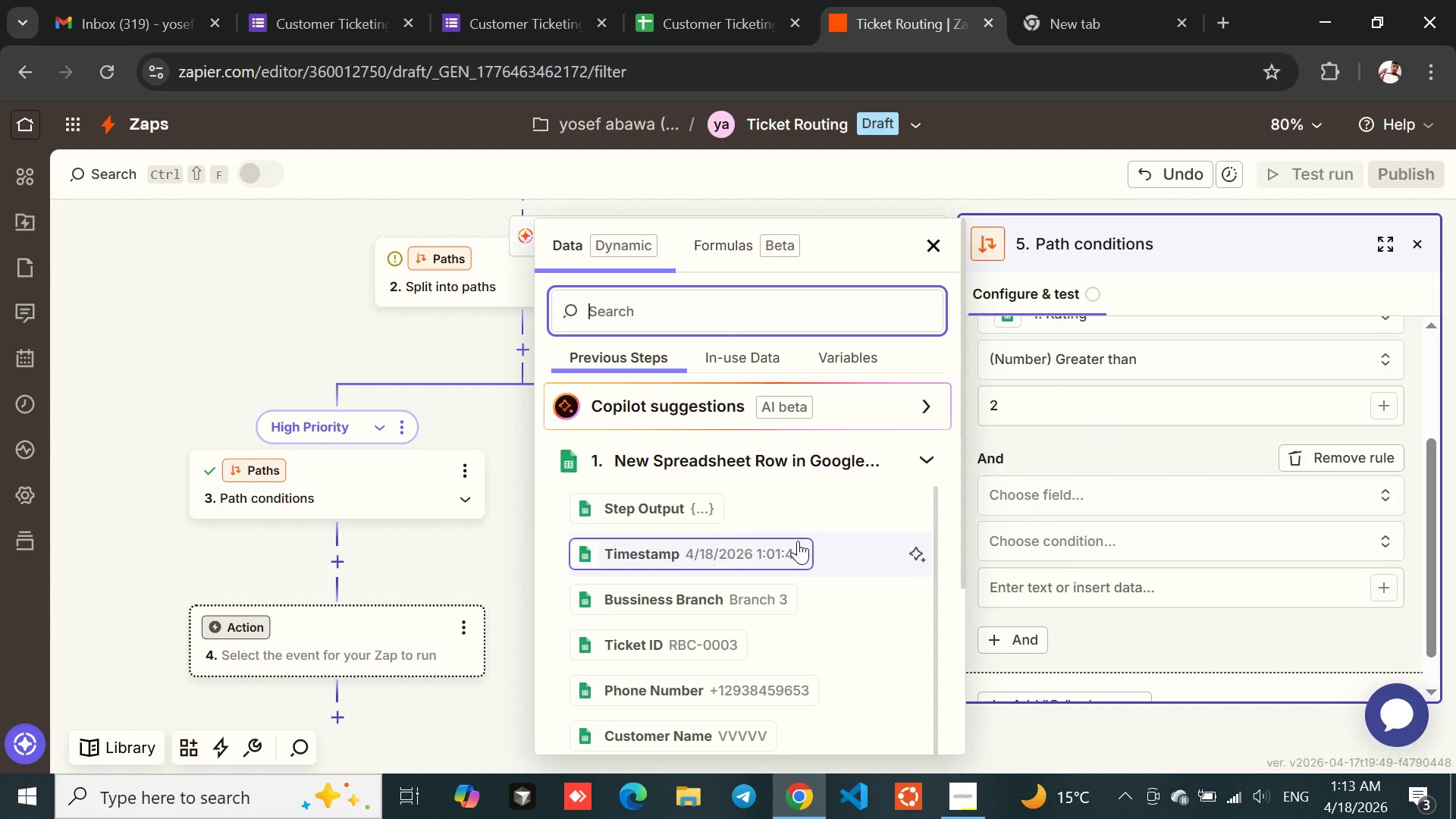 
left_click([645, 564])
 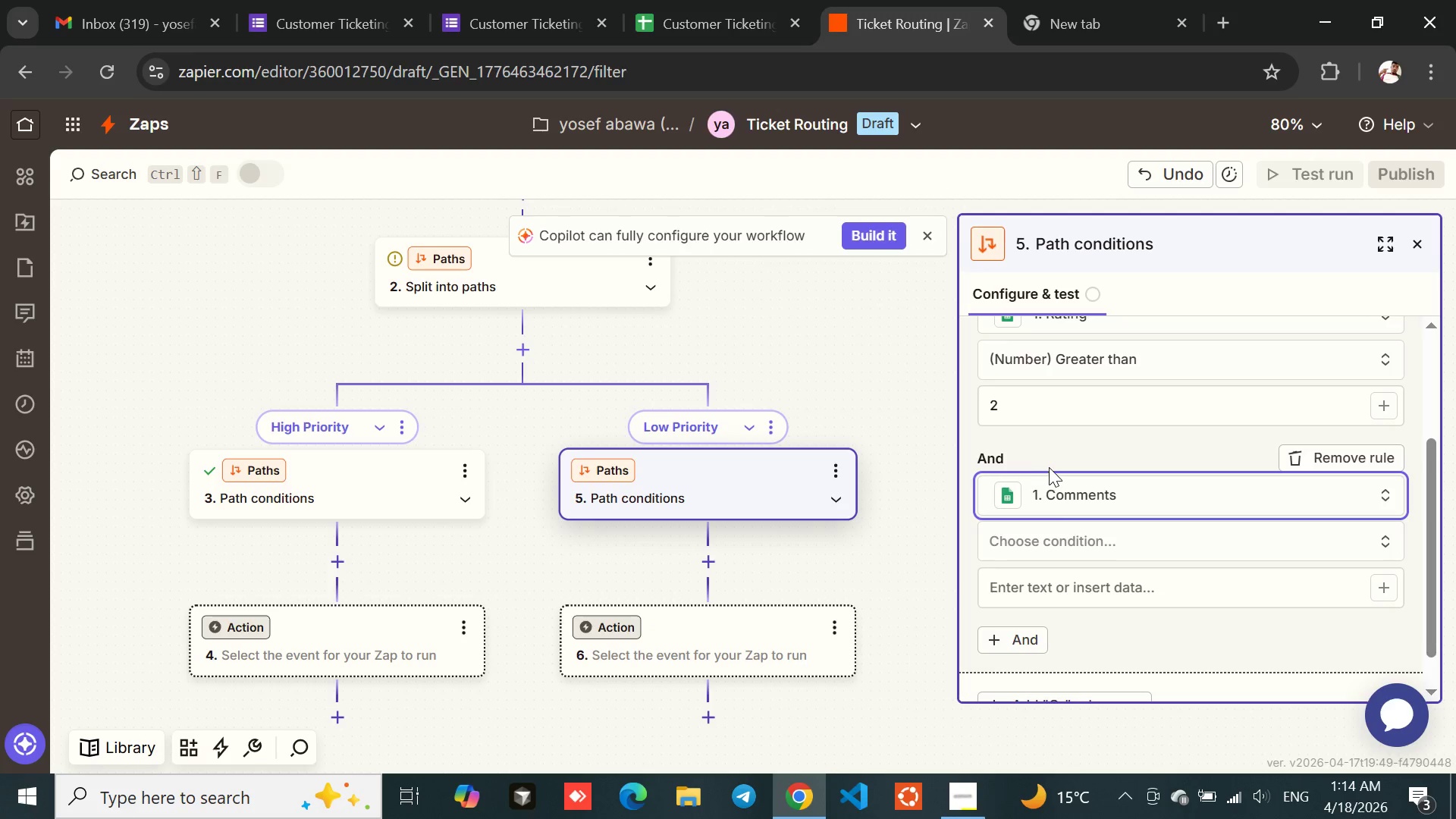 
left_click([1073, 457])
 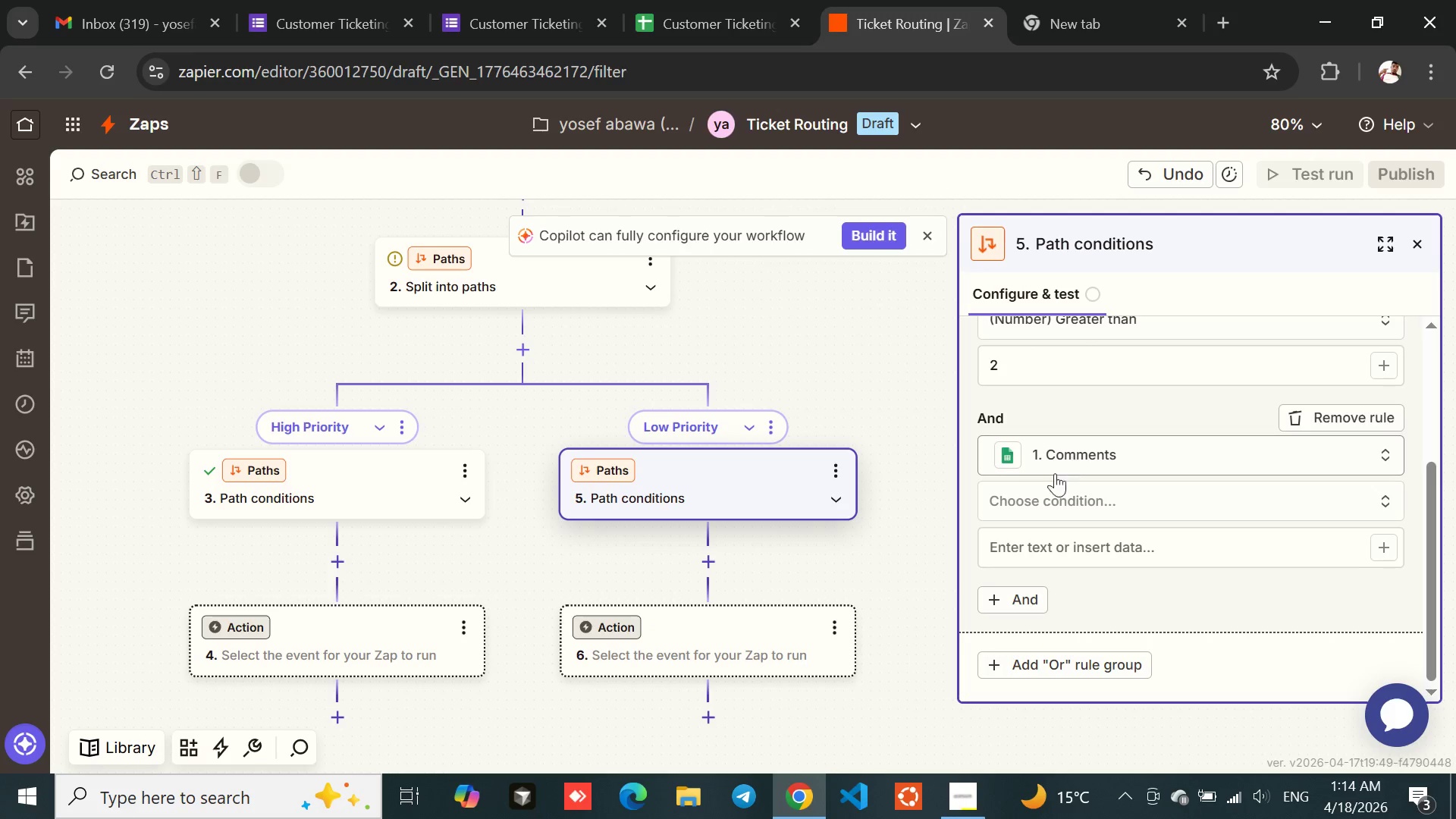 
left_click([1036, 493])
 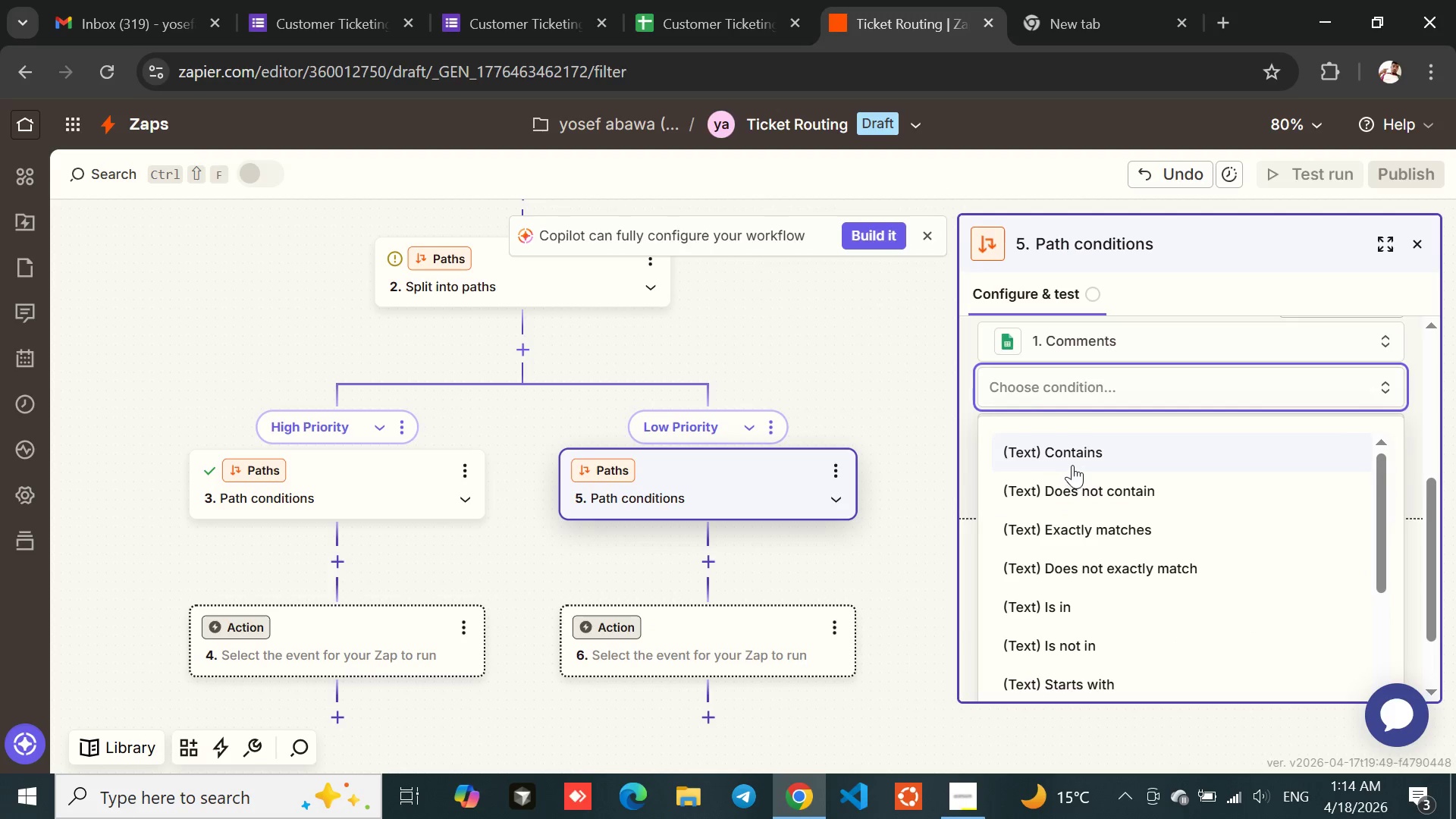 
wait(5.41)
 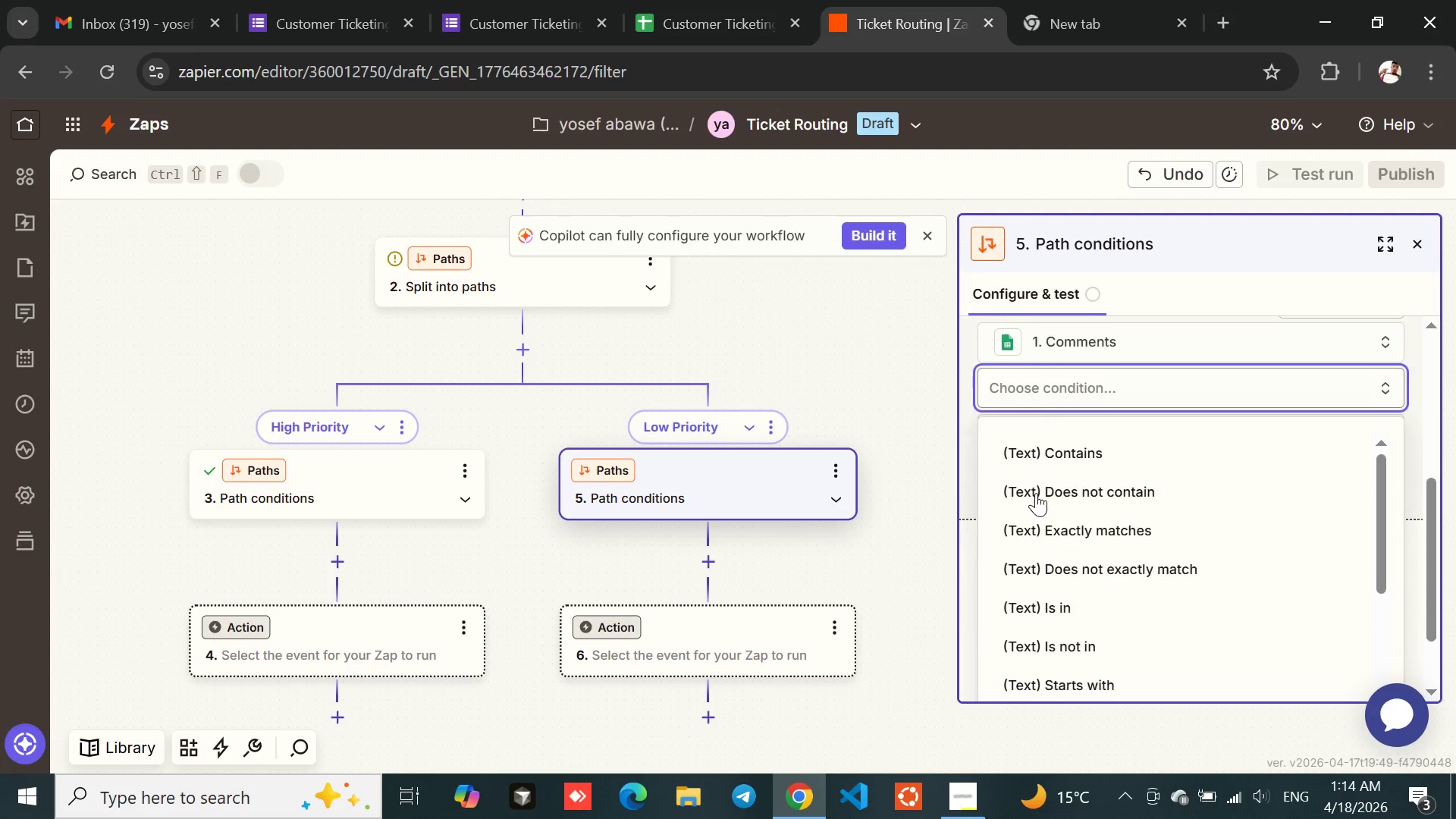 
left_click([1100, 565])
 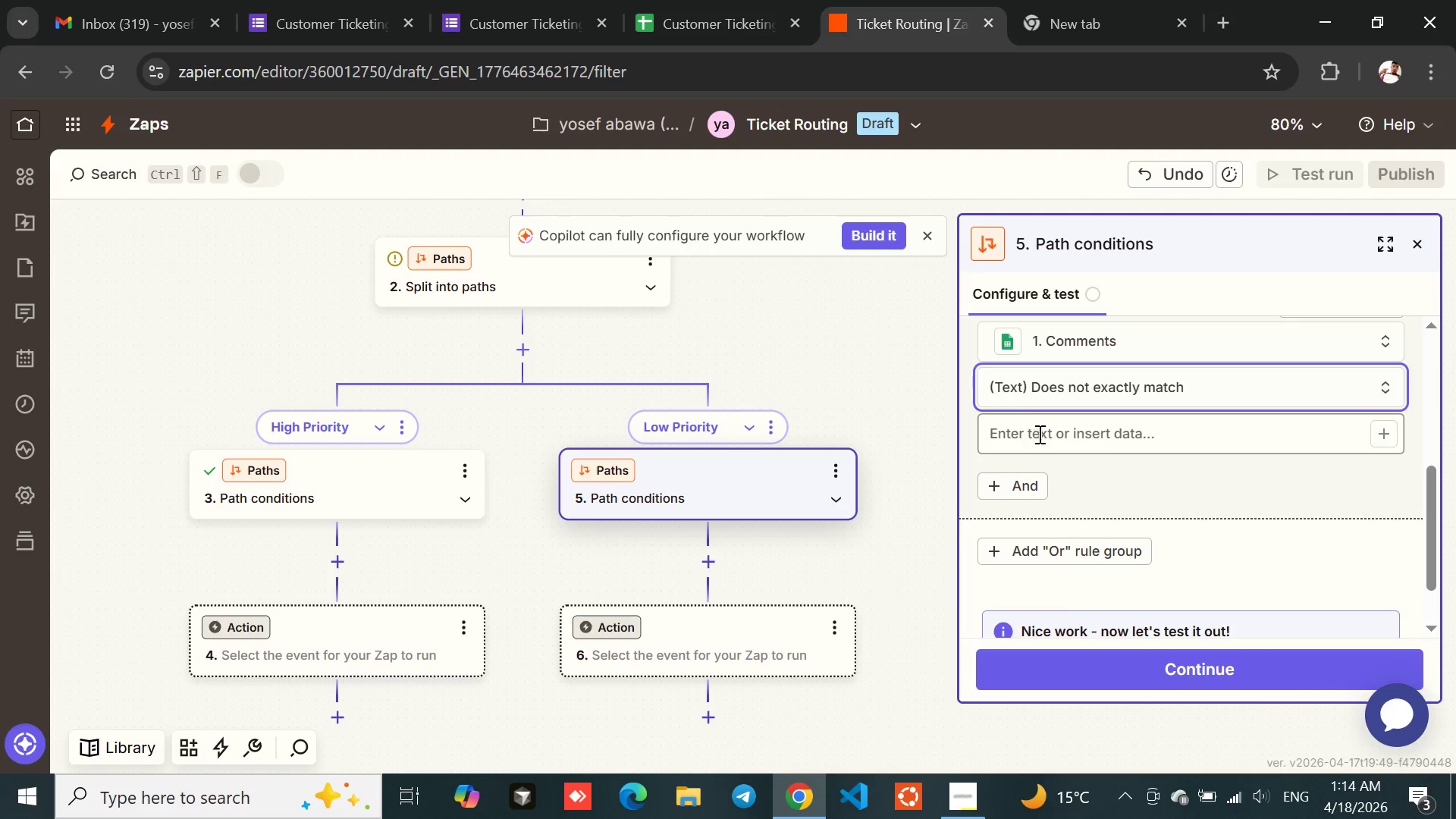 
left_click([1036, 430])
 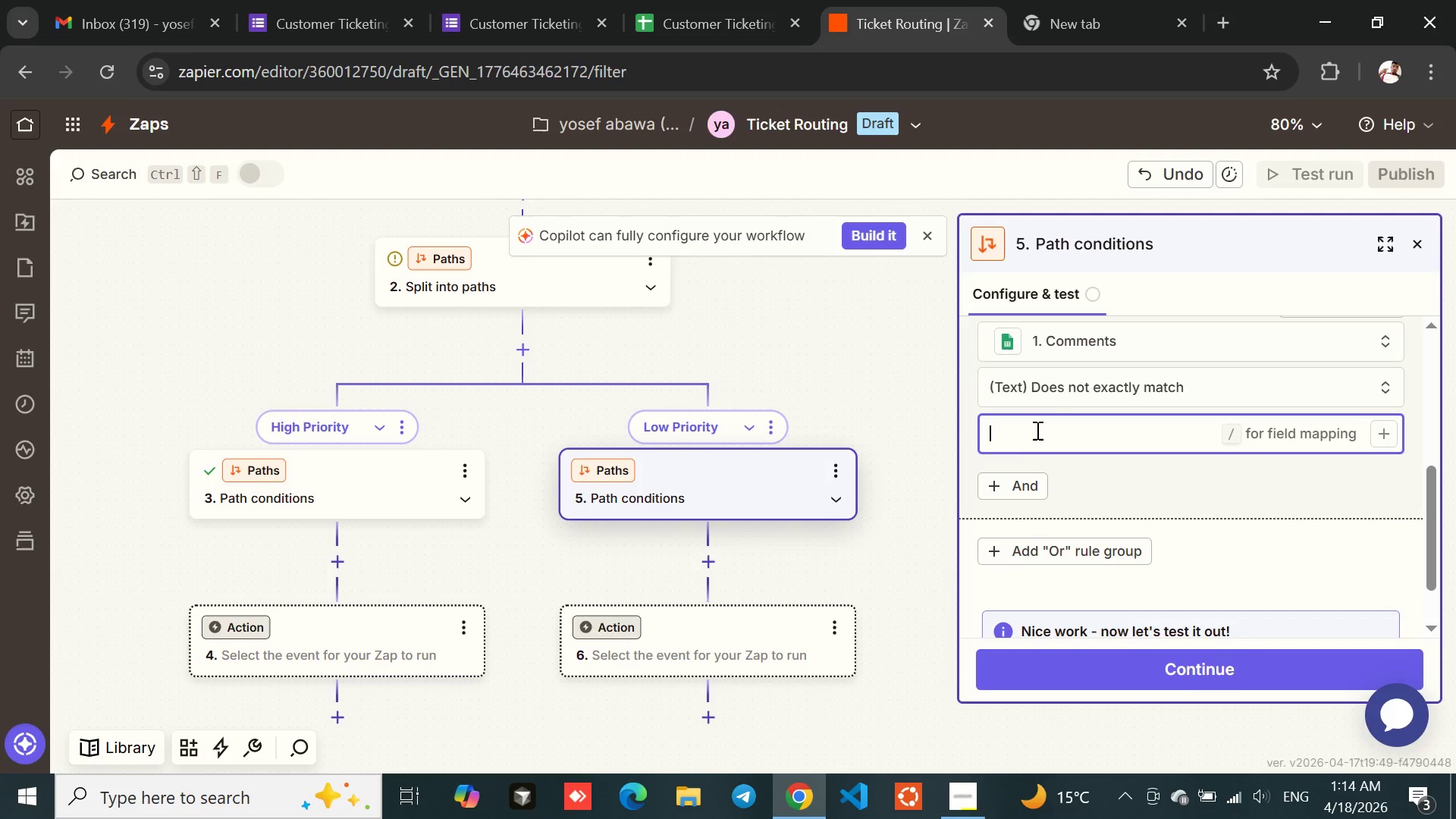 
type(cod,rude,)
 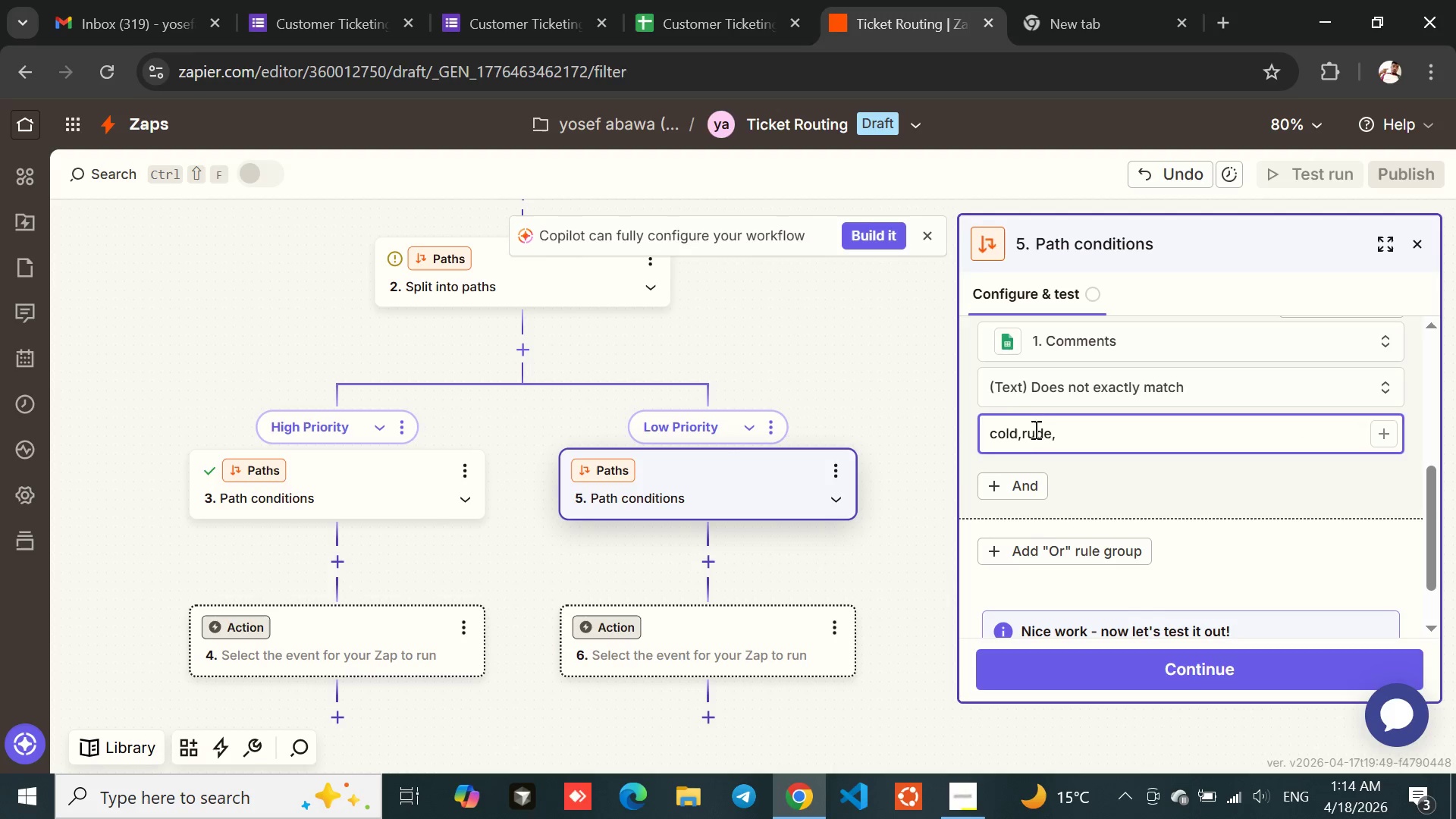 
hold_key(key=L, duration=0.31)
 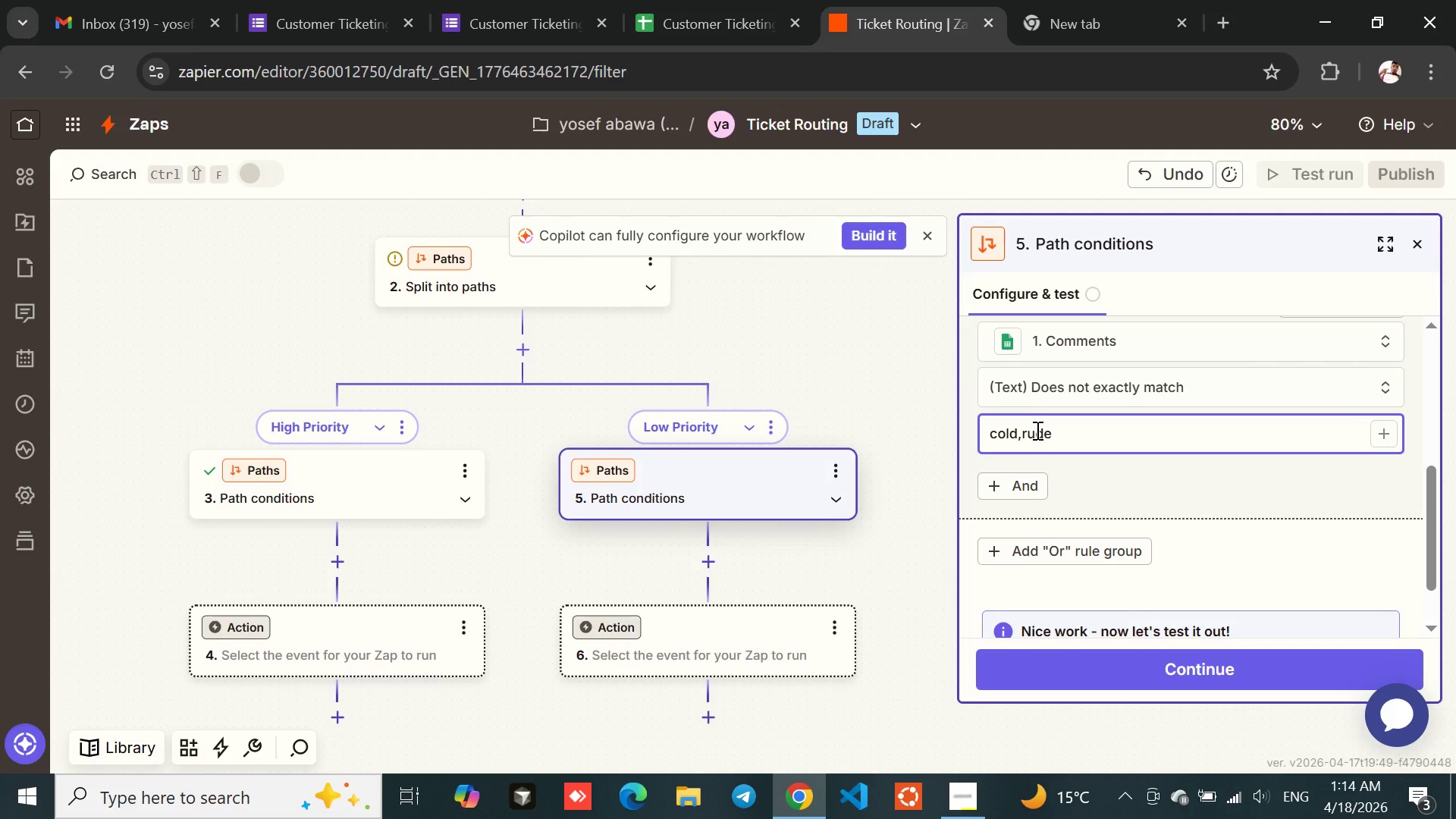 
type(dirty)
 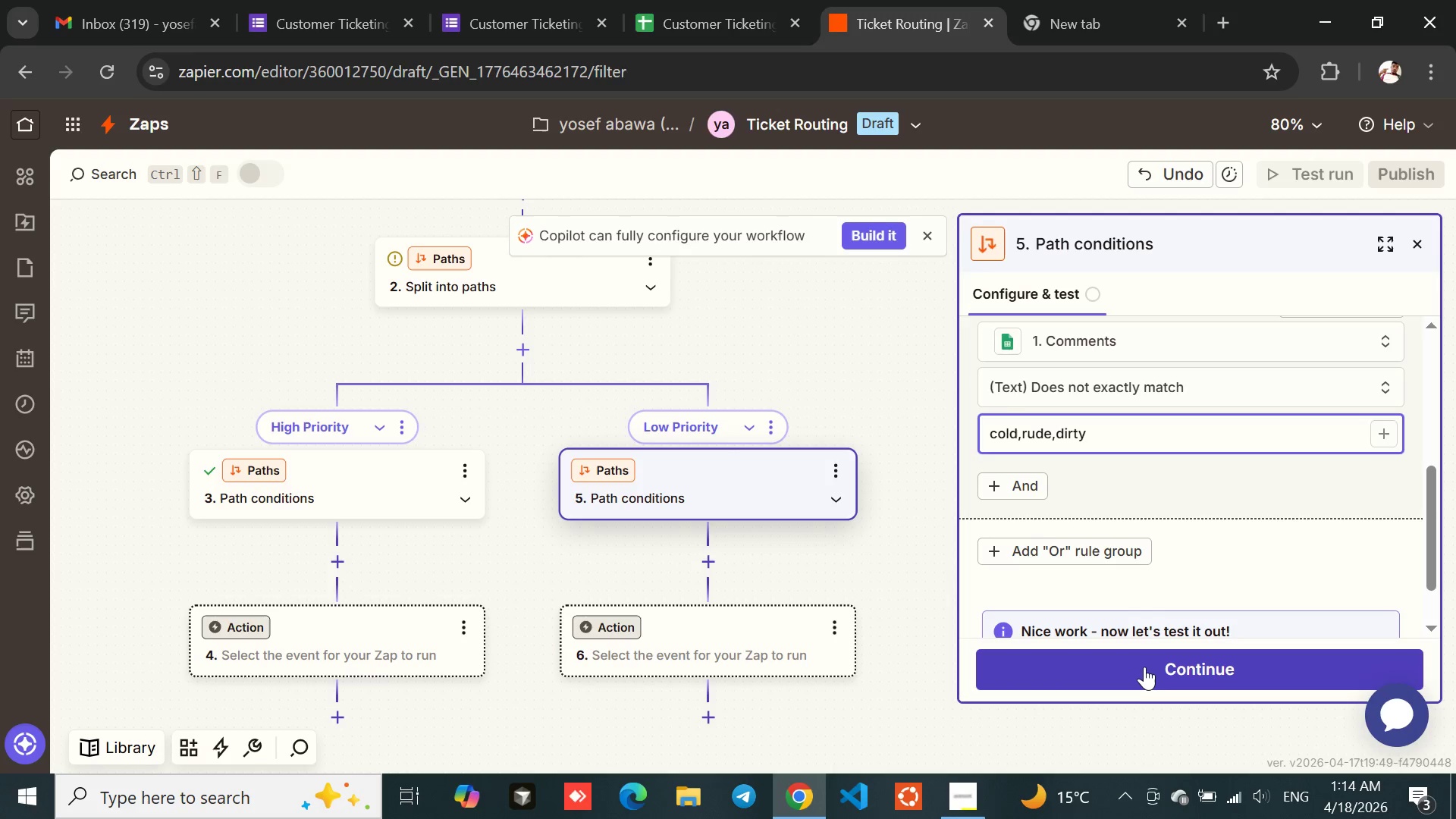 
left_click([1142, 665])
 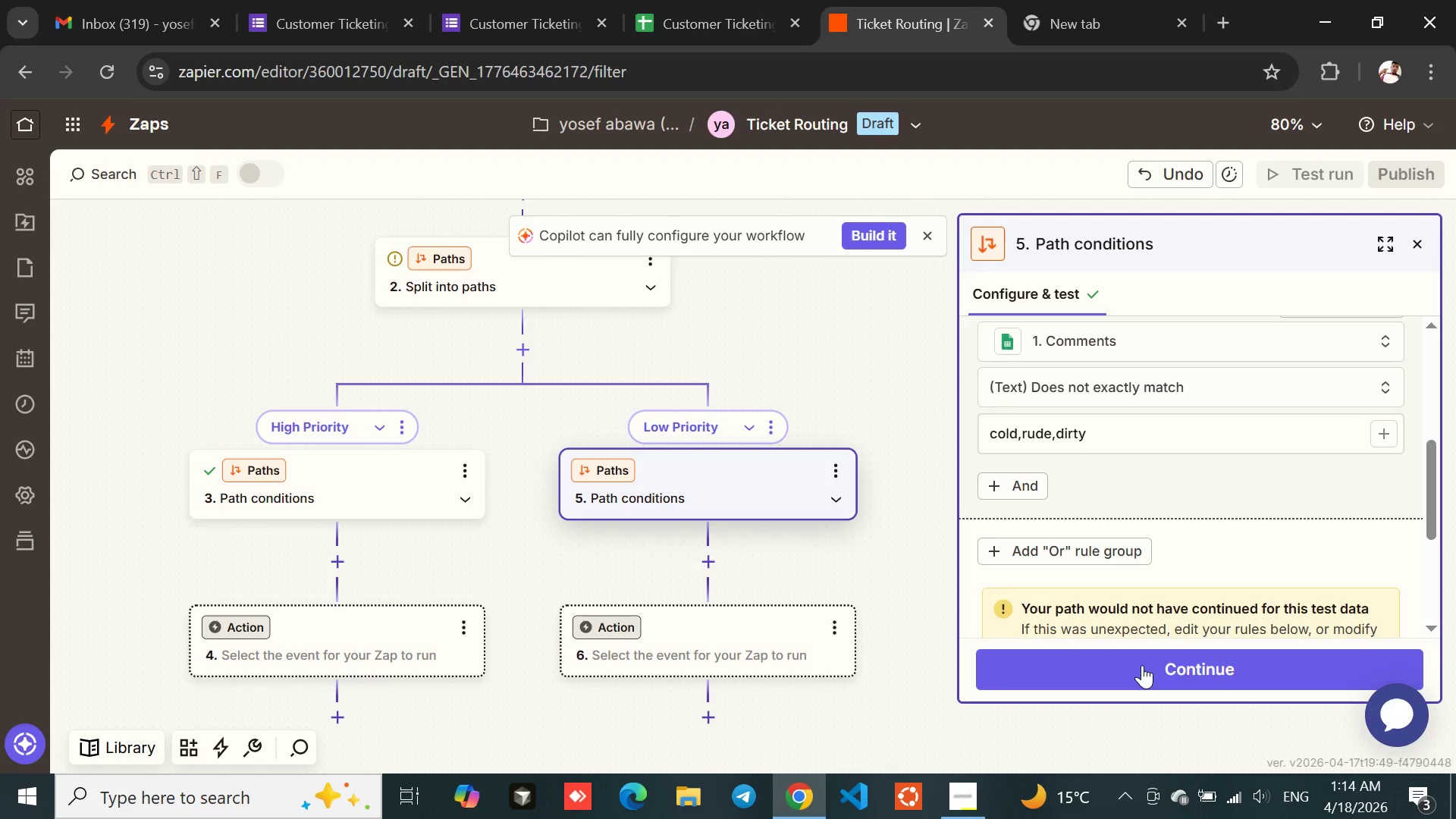 
wait(18.14)
 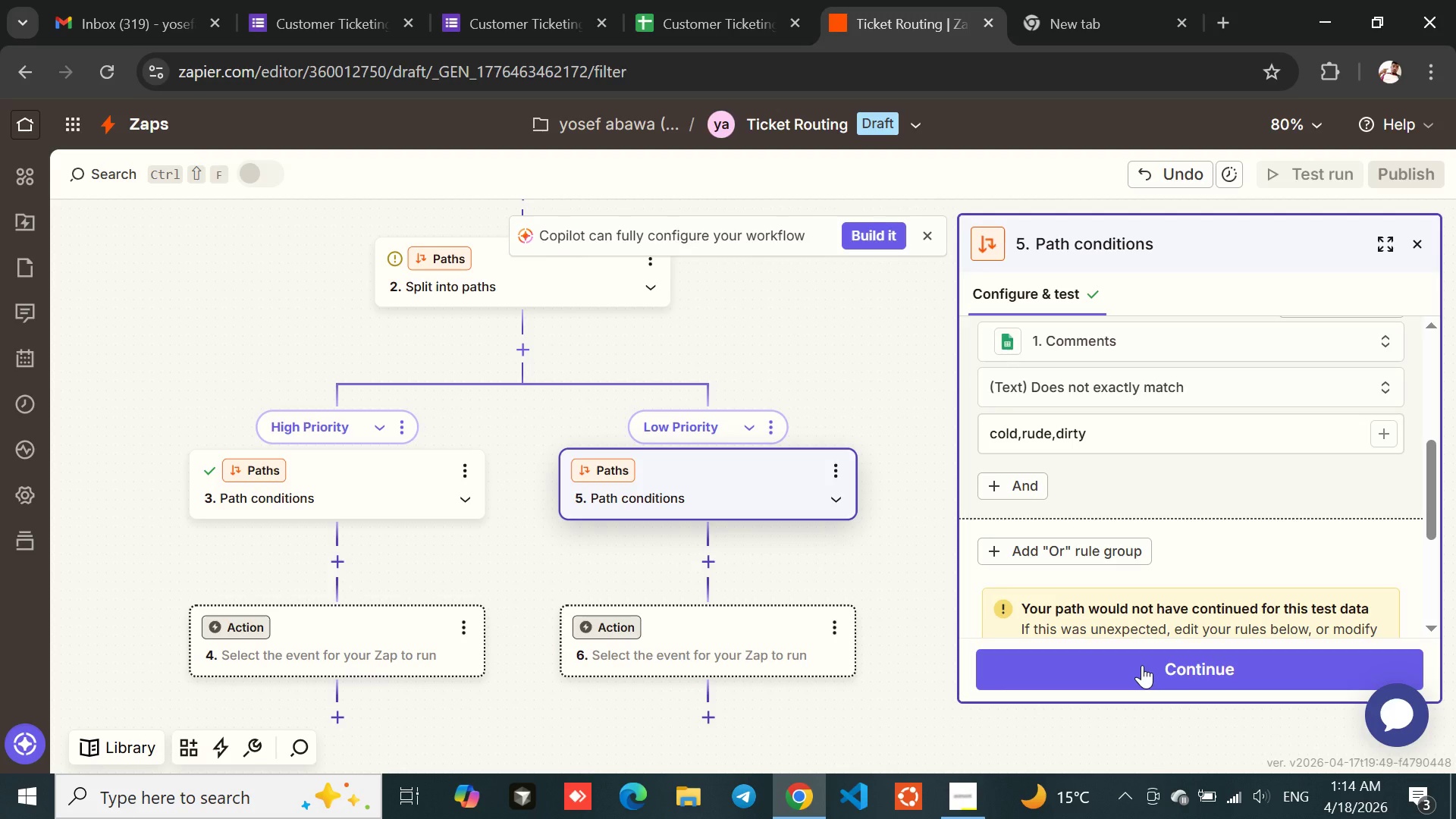 
left_click([347, 634])
 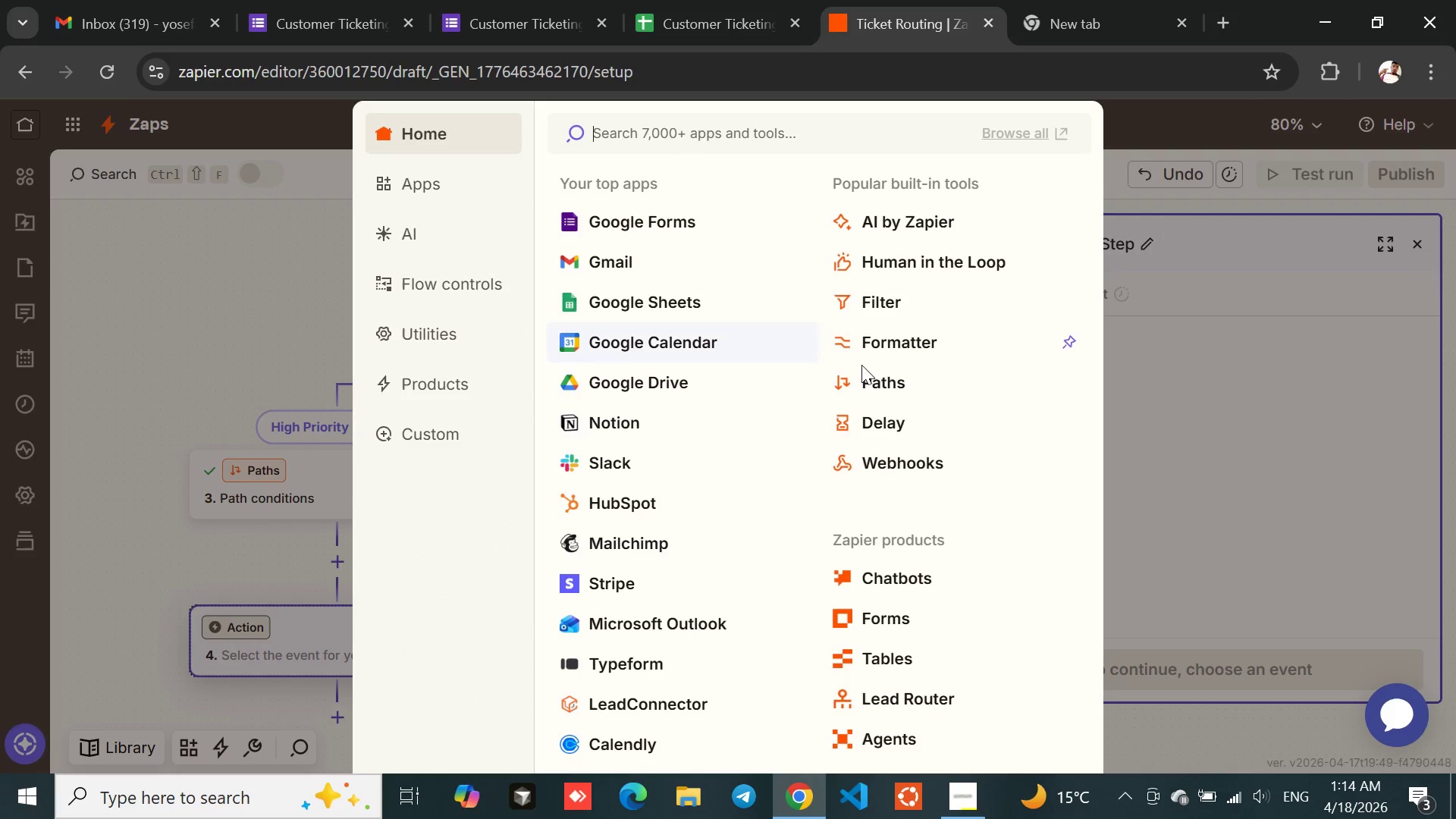 
left_click([906, 381])
 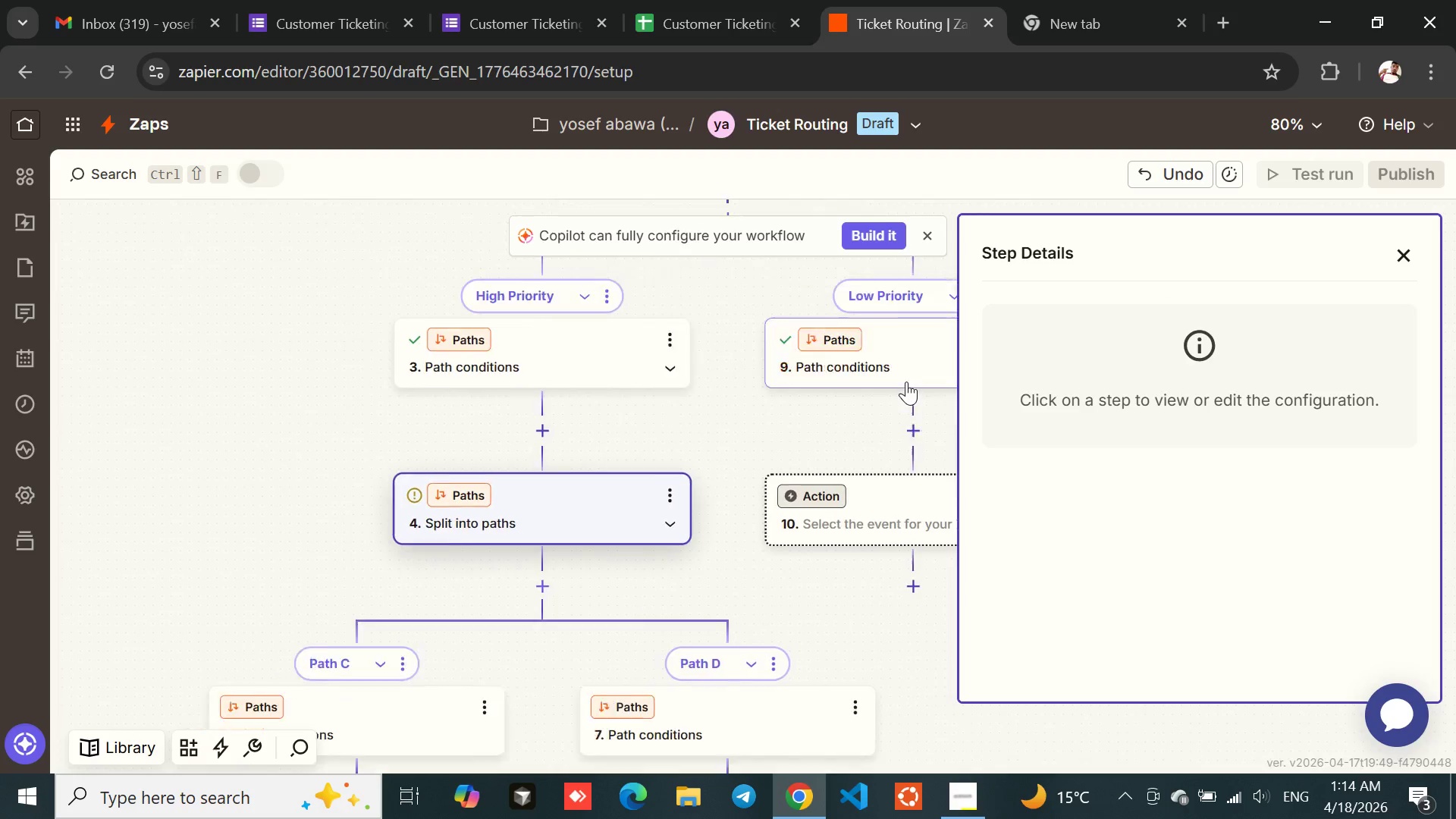 
wait(7.49)
 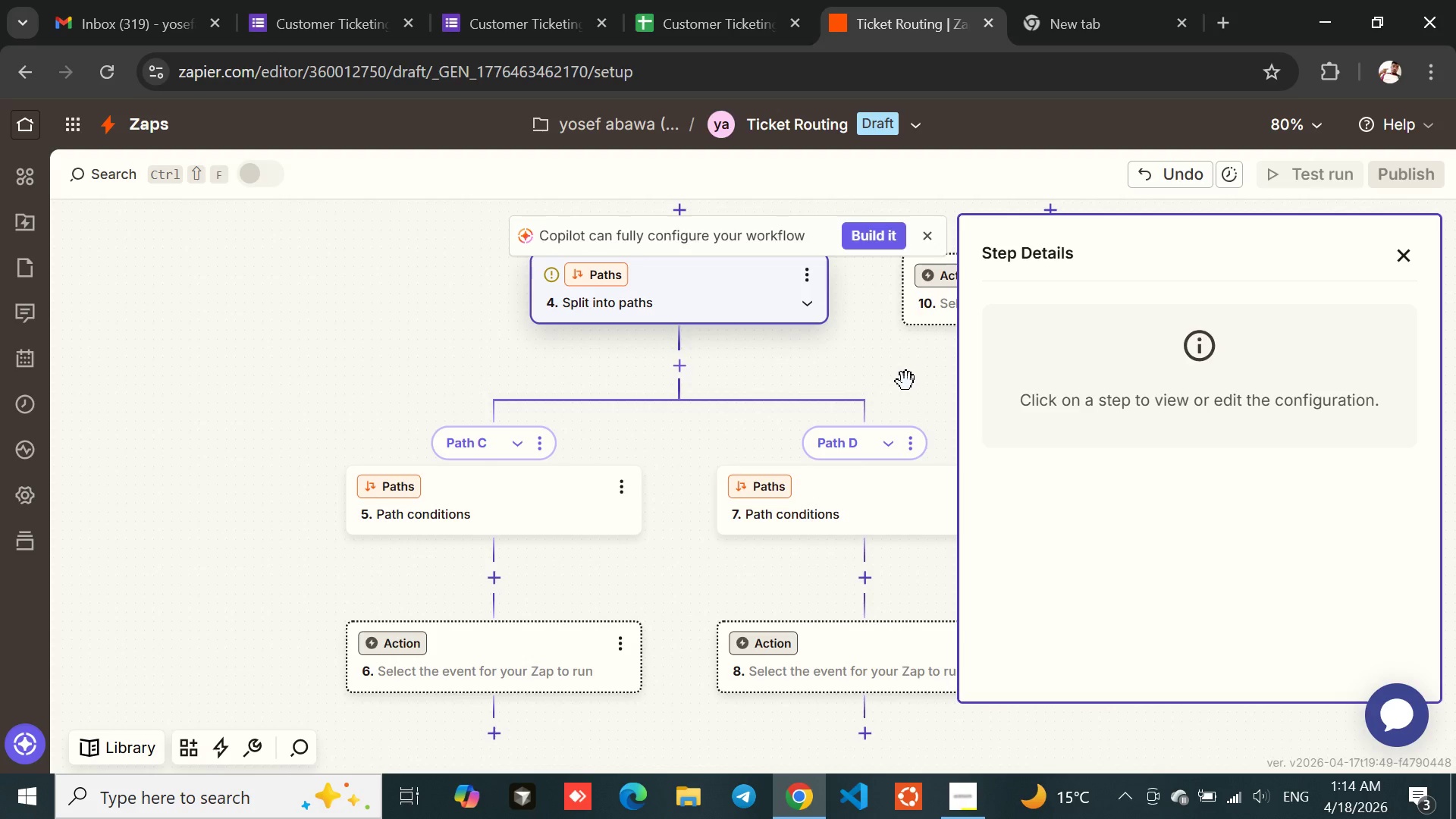 
left_click([503, 503])
 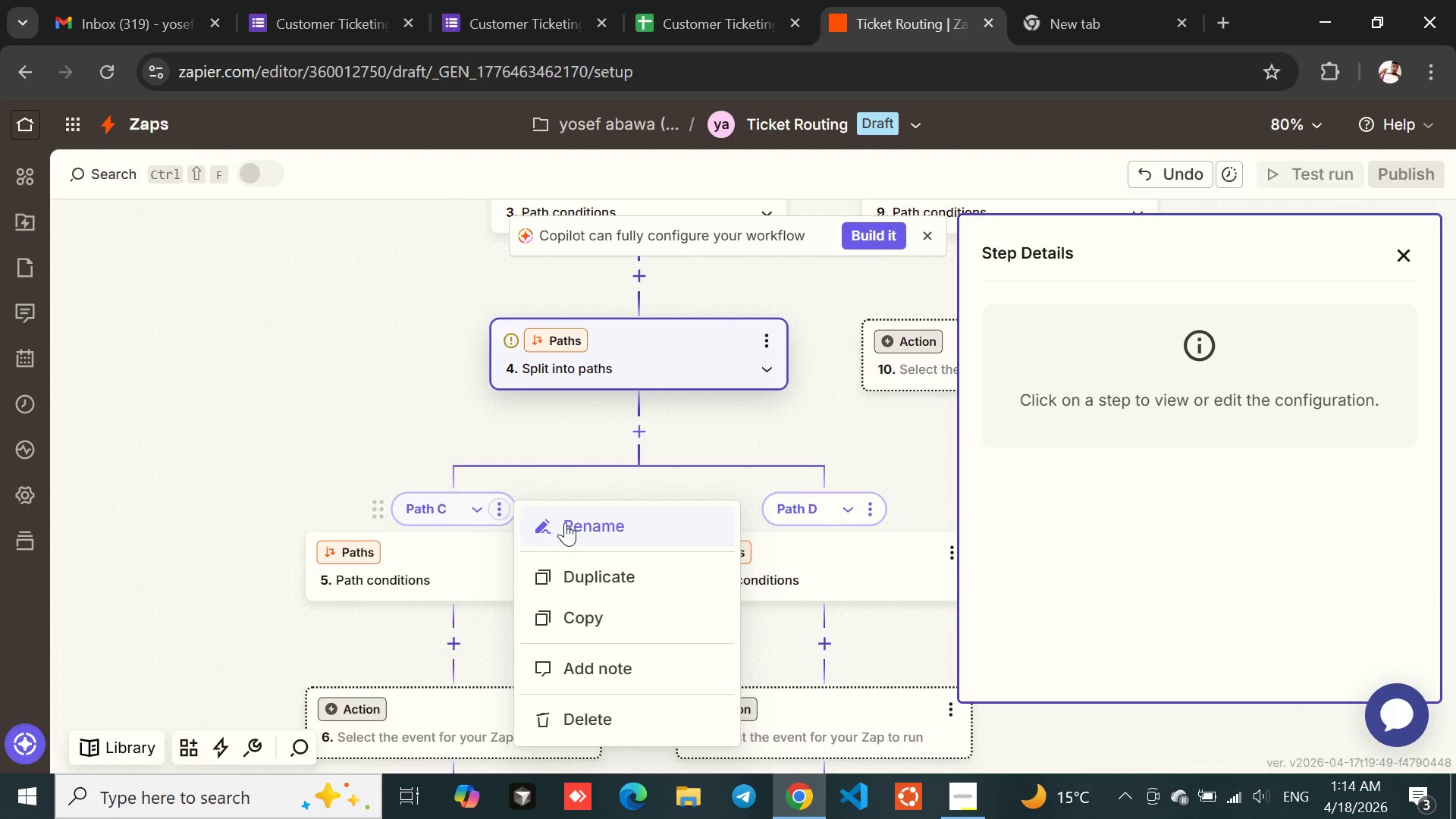 
left_click([566, 523])
 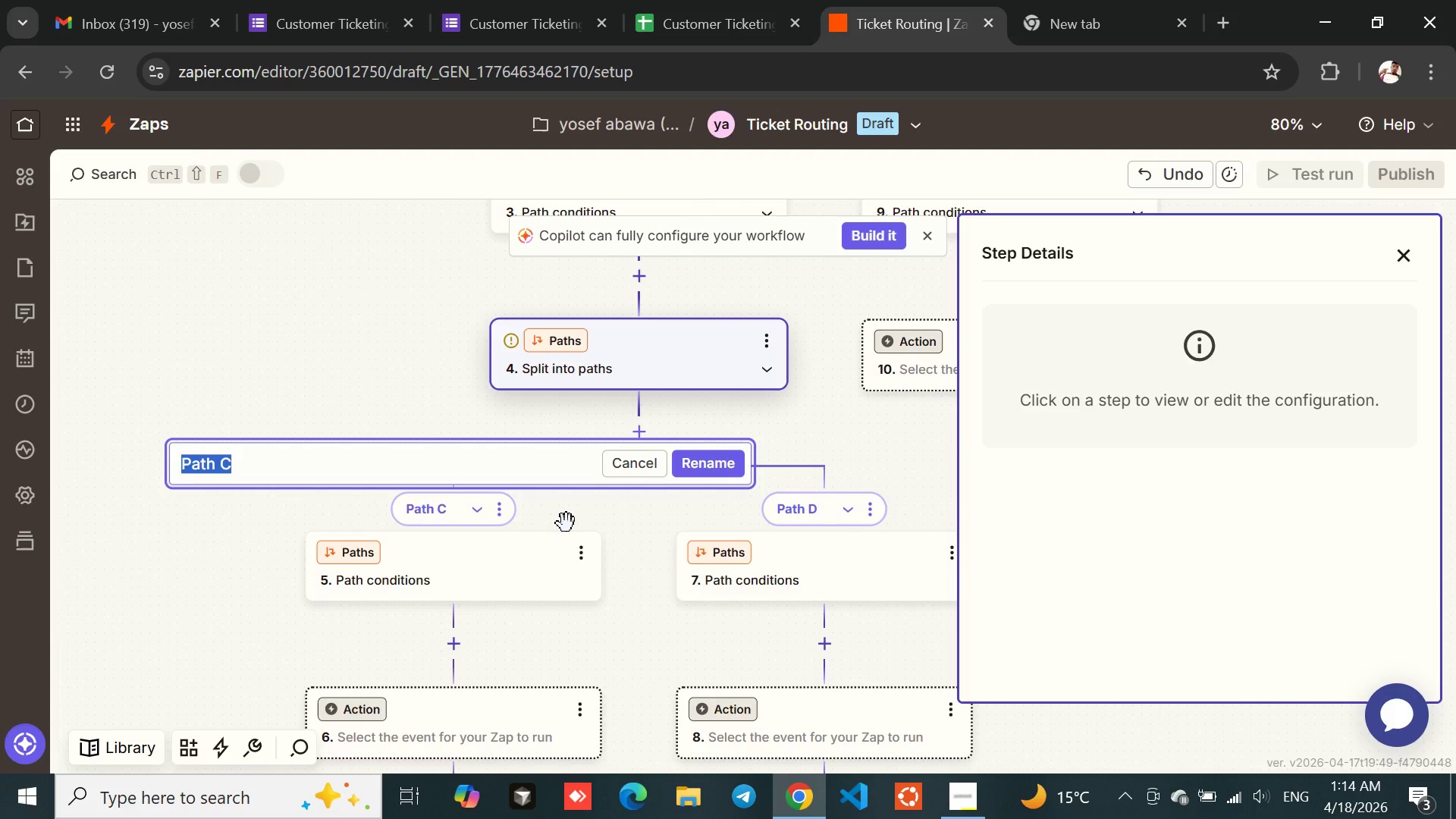 
type(Waterfront)
 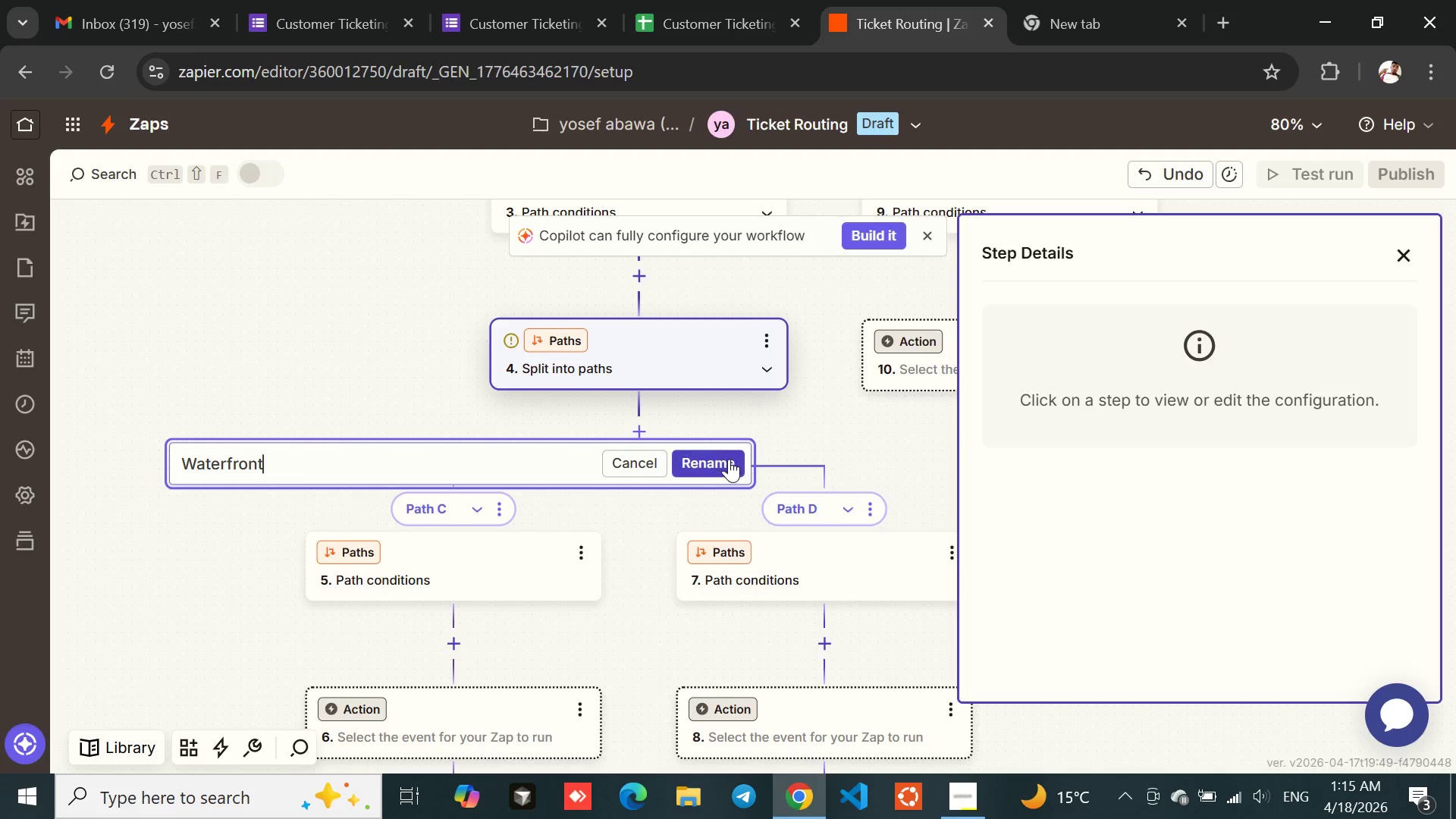 
left_click([720, 463])
 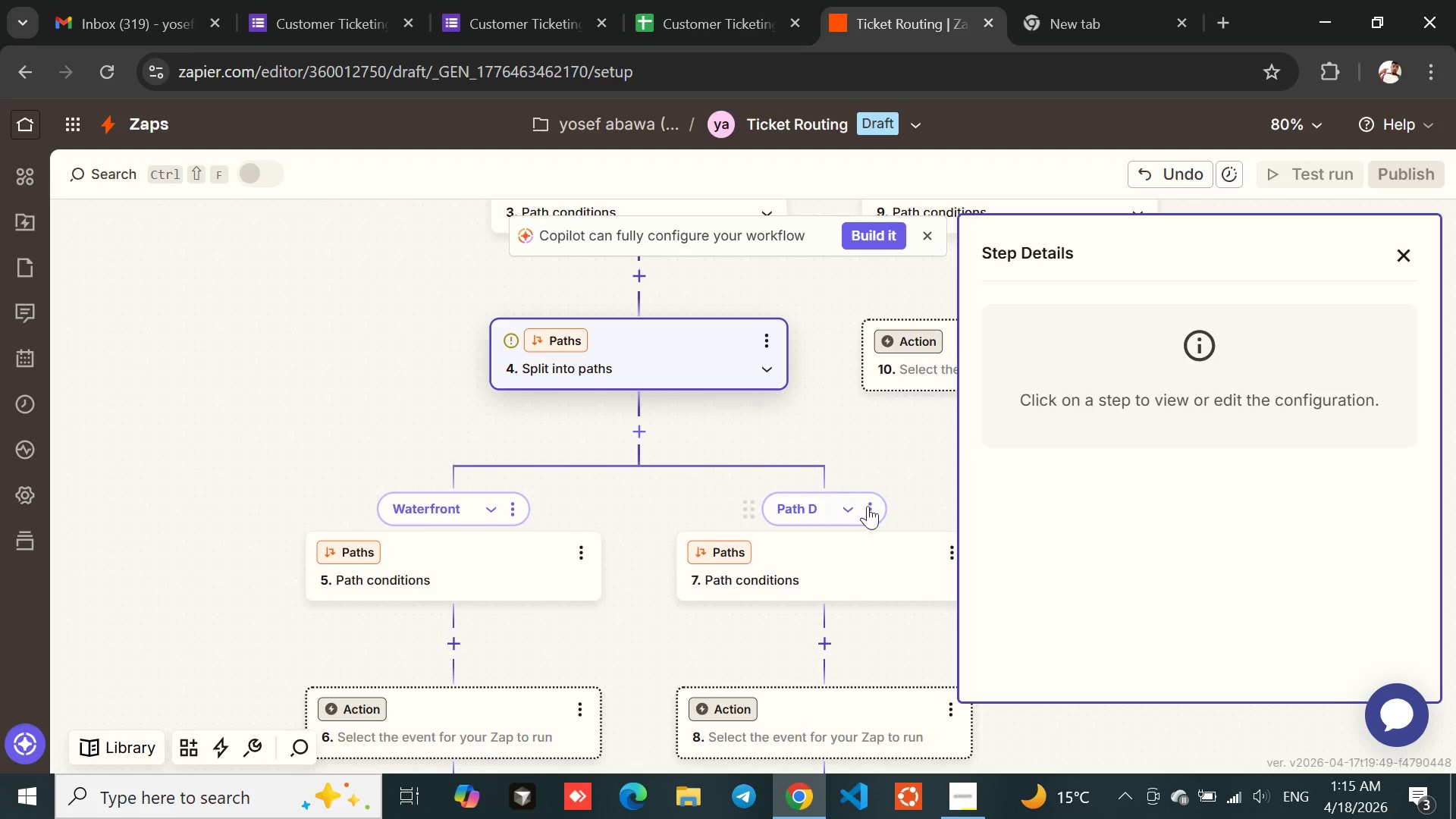 
left_click([874, 513])
 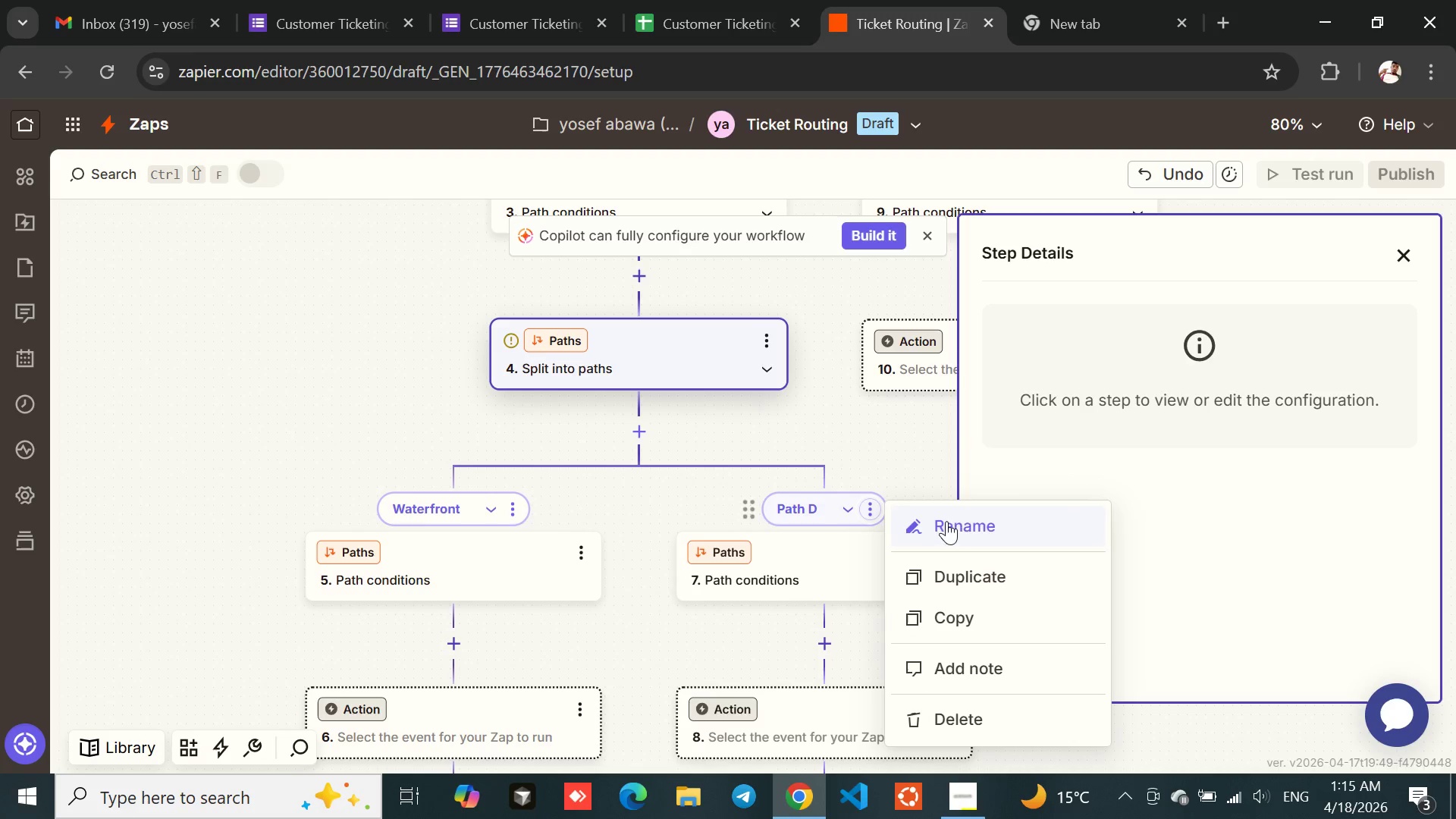 
left_click([969, 526])
 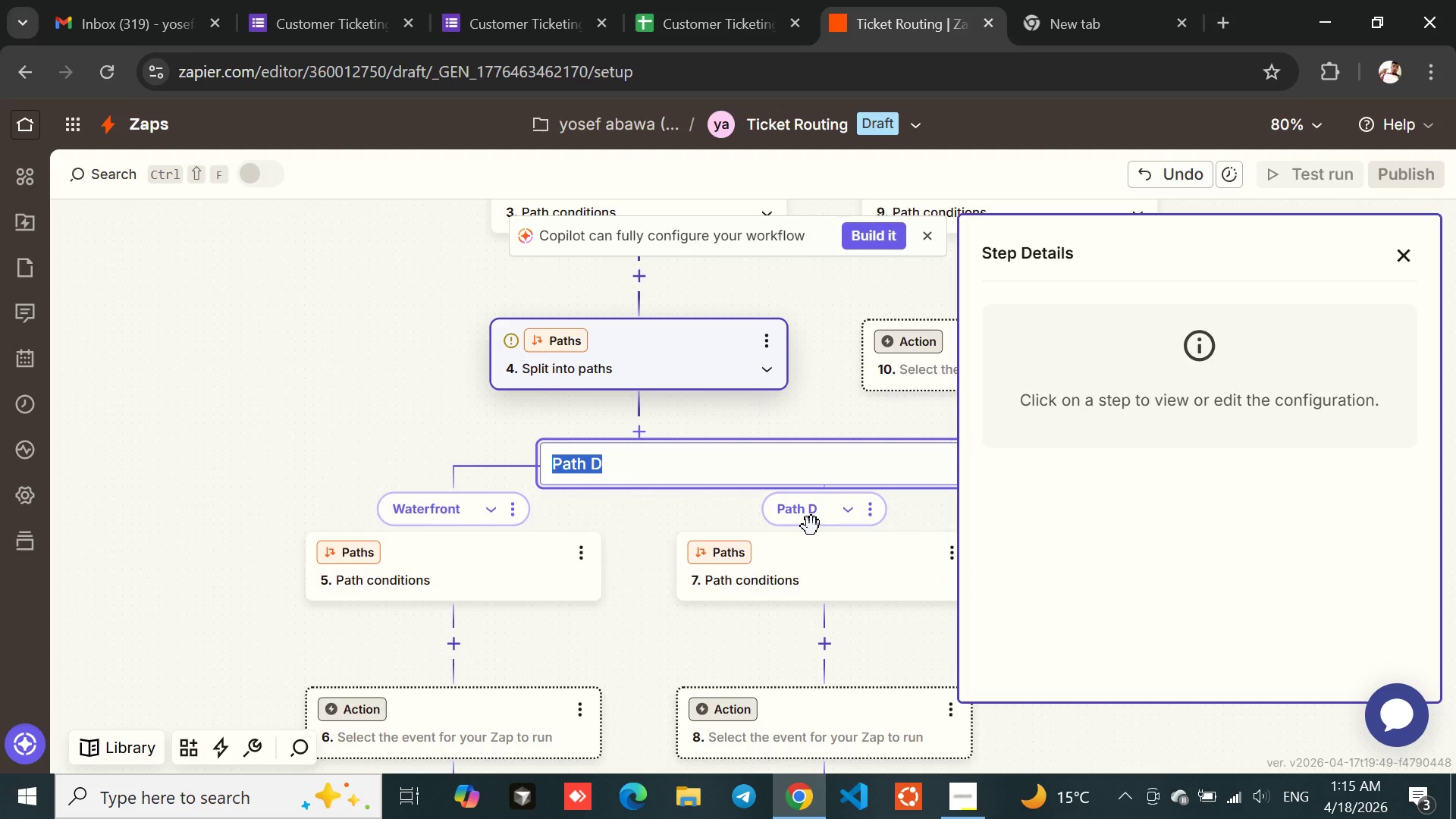 
wait(7.59)
 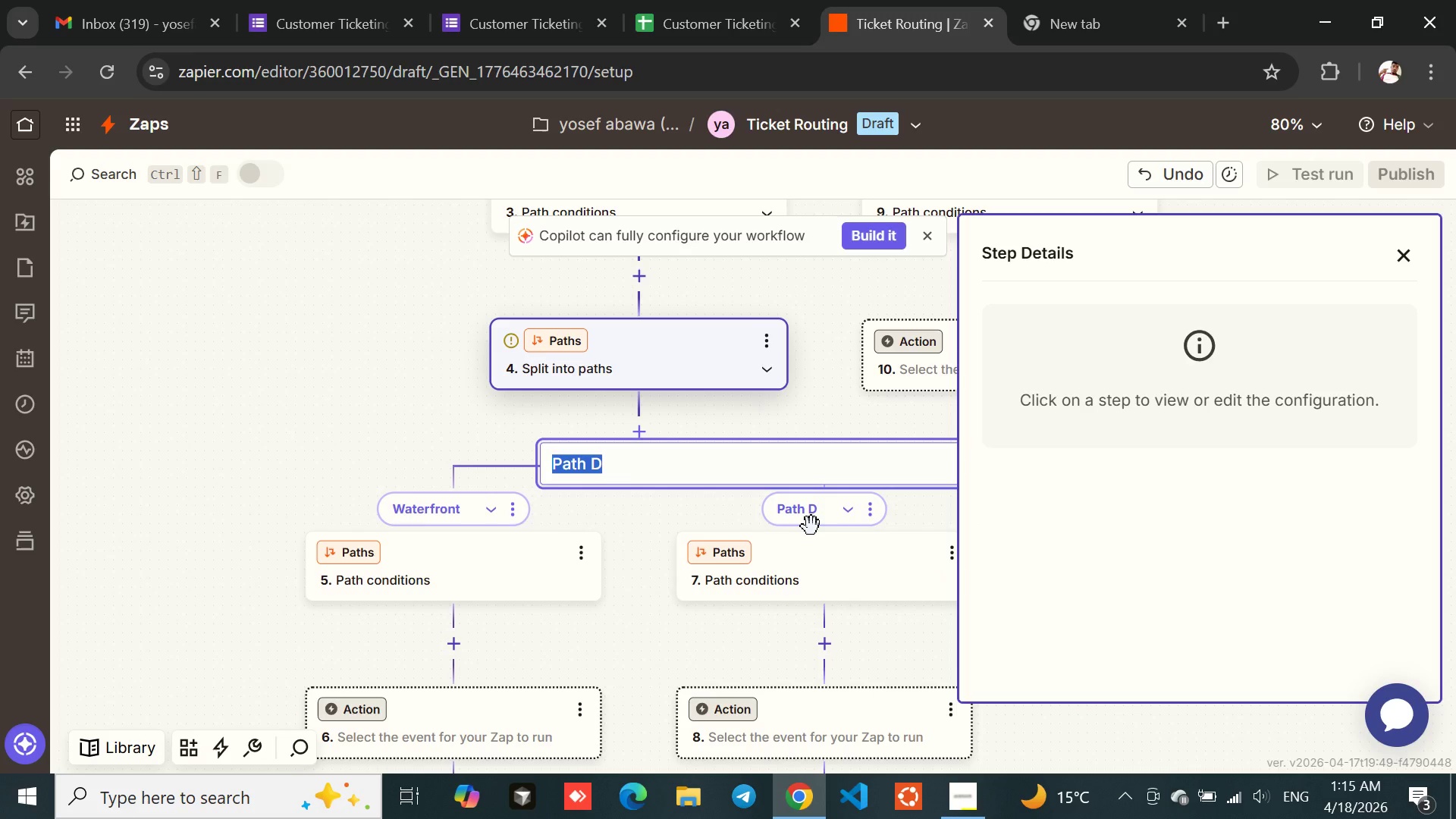 
type(Downtown)
 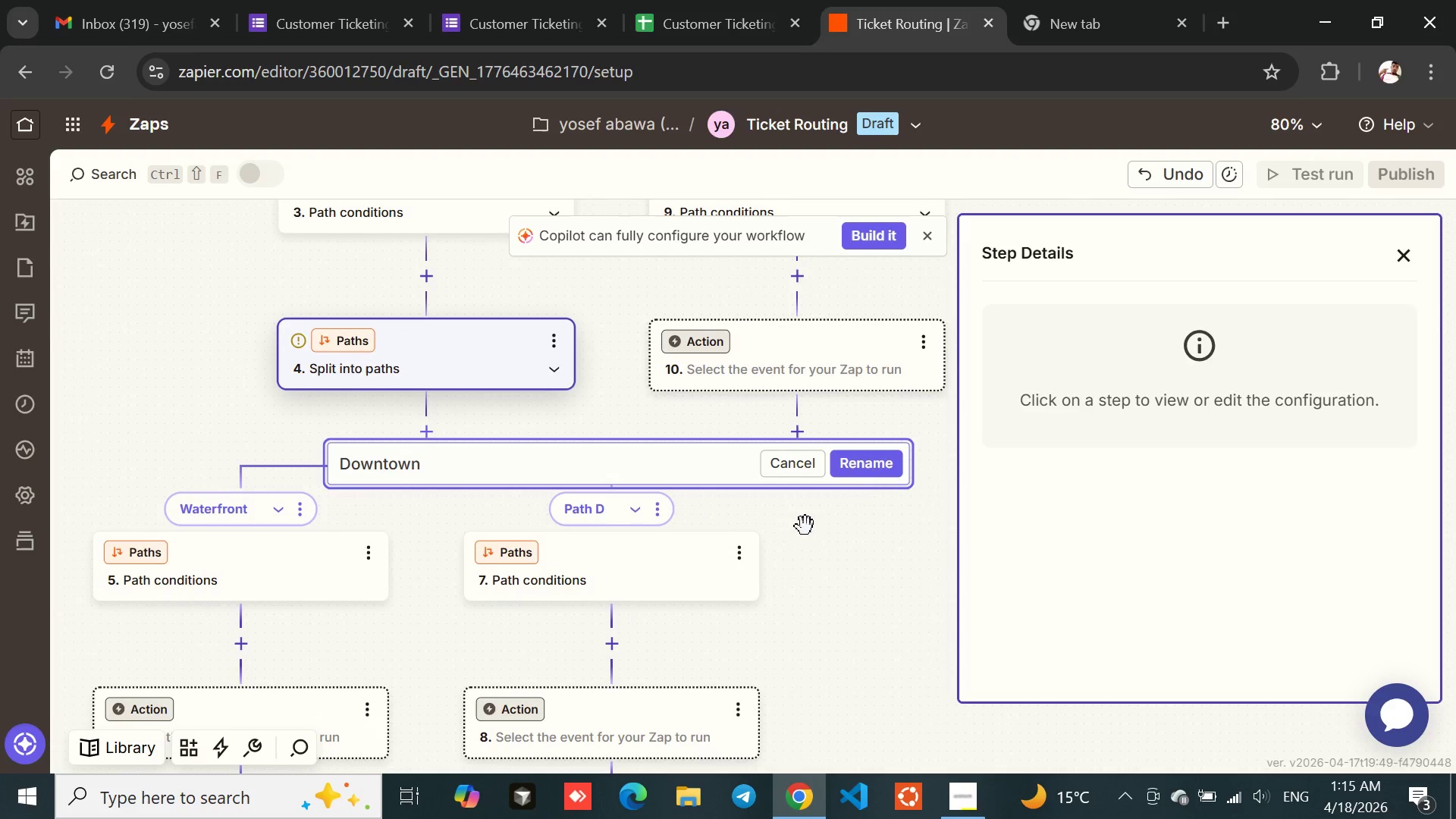 
left_click([878, 470])
 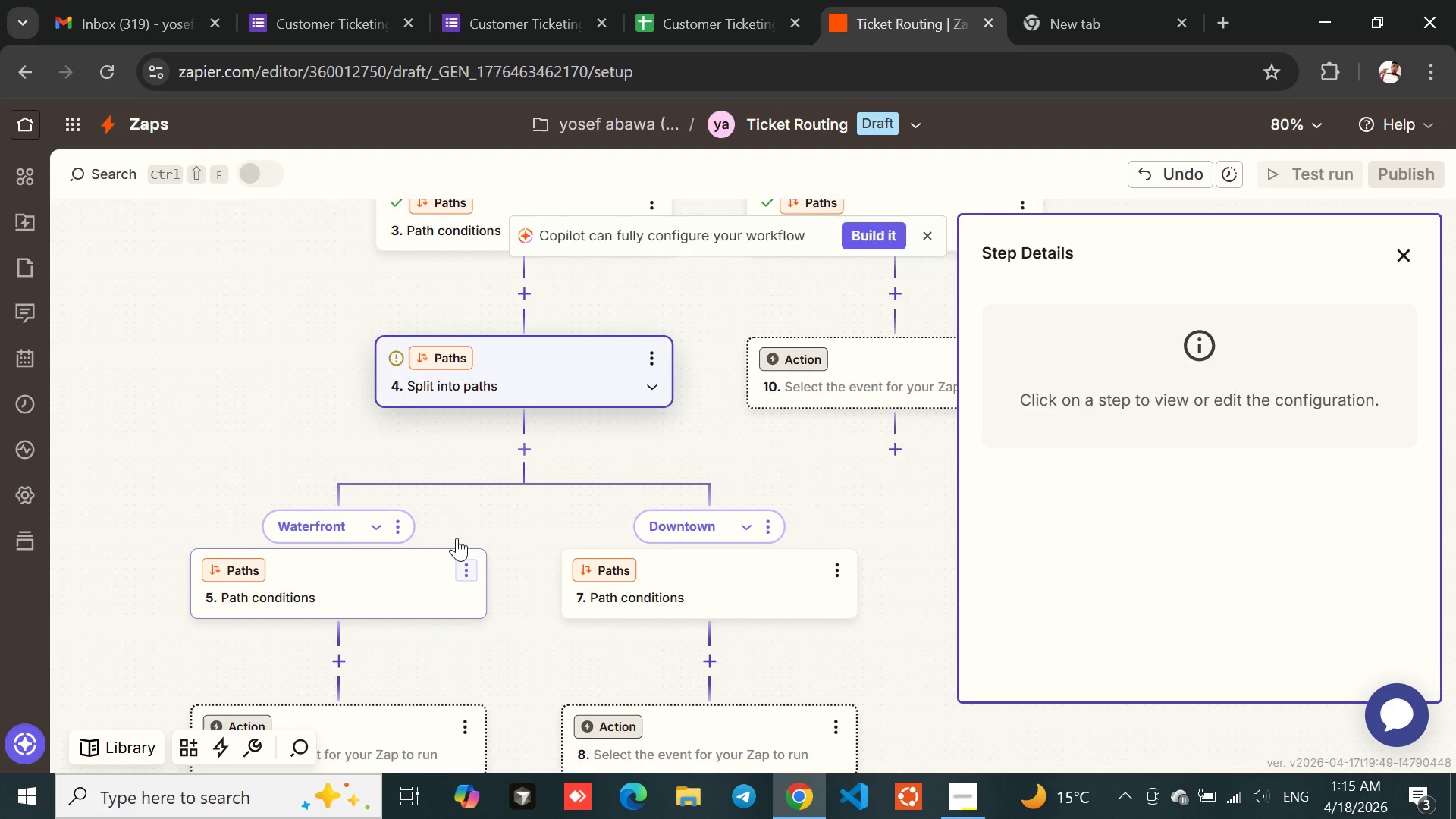 
wait(12.63)
 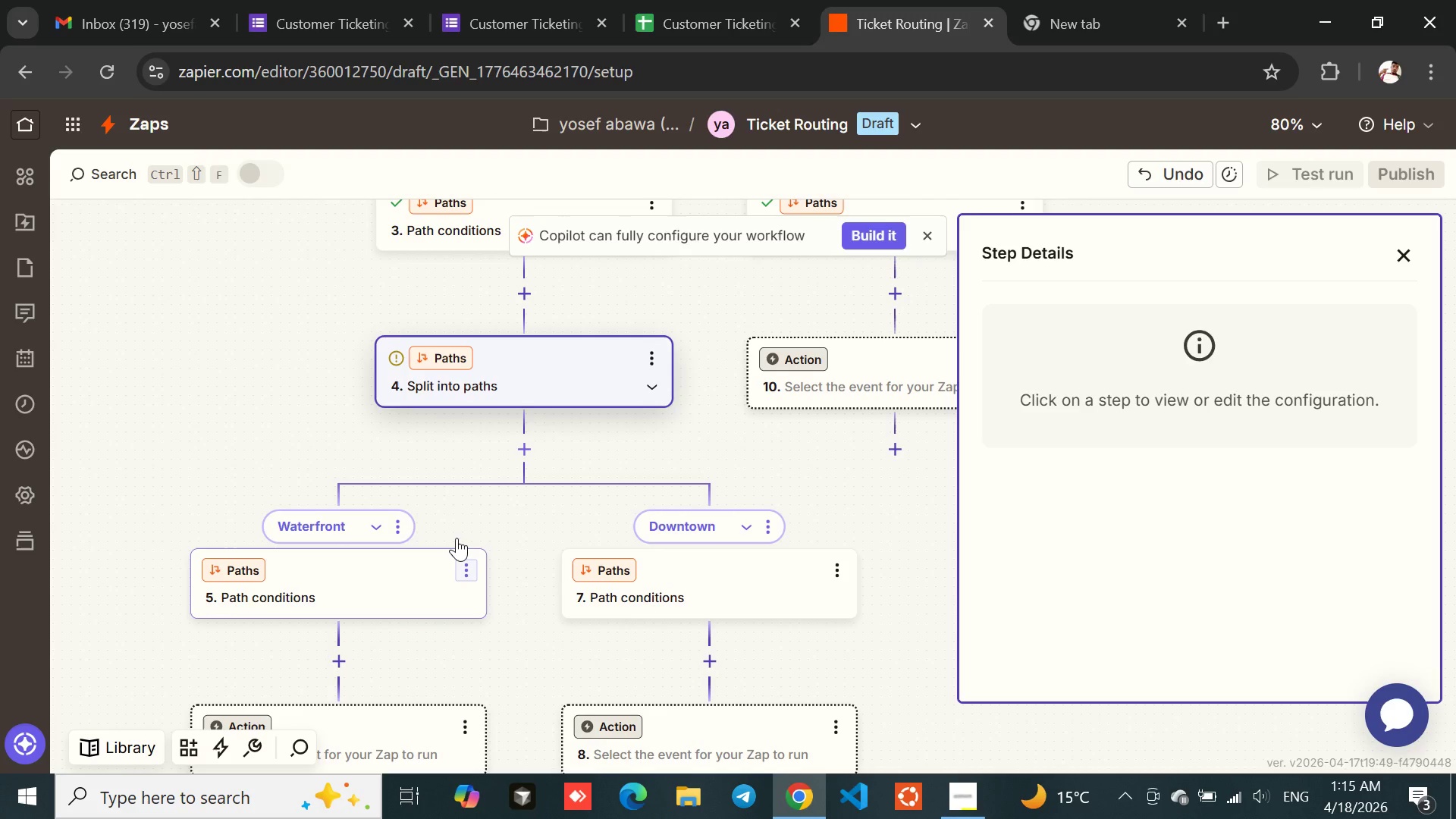 
mouse_move([493, 461])
 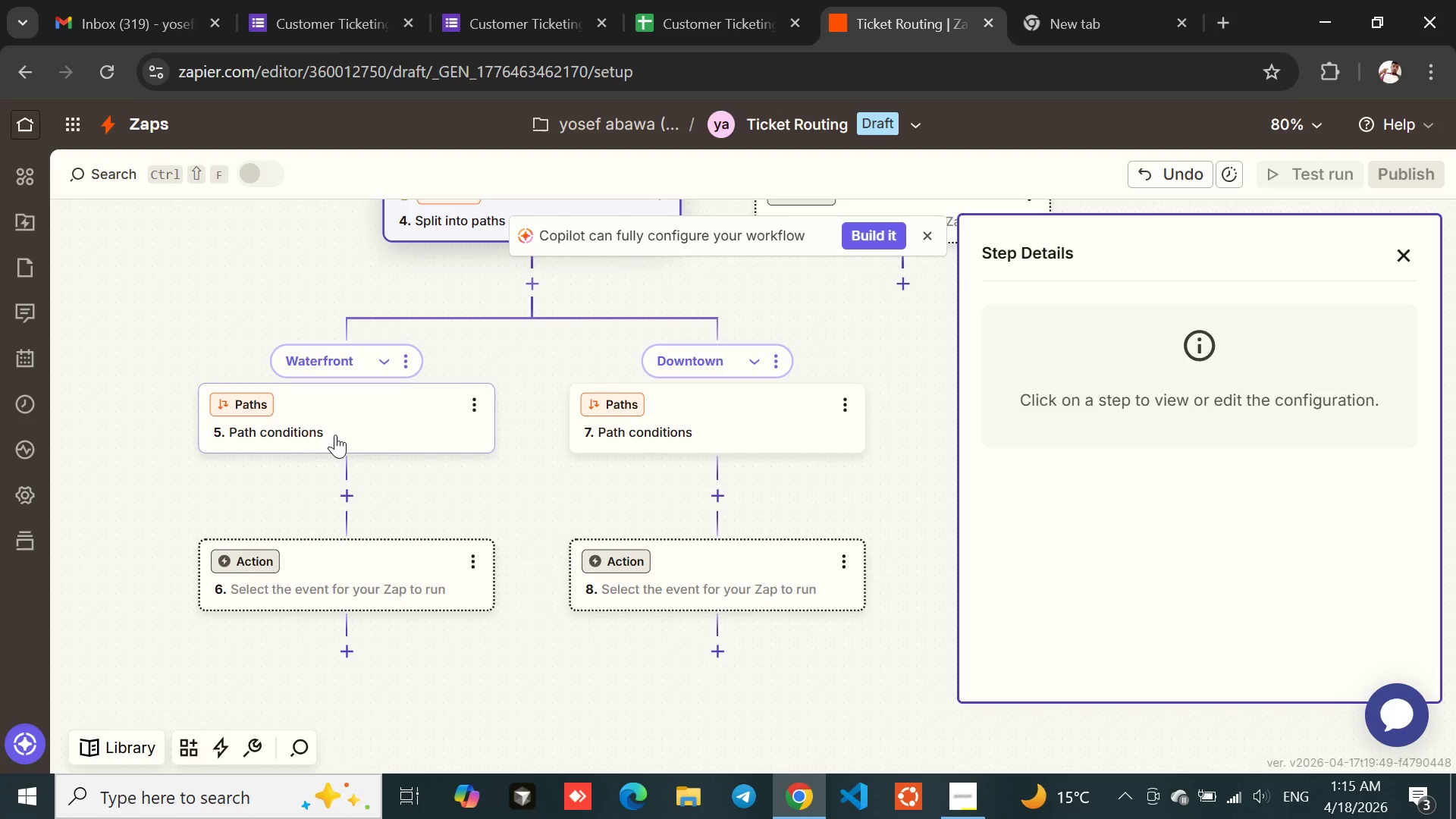 
left_click([335, 435])
 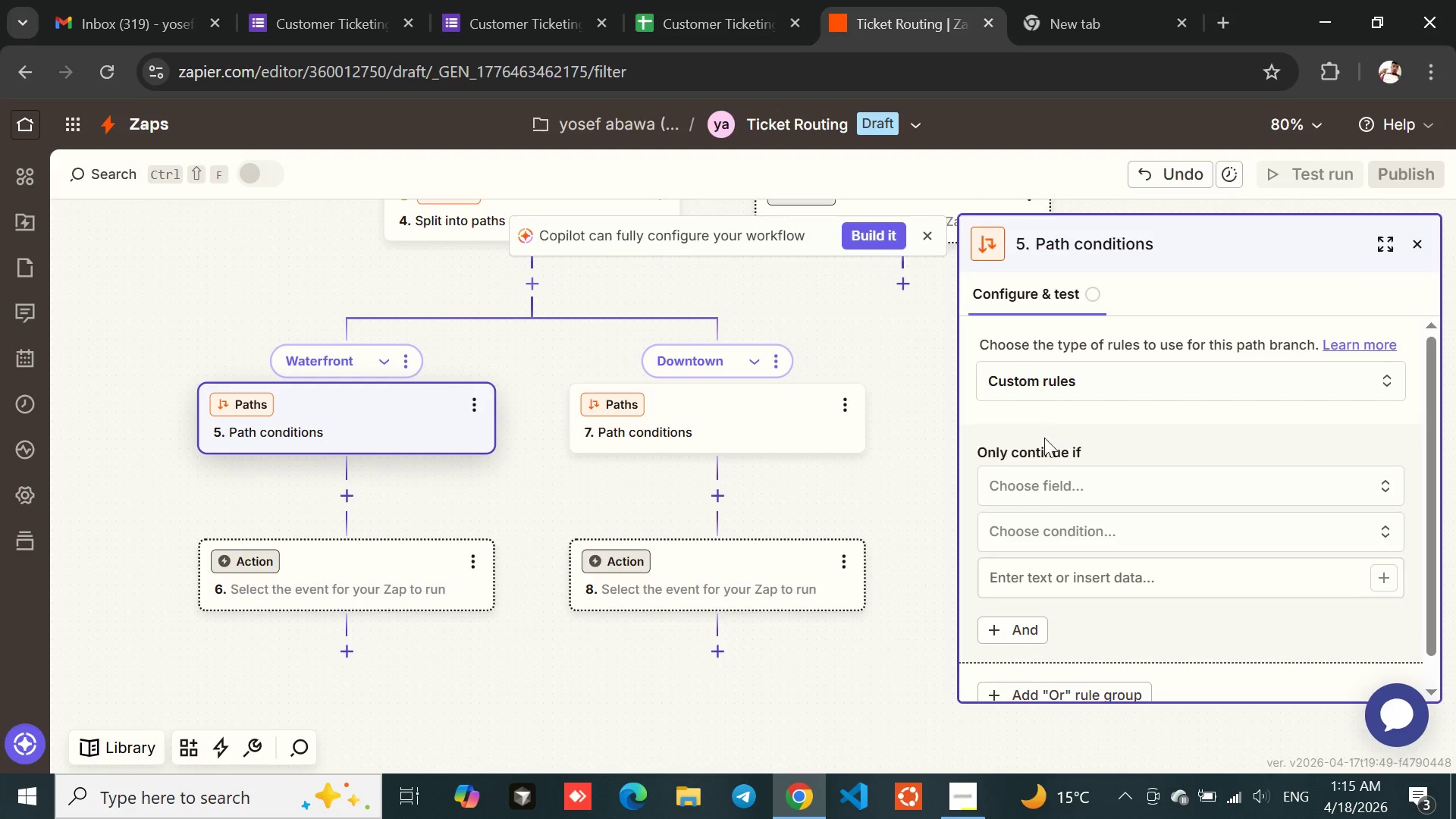 
left_click([1021, 490])
 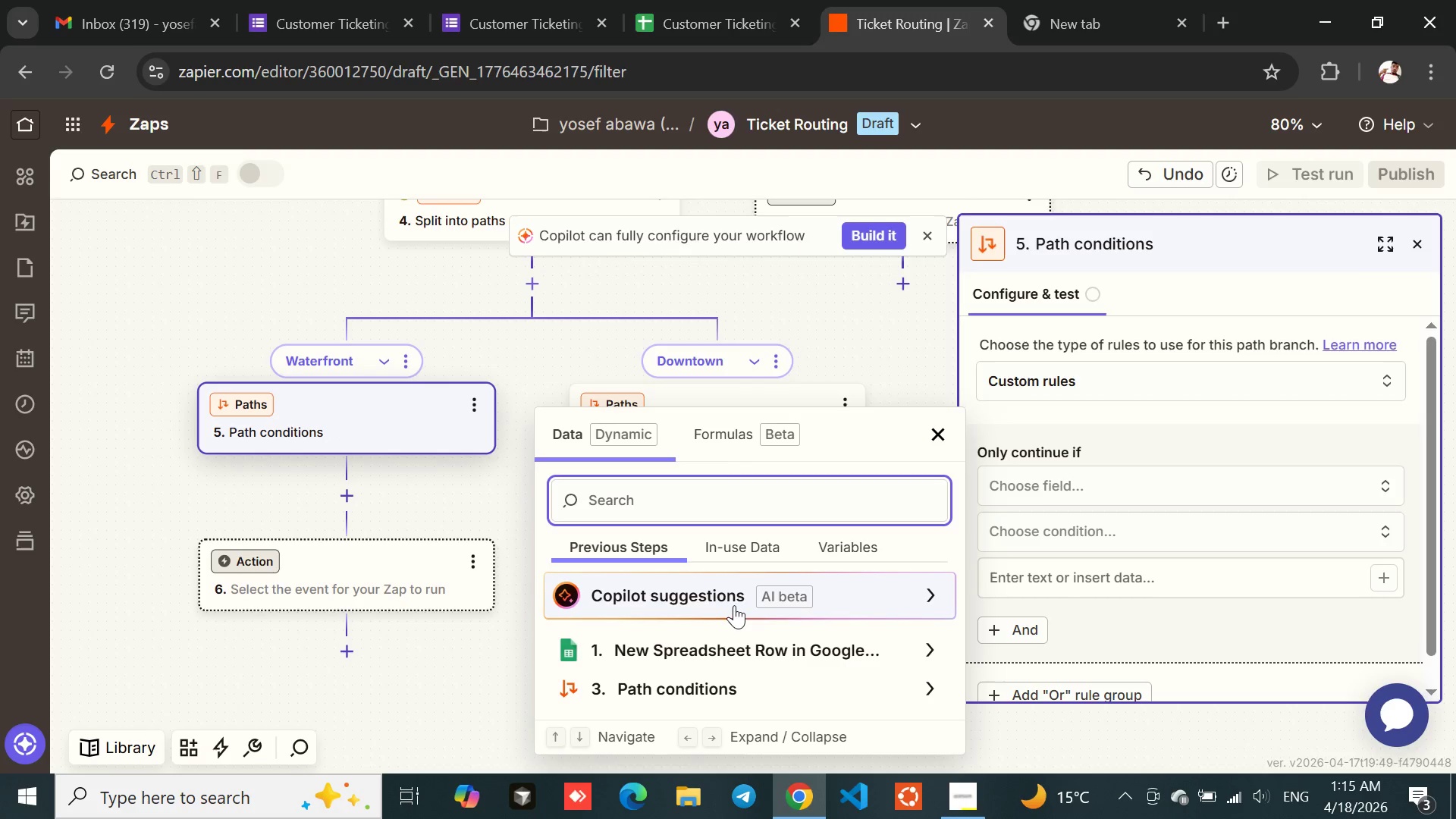 
left_click([620, 648])
 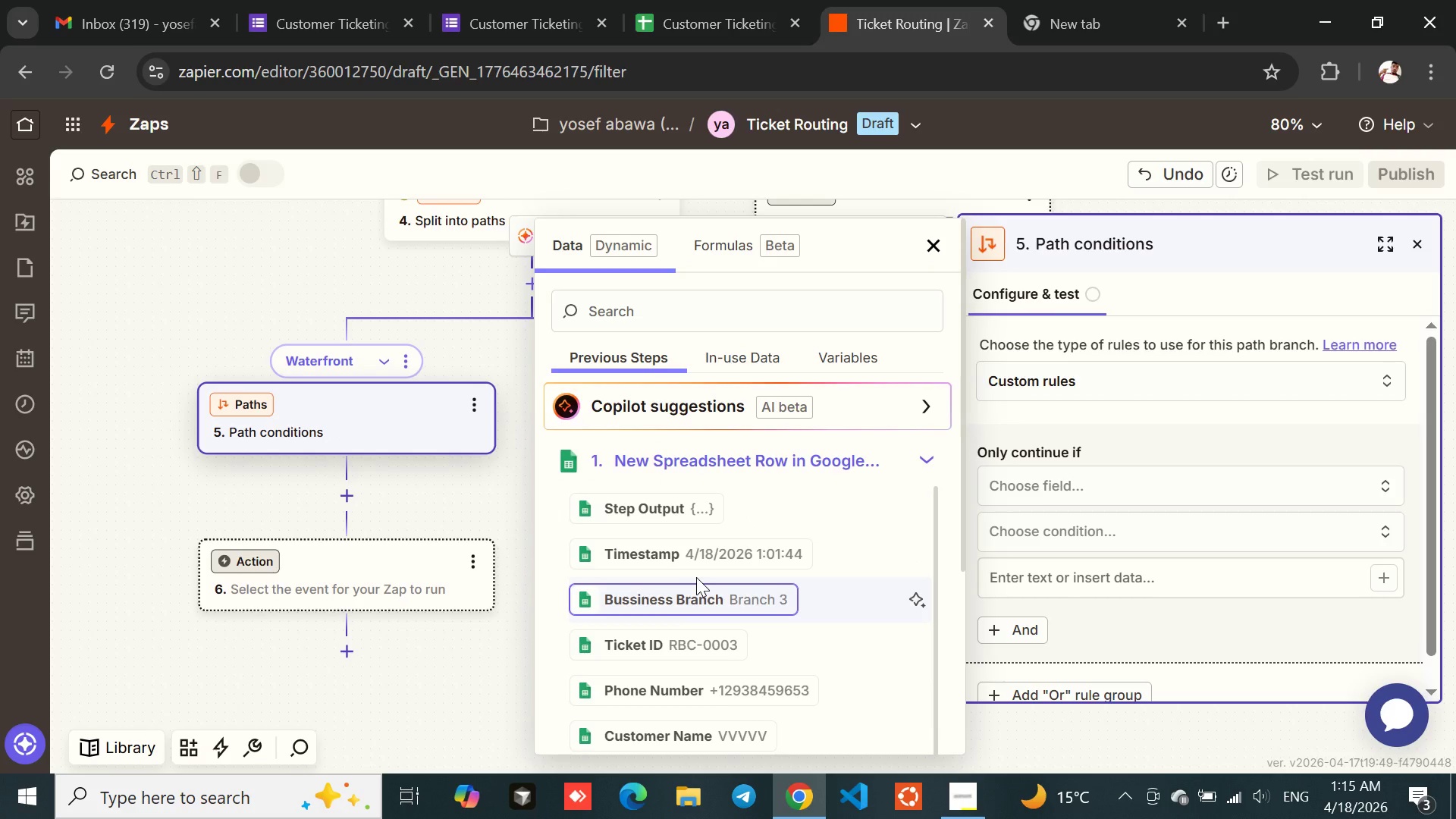 
wait(9.94)
 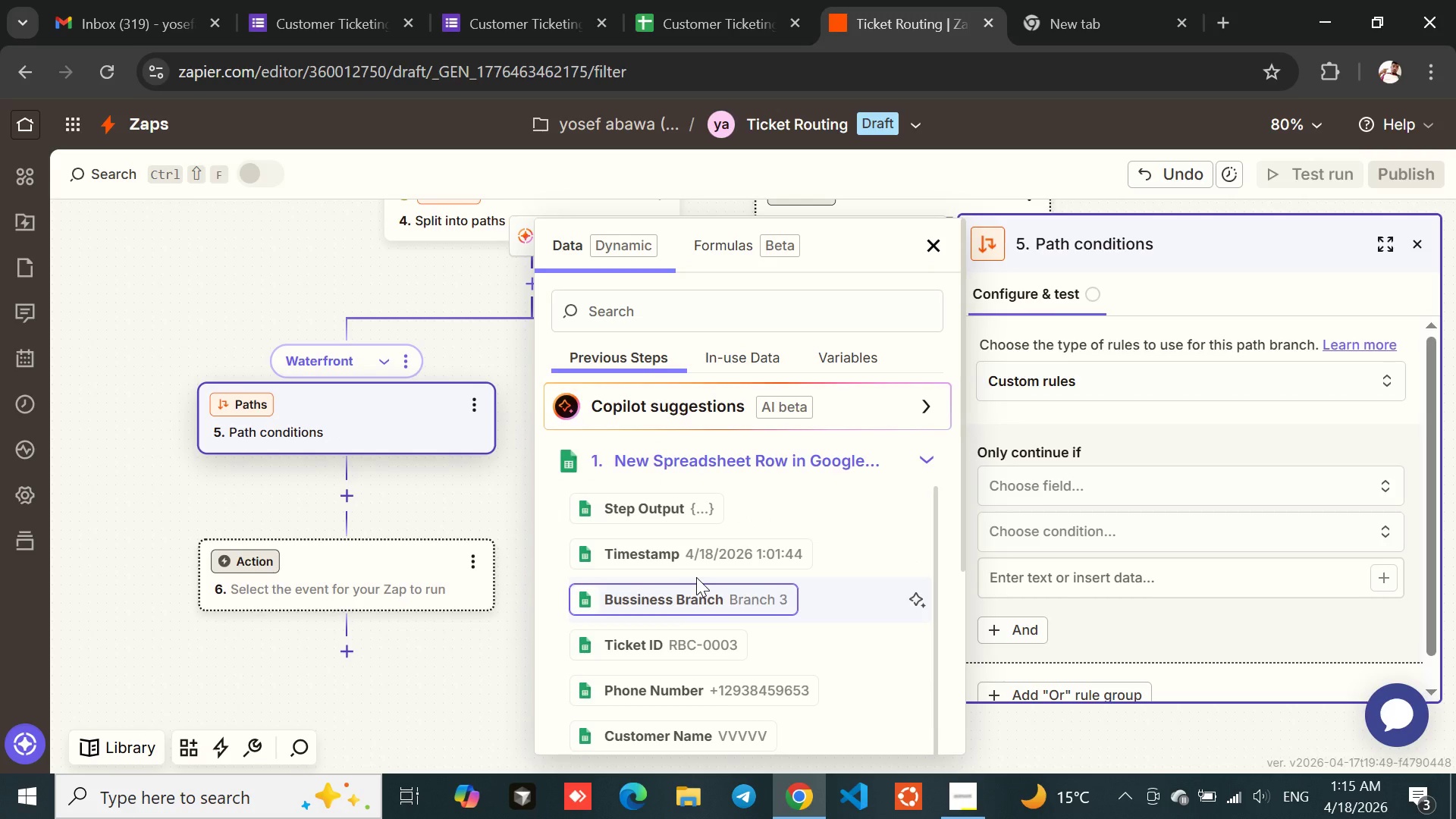 
left_click([629, 588])
 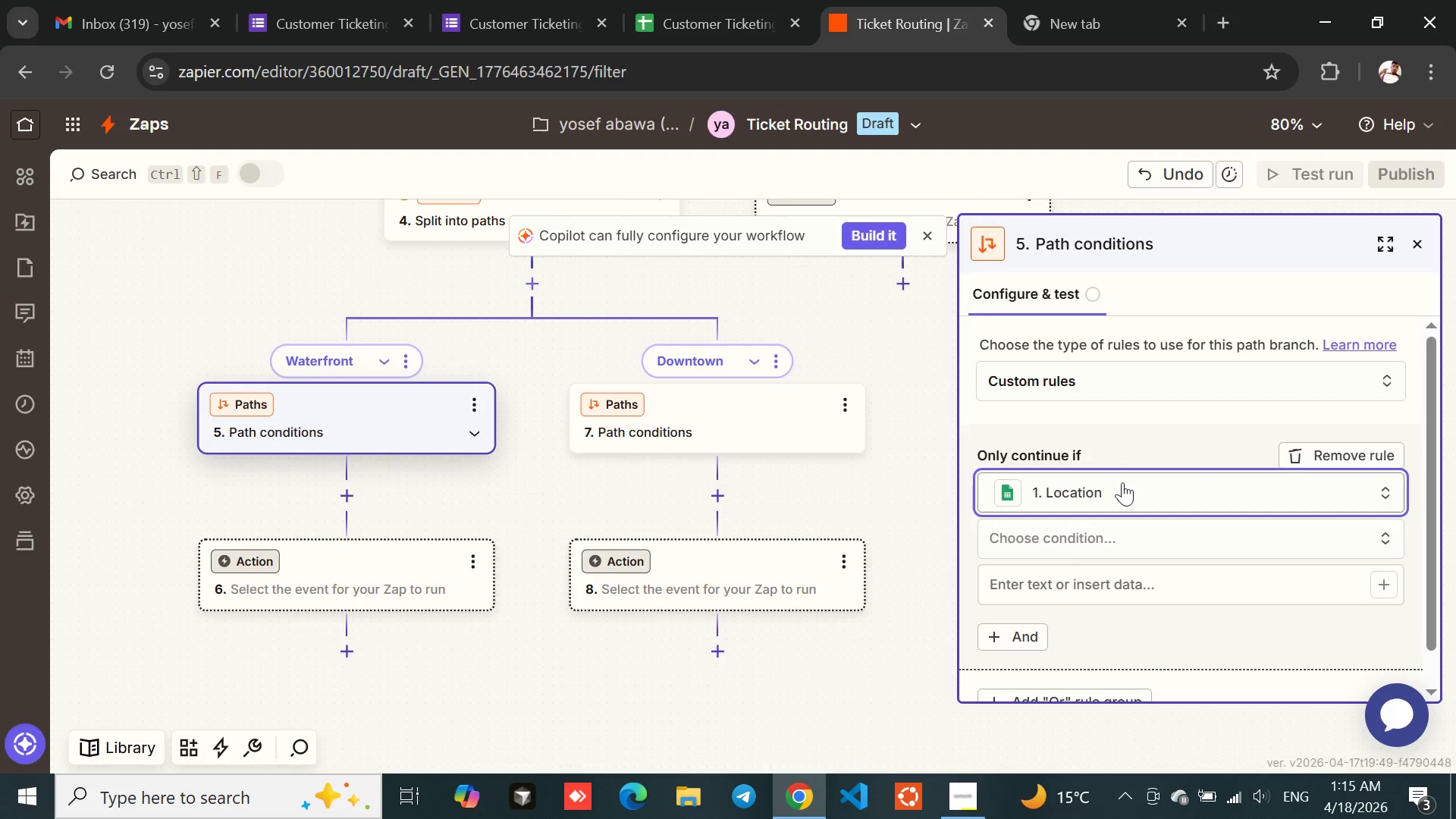 
left_click([1048, 528])
 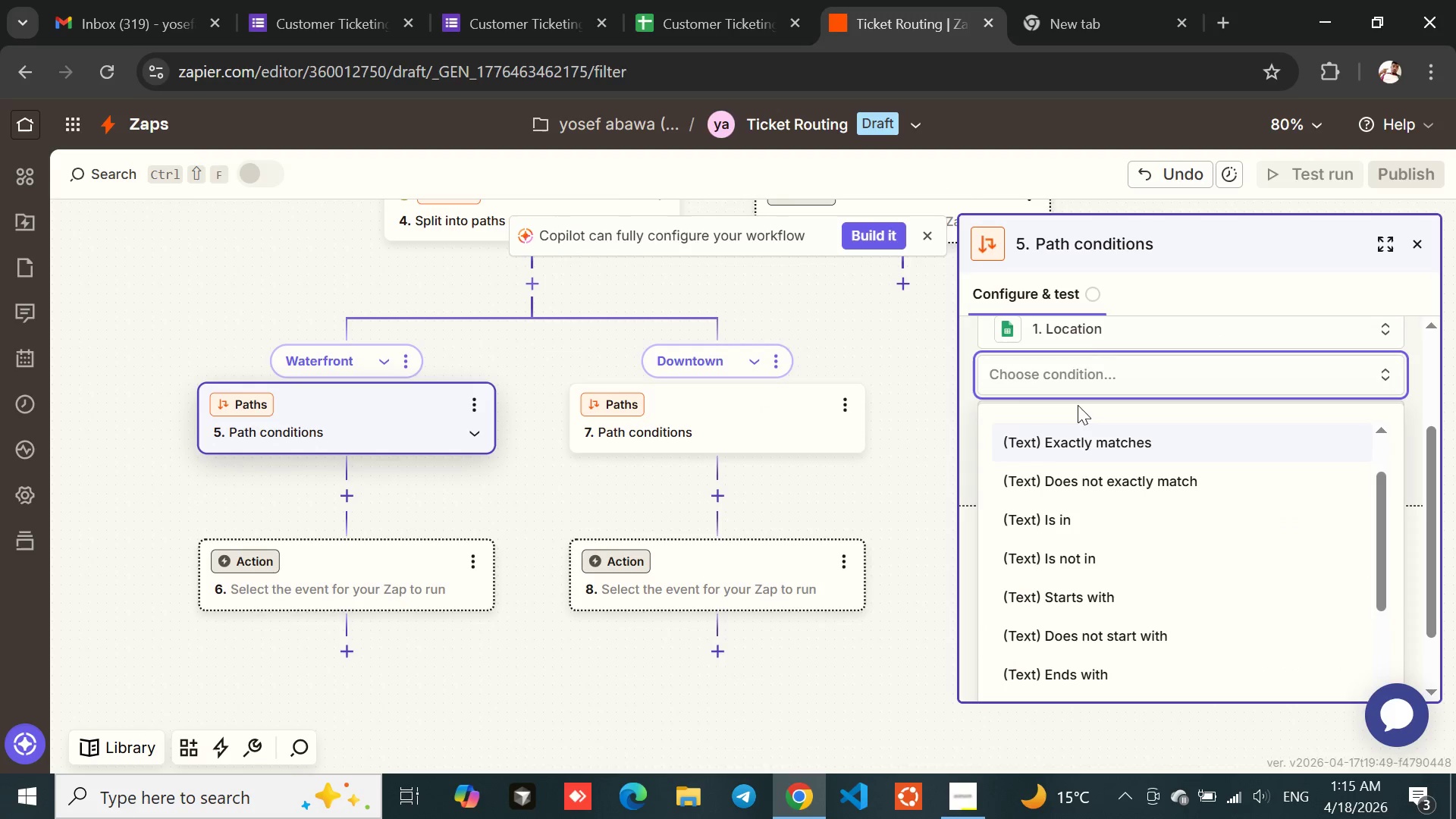 
left_click([1077, 450])
 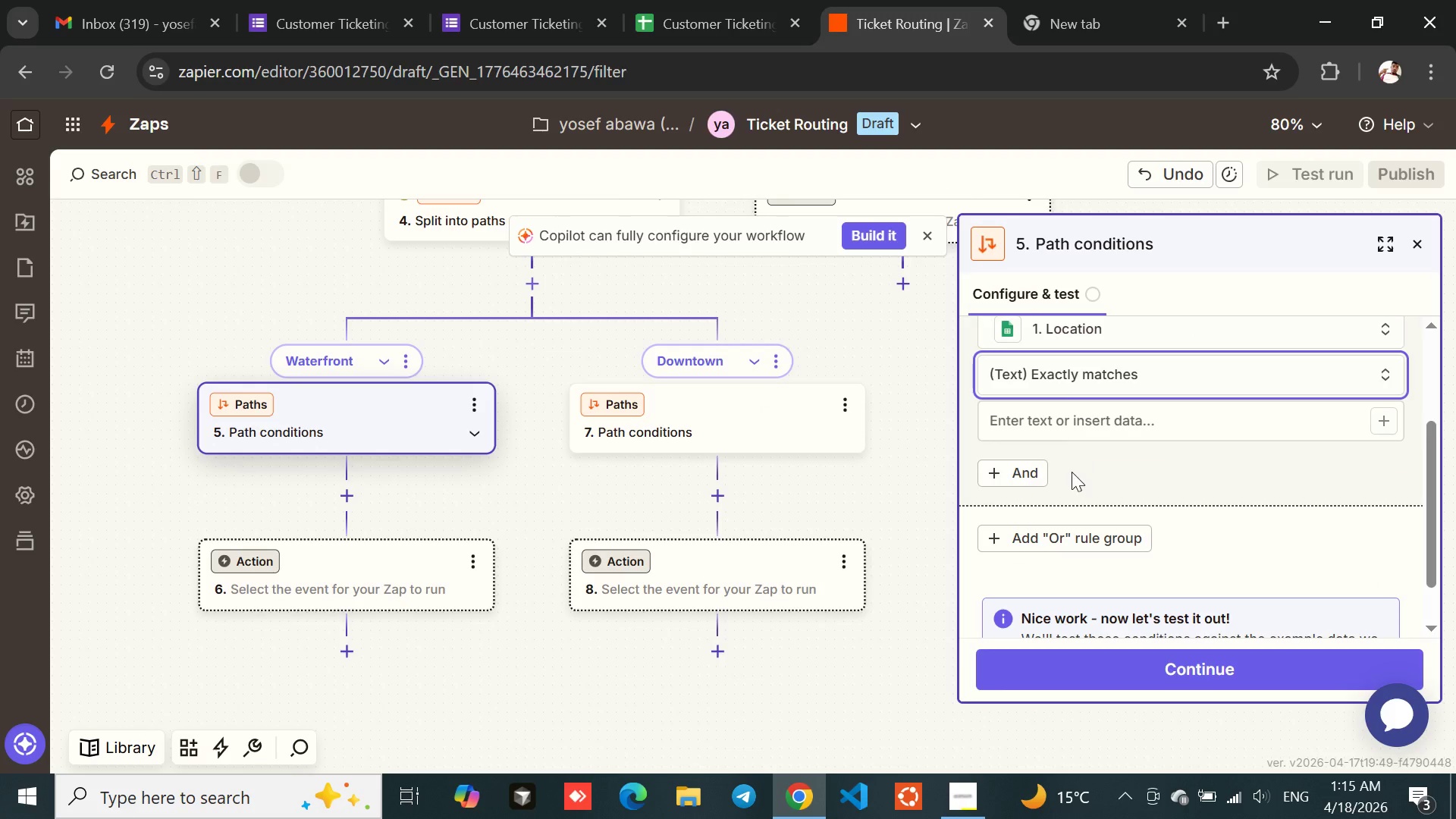 
mouse_move([1054, 485])
 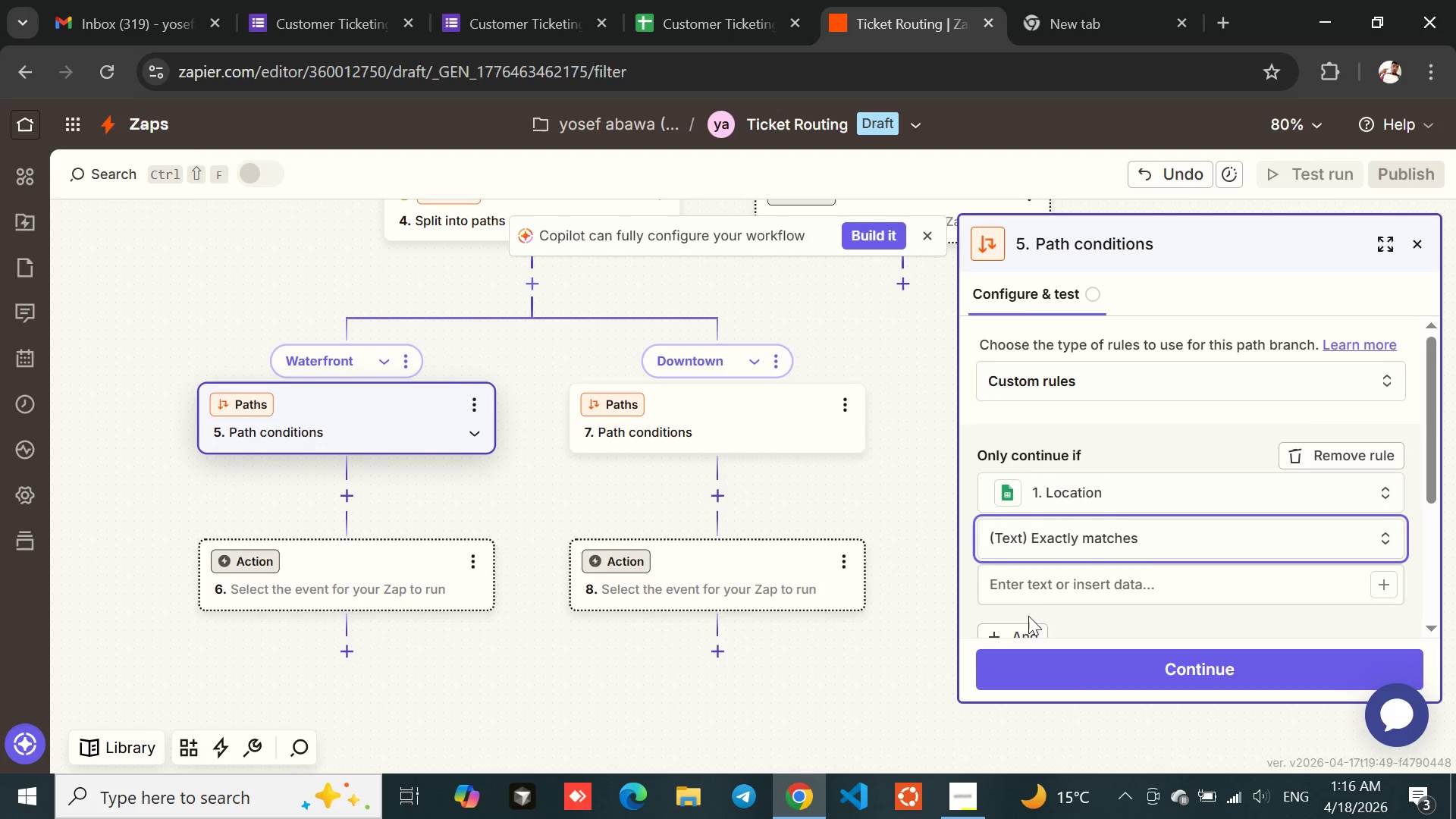 
left_click([1122, 618])
 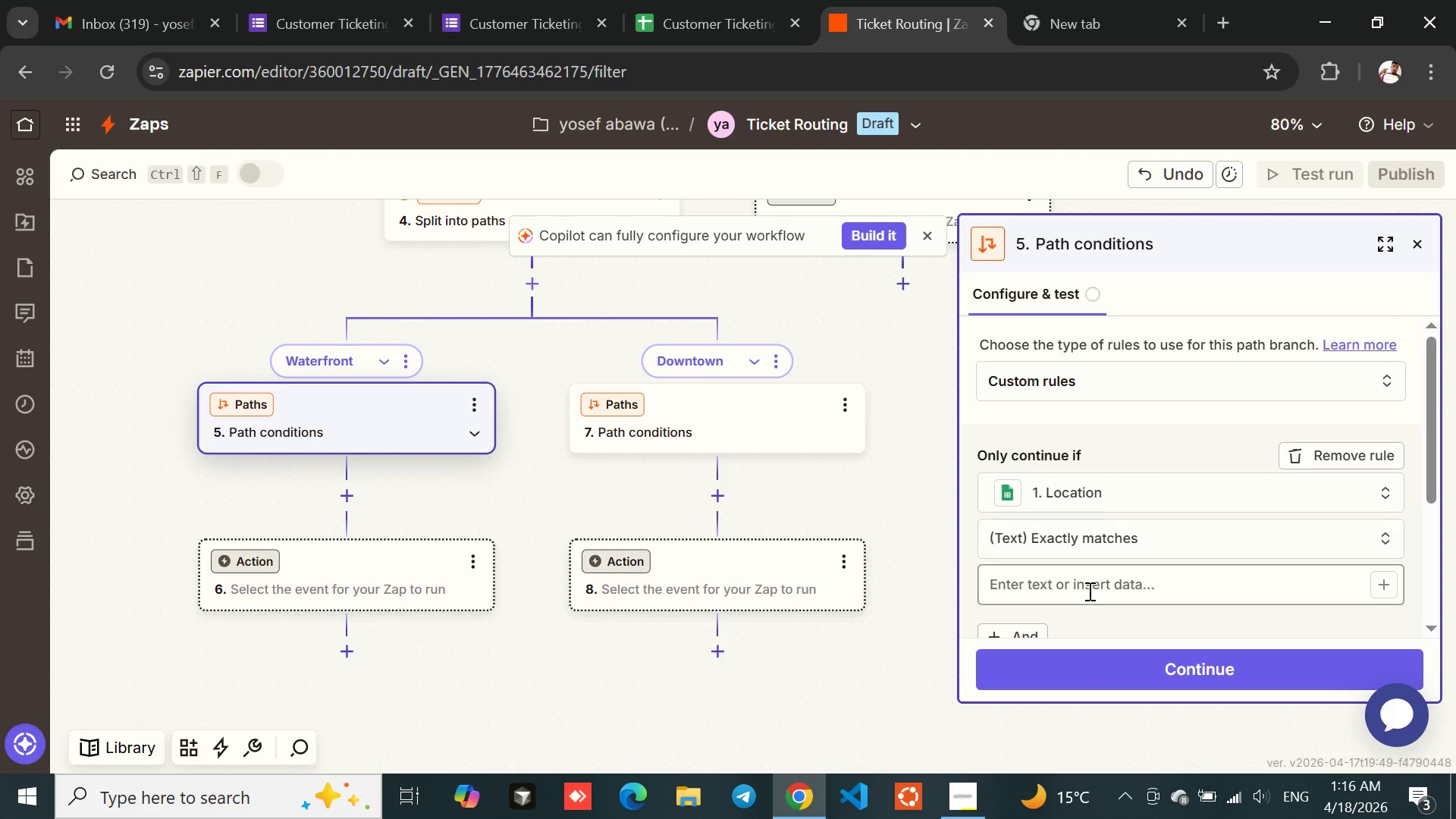 
left_click([1088, 591])
 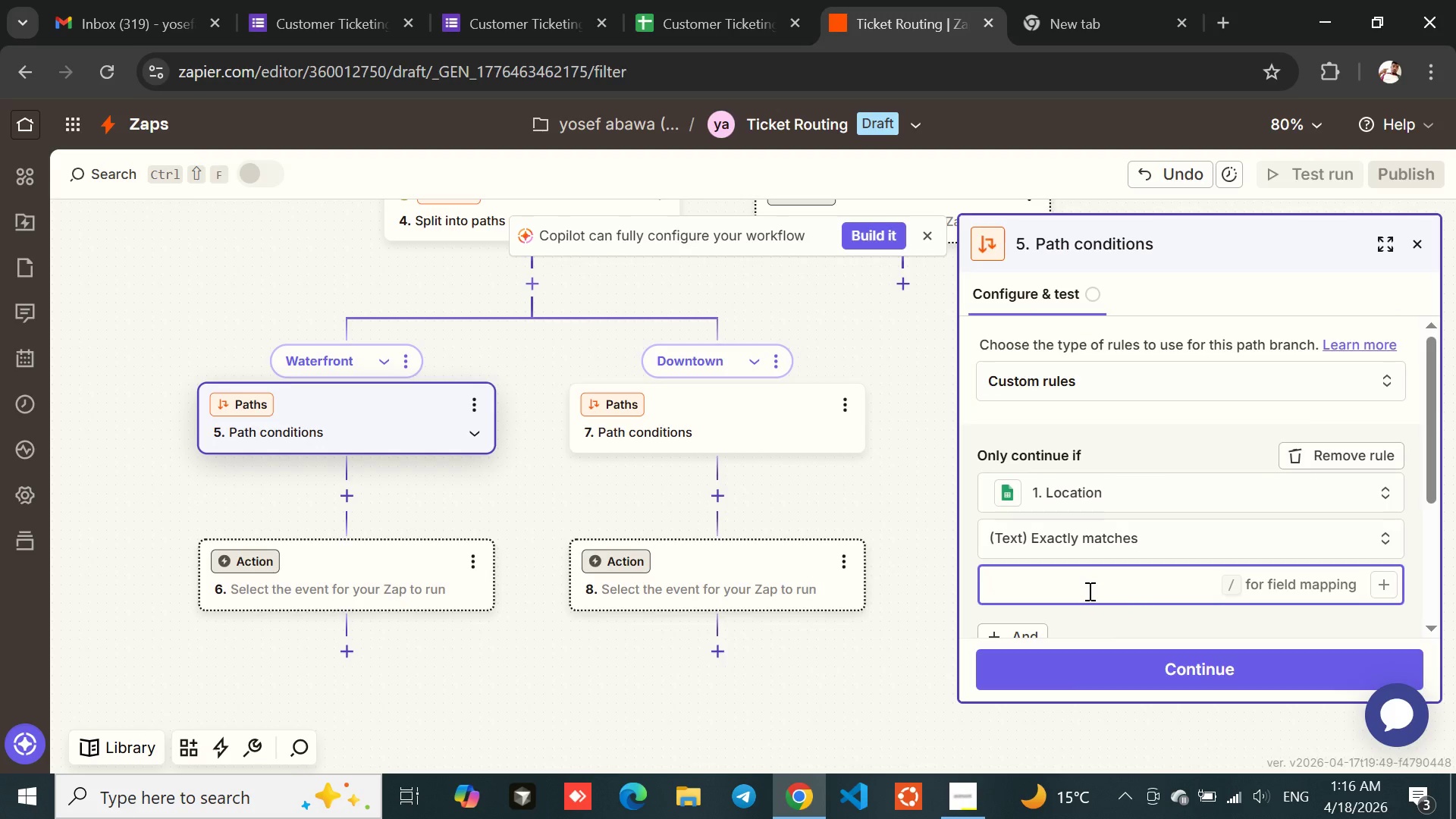 
type(Waterfront)
 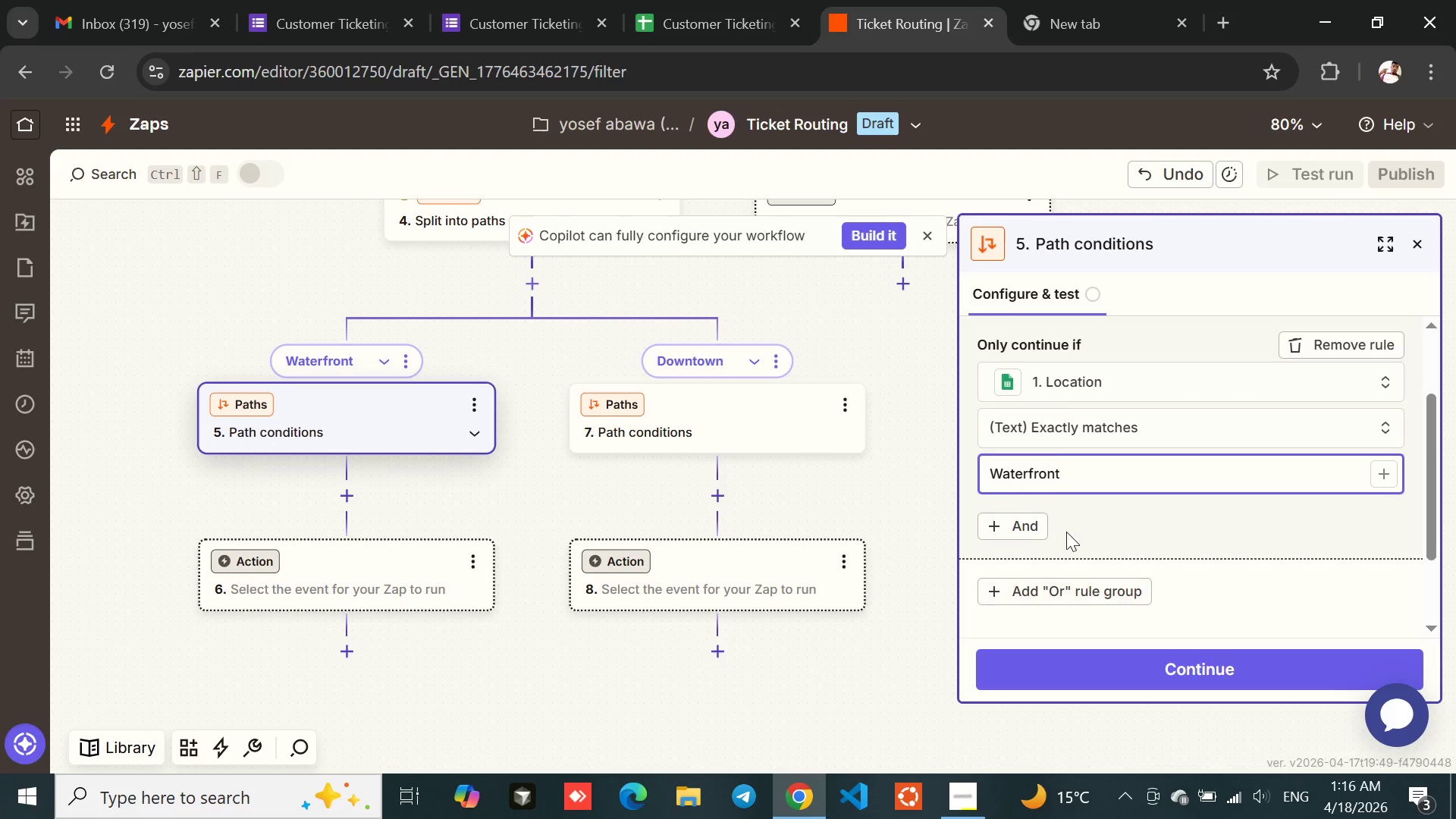 
left_click([1112, 513])
 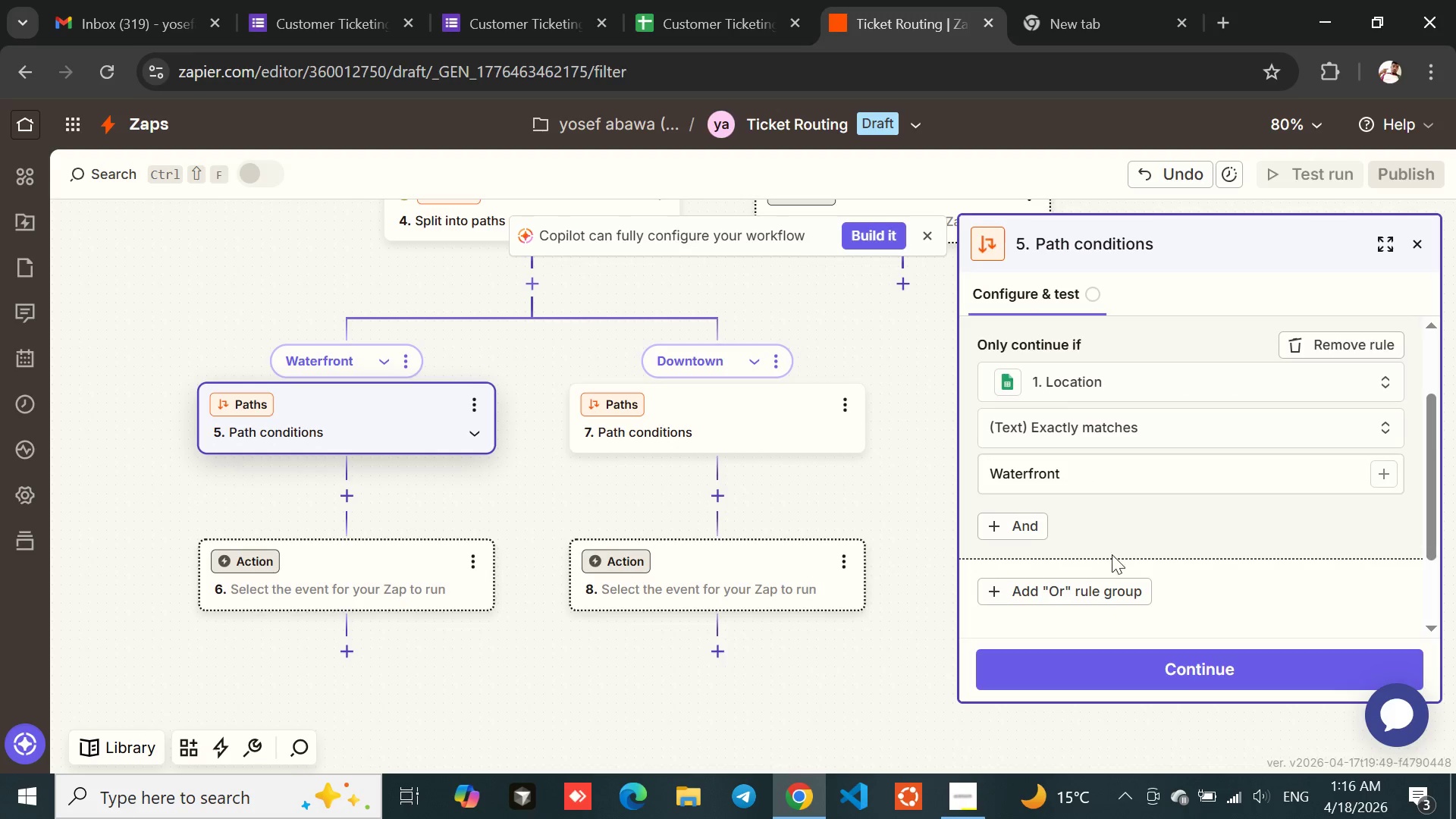 
left_click([1134, 671])
 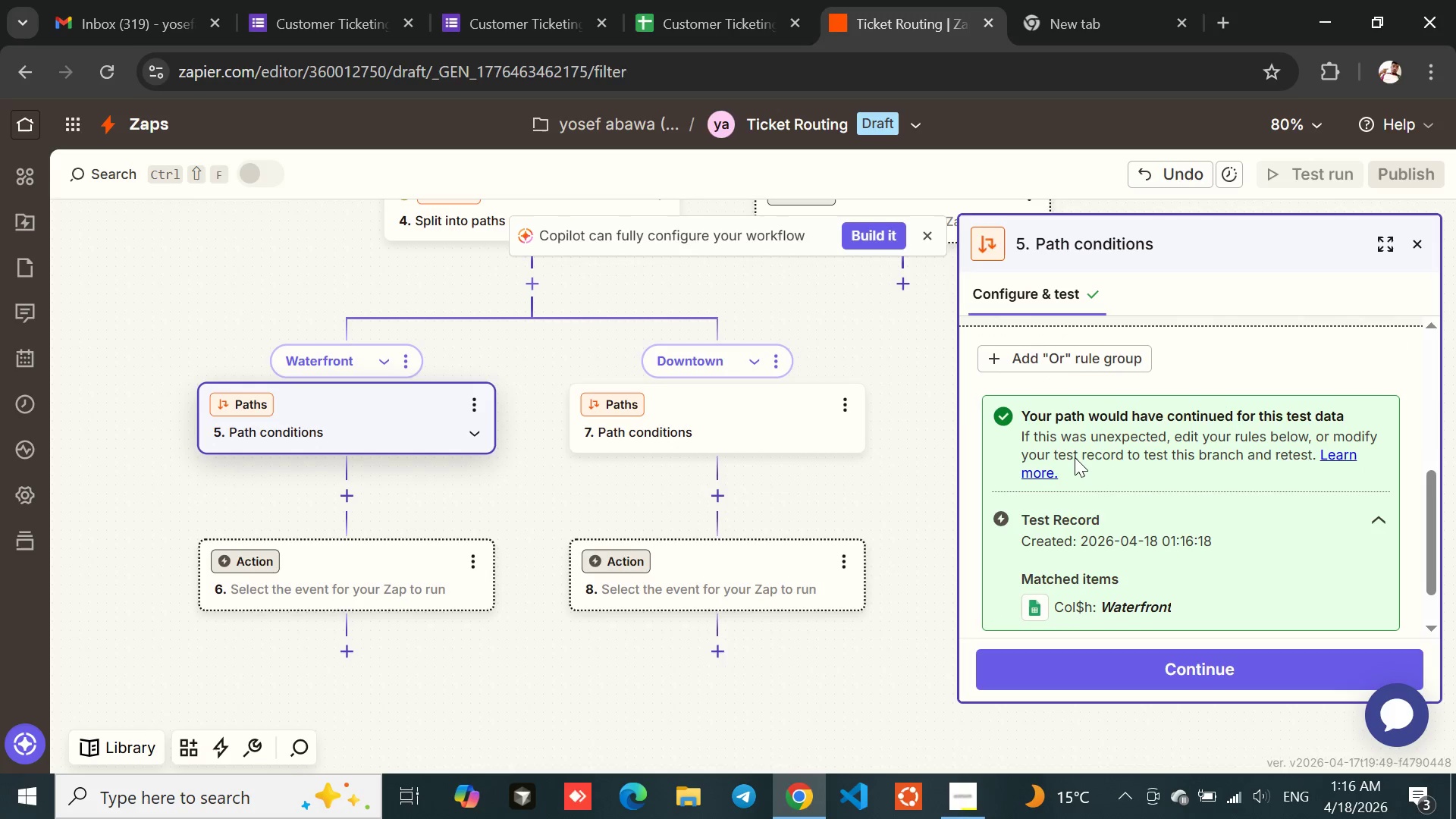 
wait(9.67)
 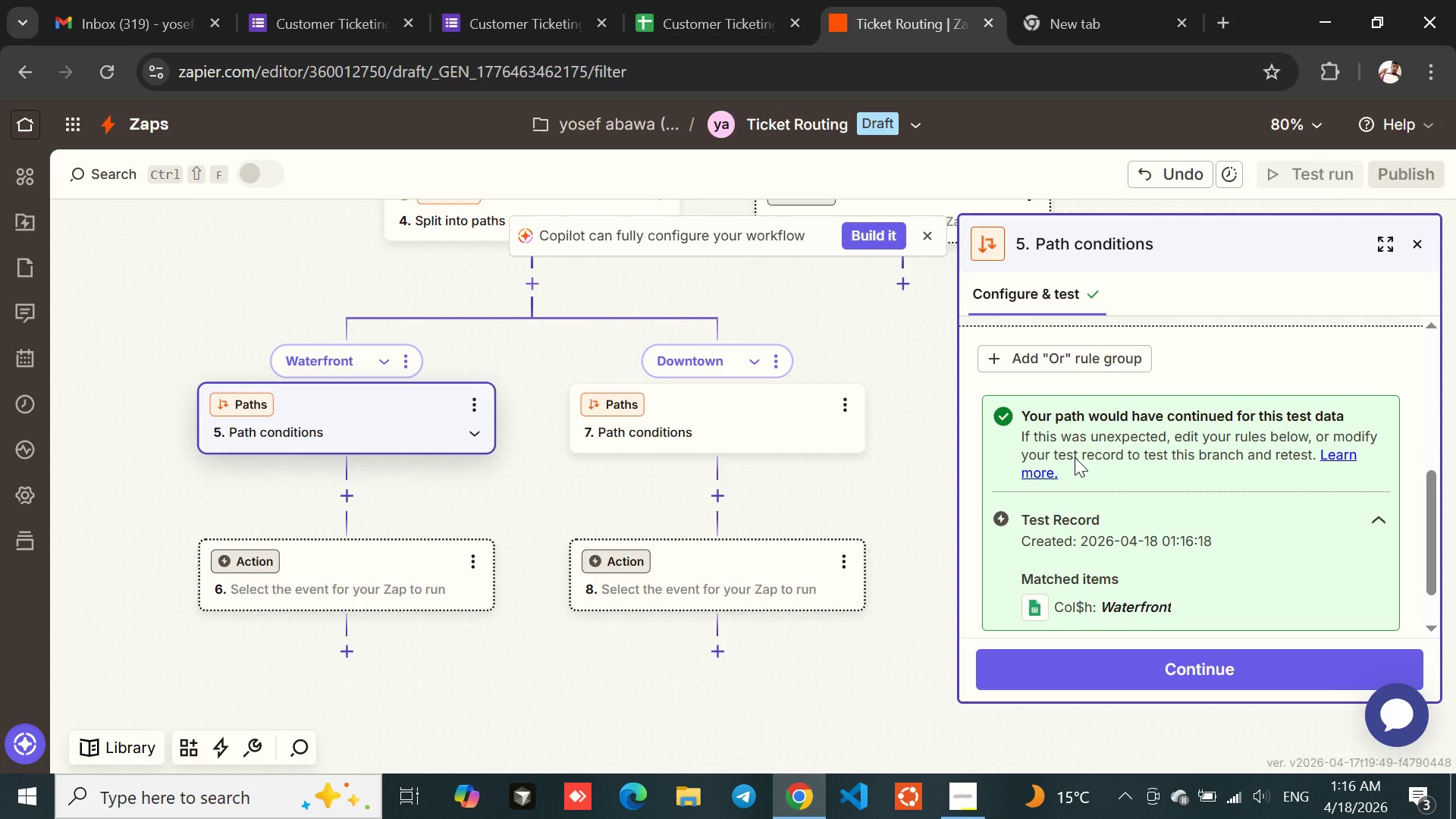 
left_click([1136, 661])
 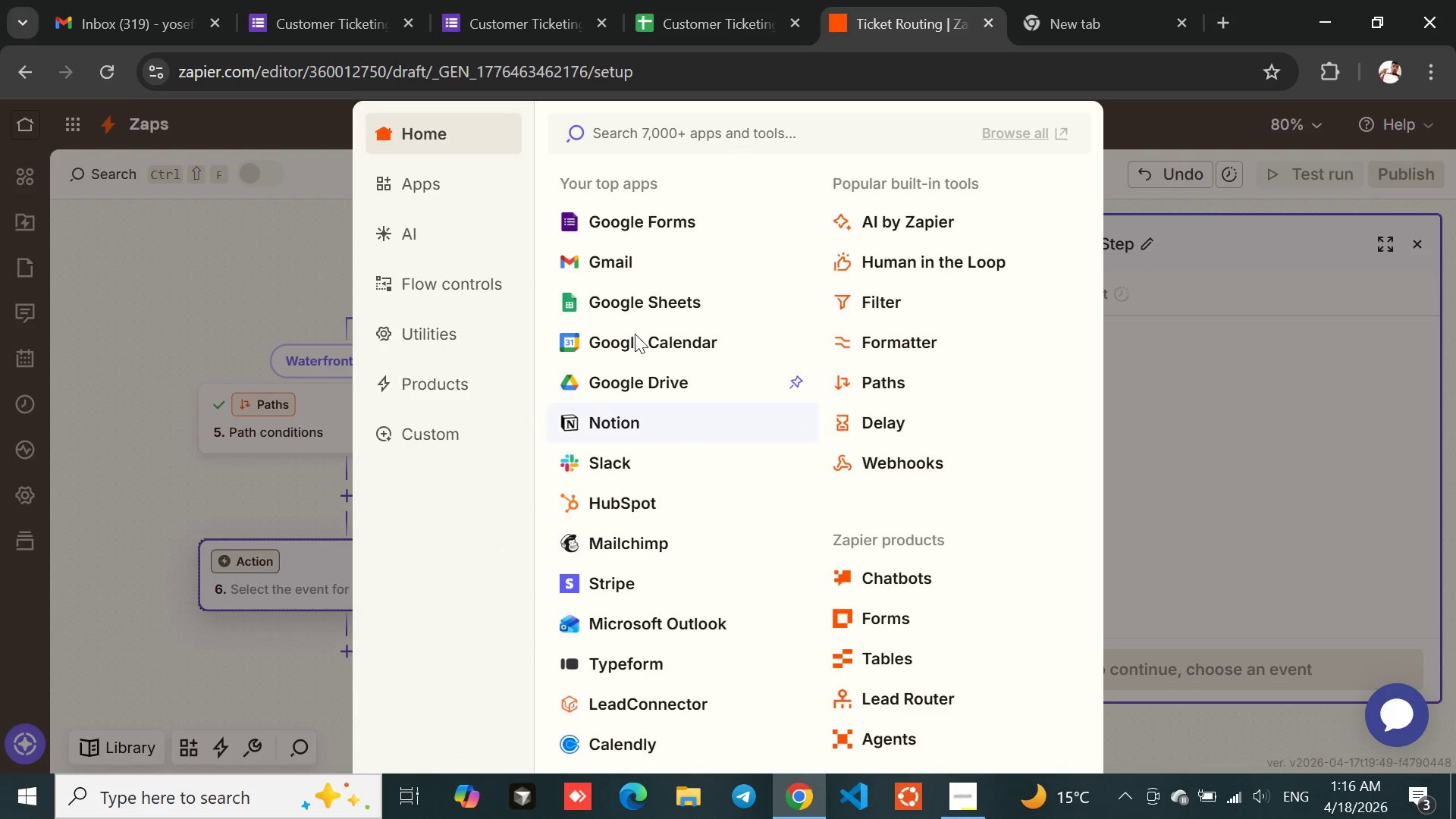 
left_click([617, 261])
 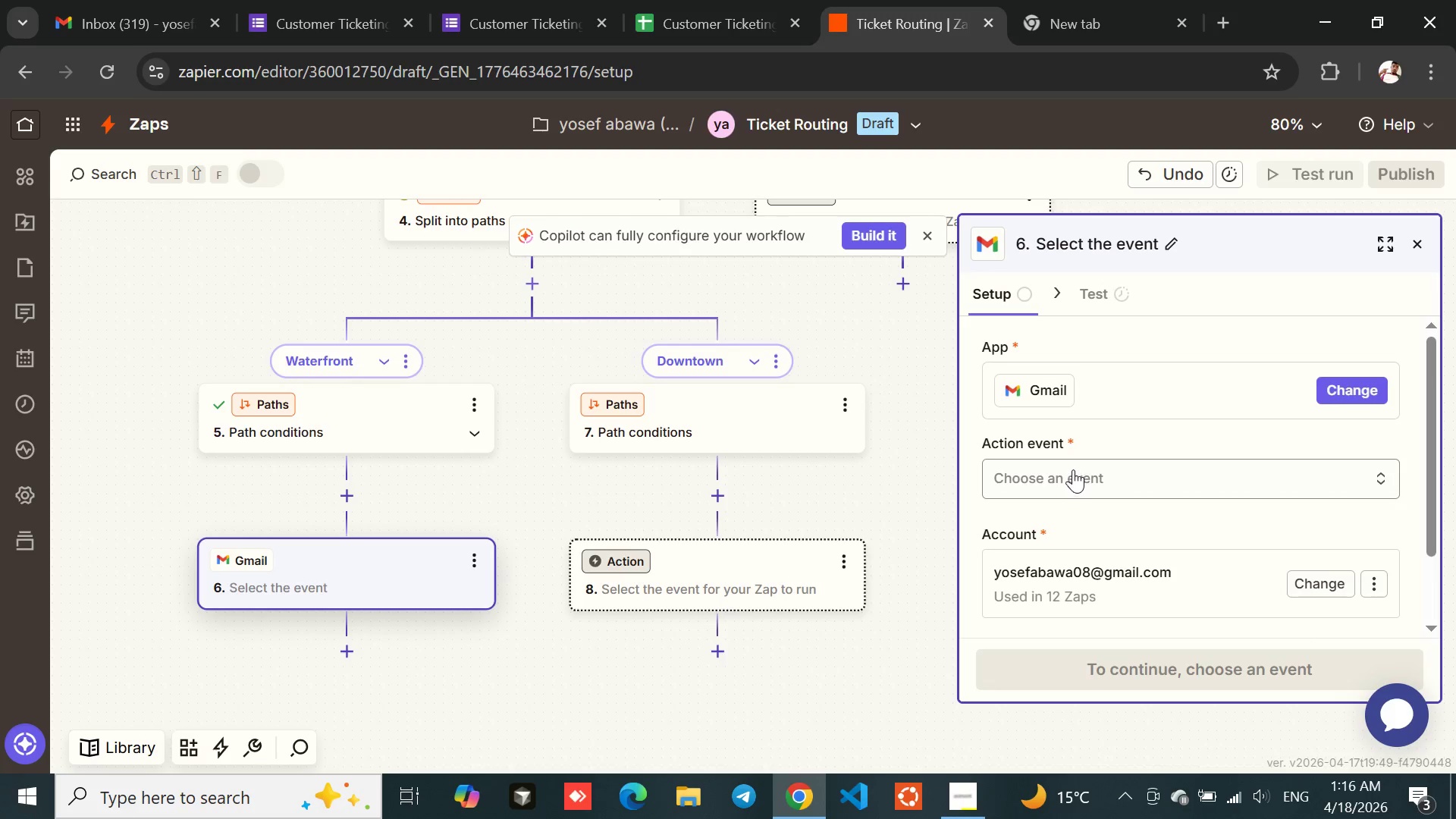 
left_click([1046, 483])
 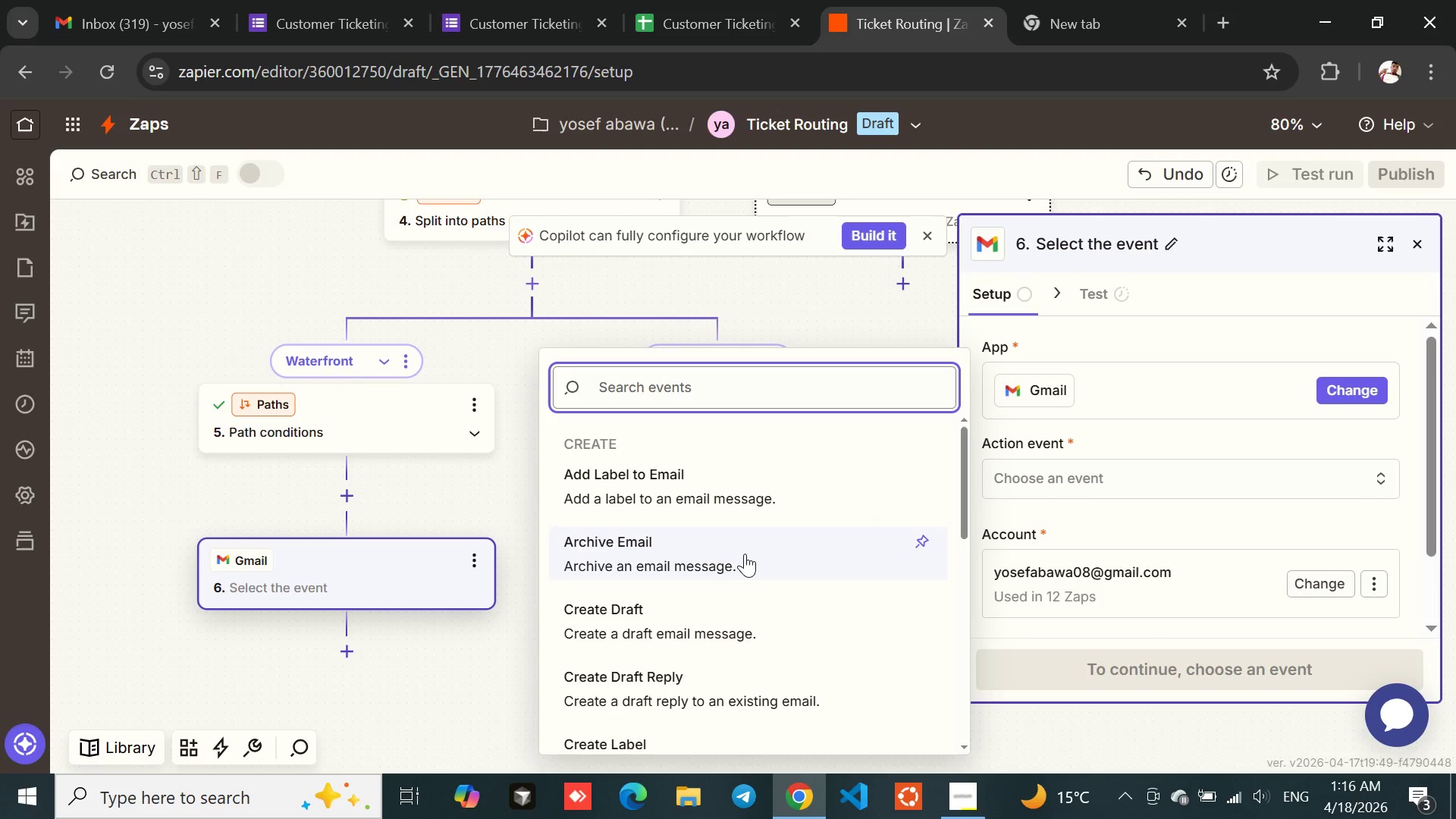 
type(send)
 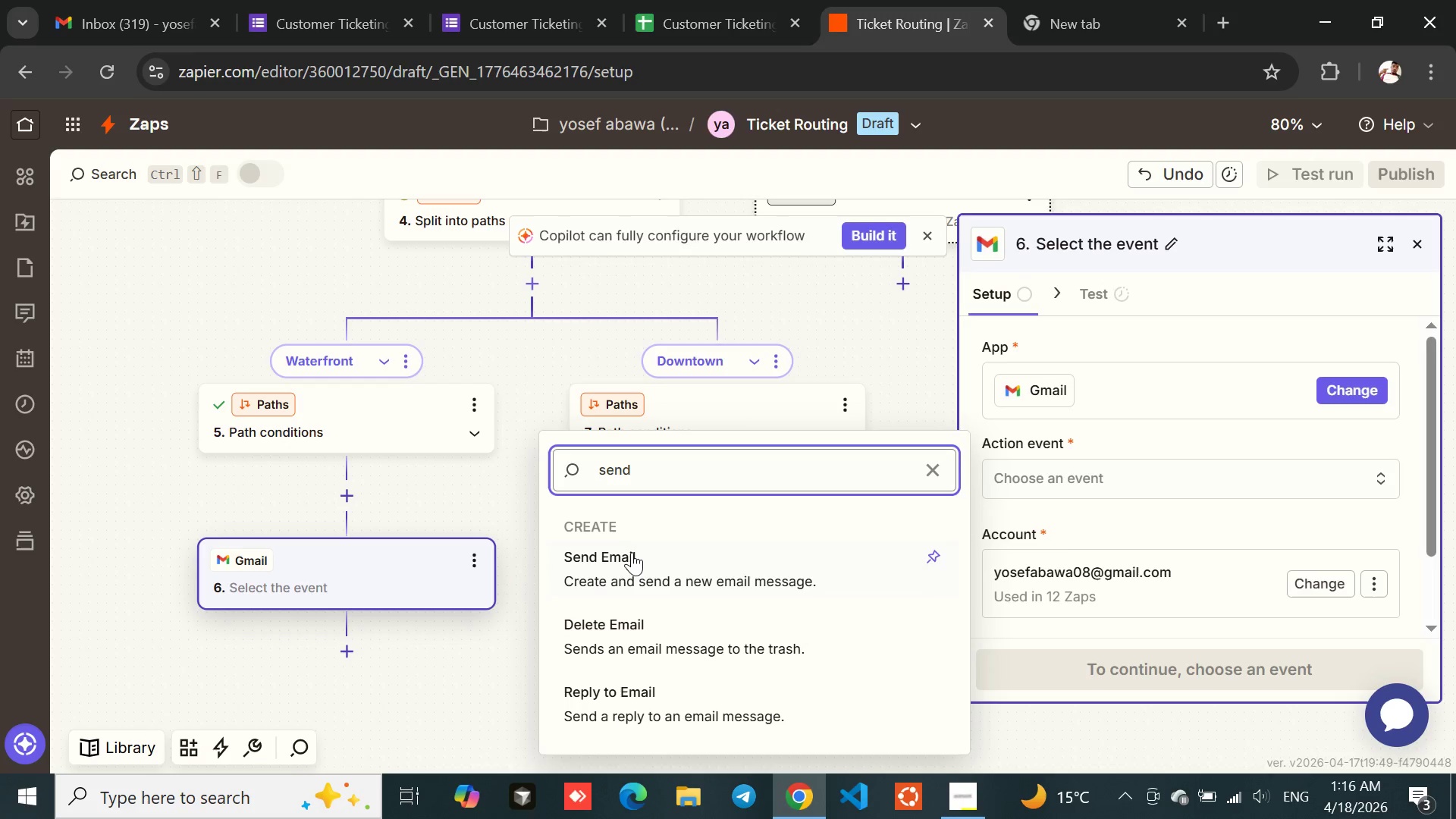 
wait(5.64)
 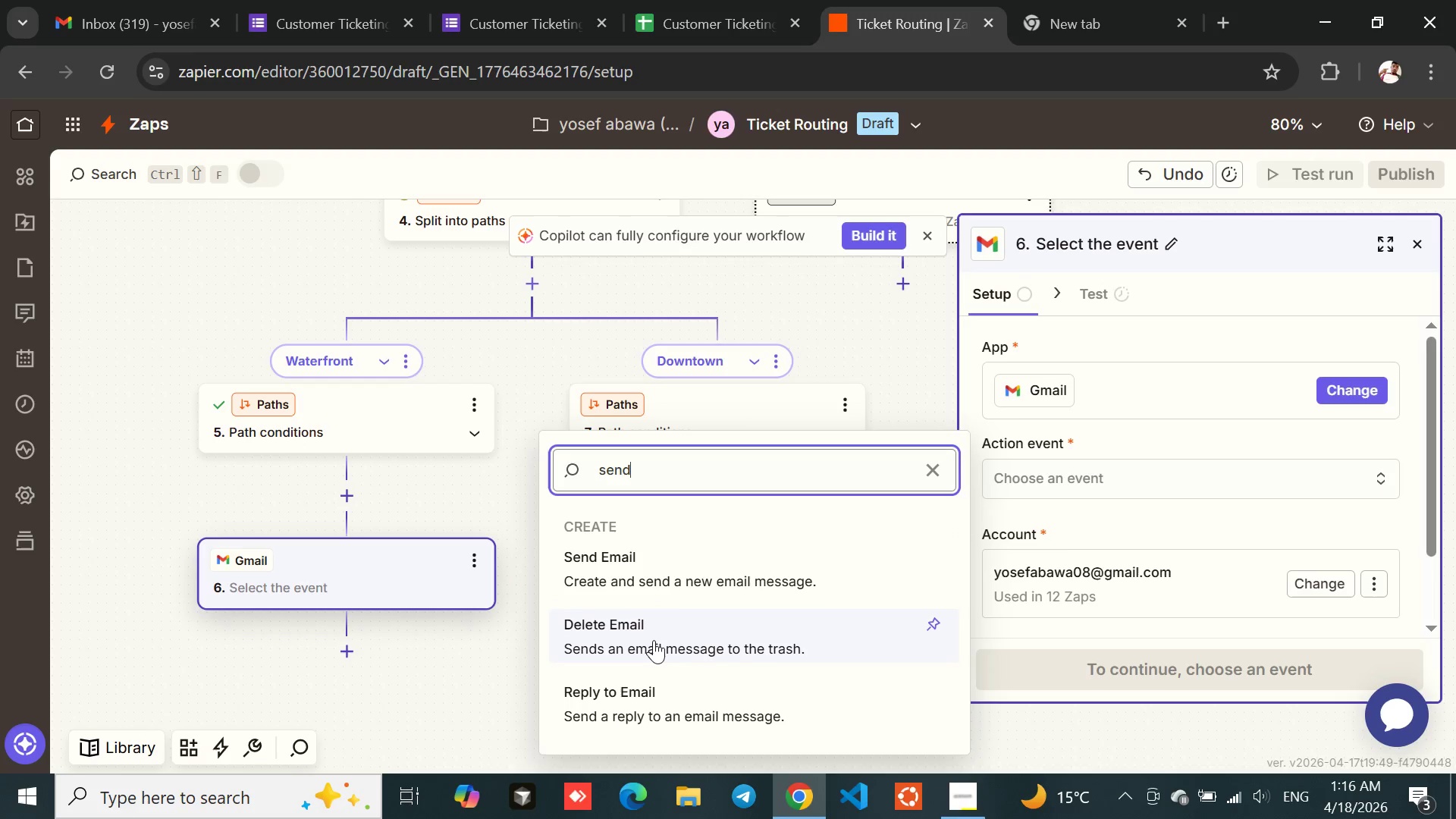 
left_click([632, 555])
 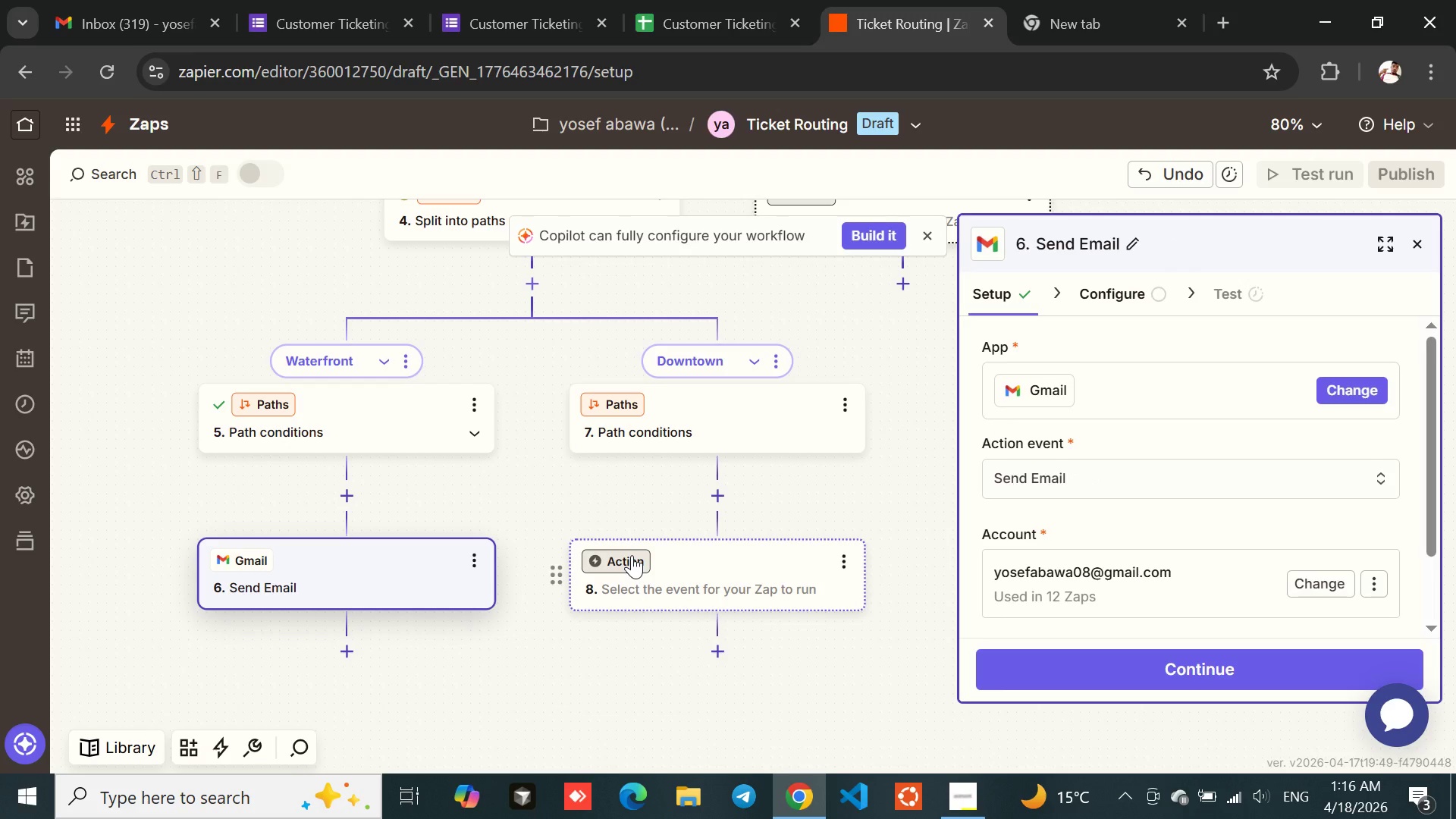 
wait(9.88)
 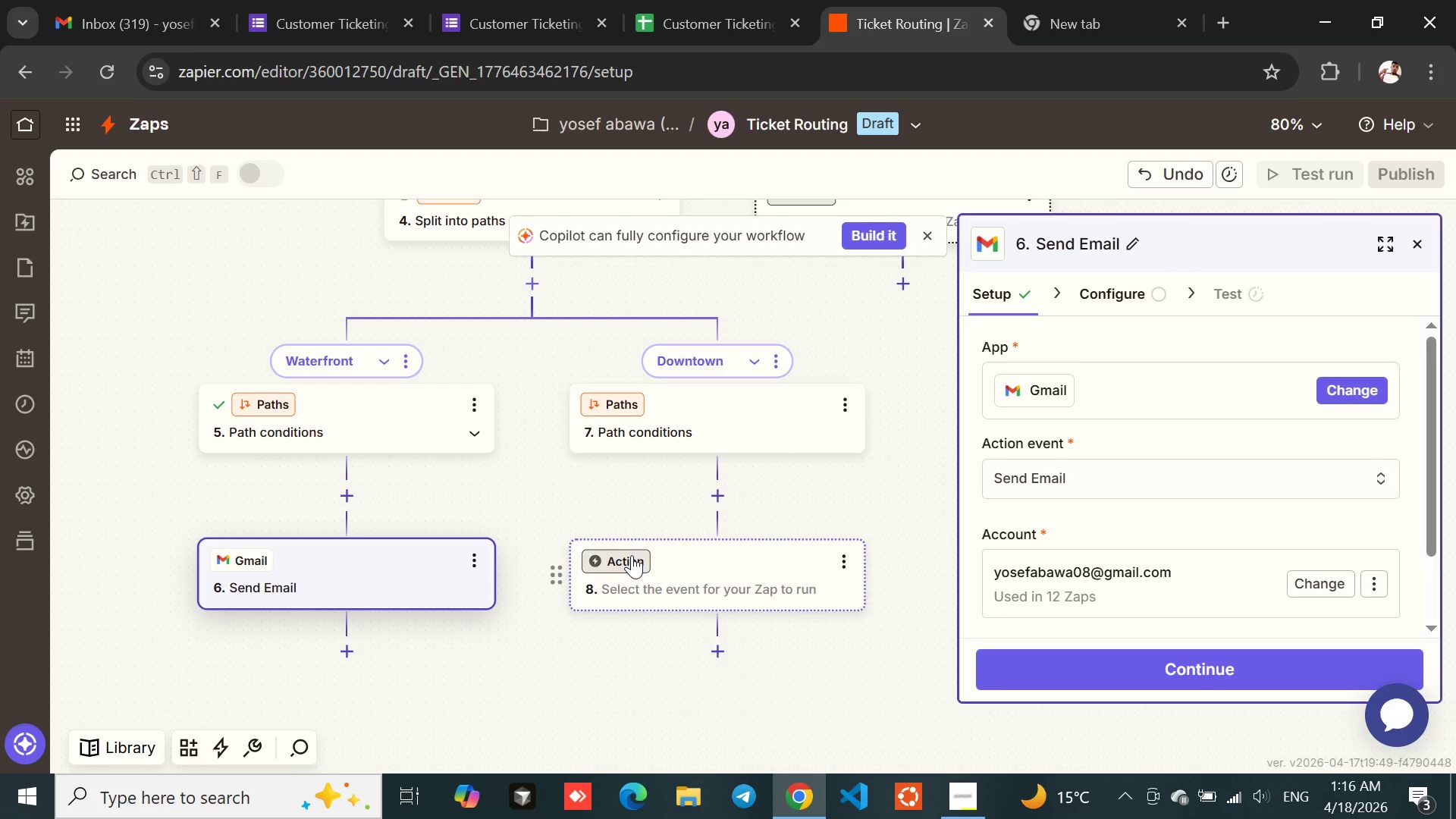 
mouse_move([1068, 554])
 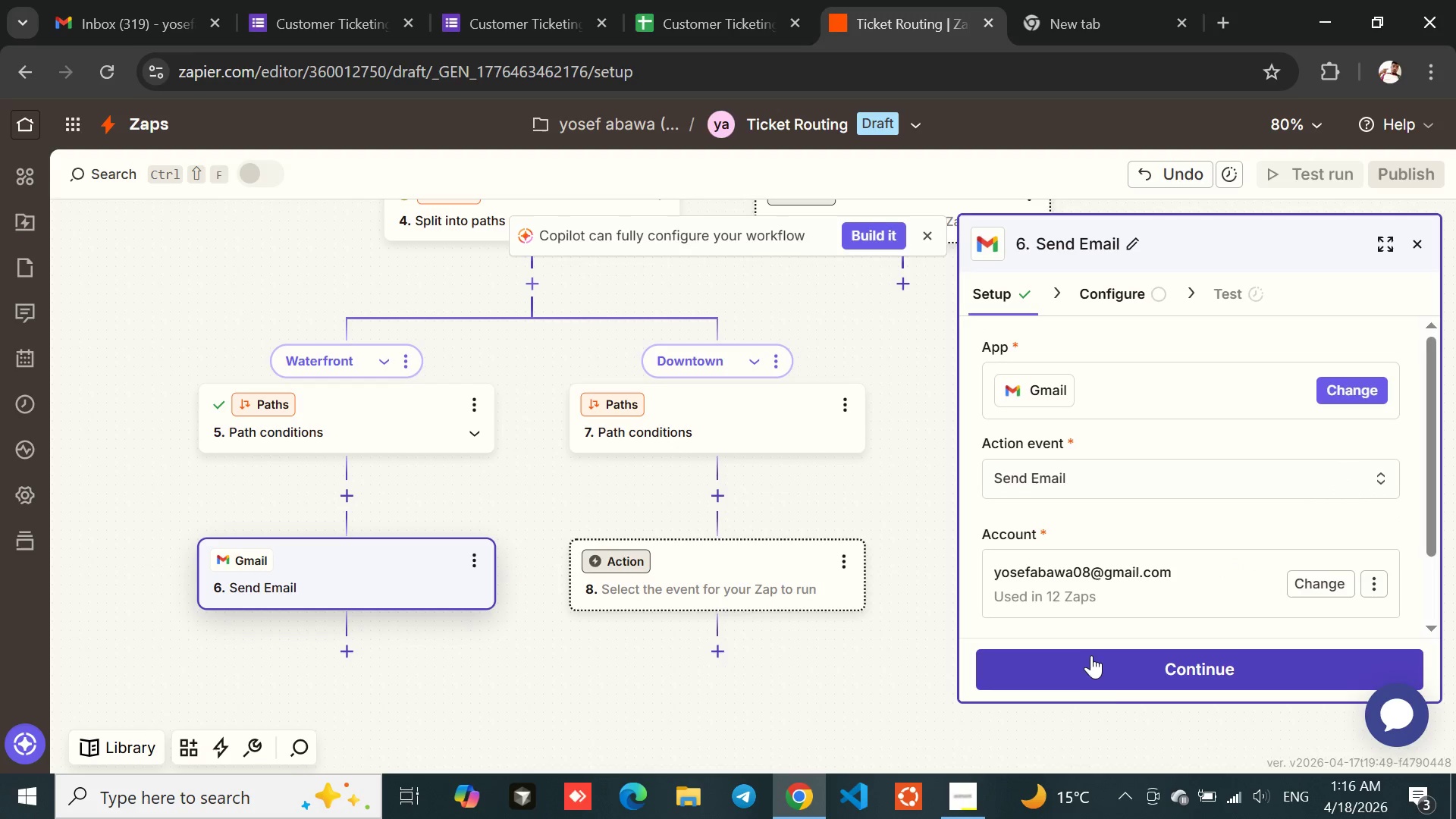 
left_click([1110, 671])
 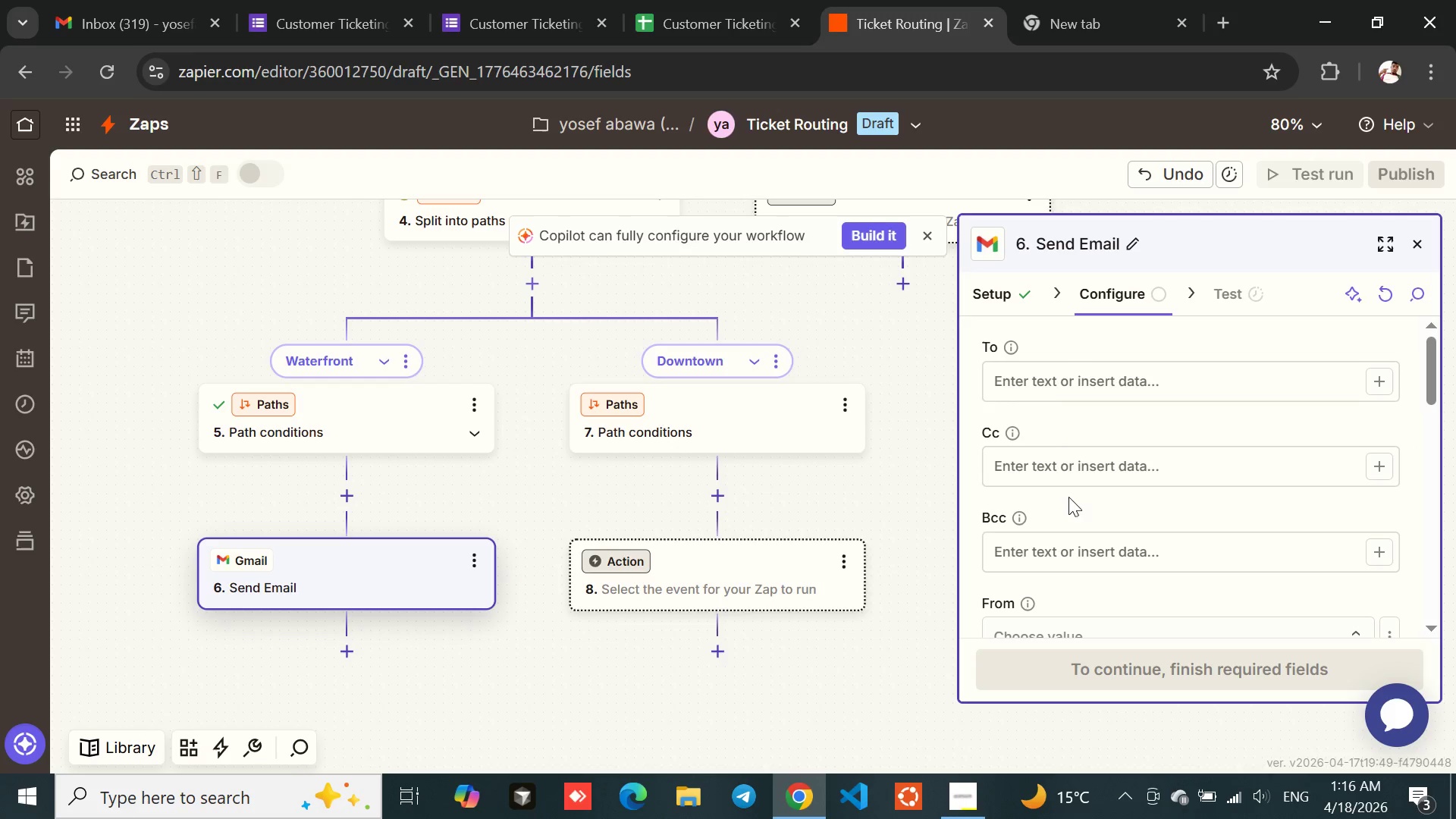 
left_click([1042, 384])
 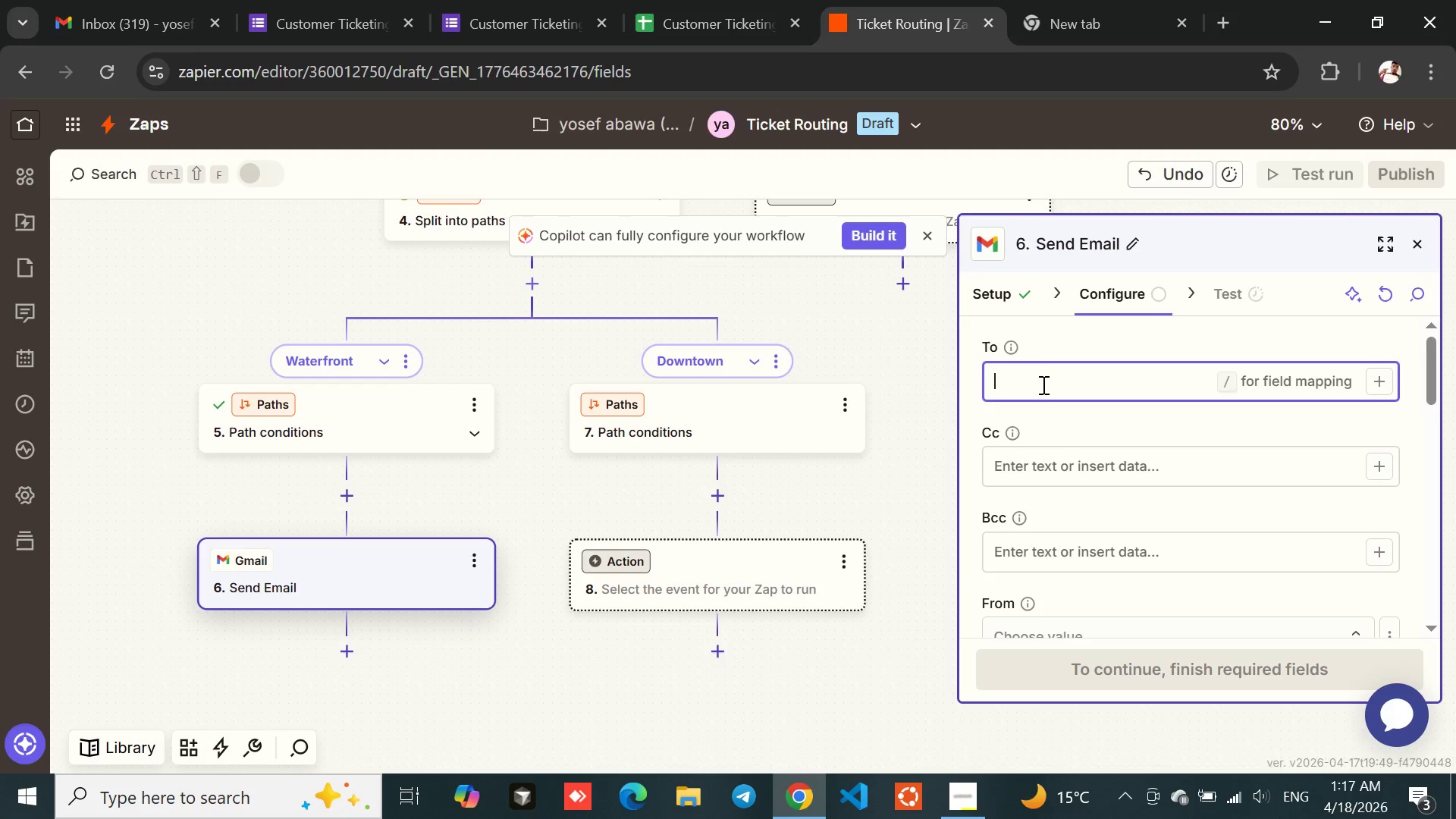 
type(yosefabawa)
 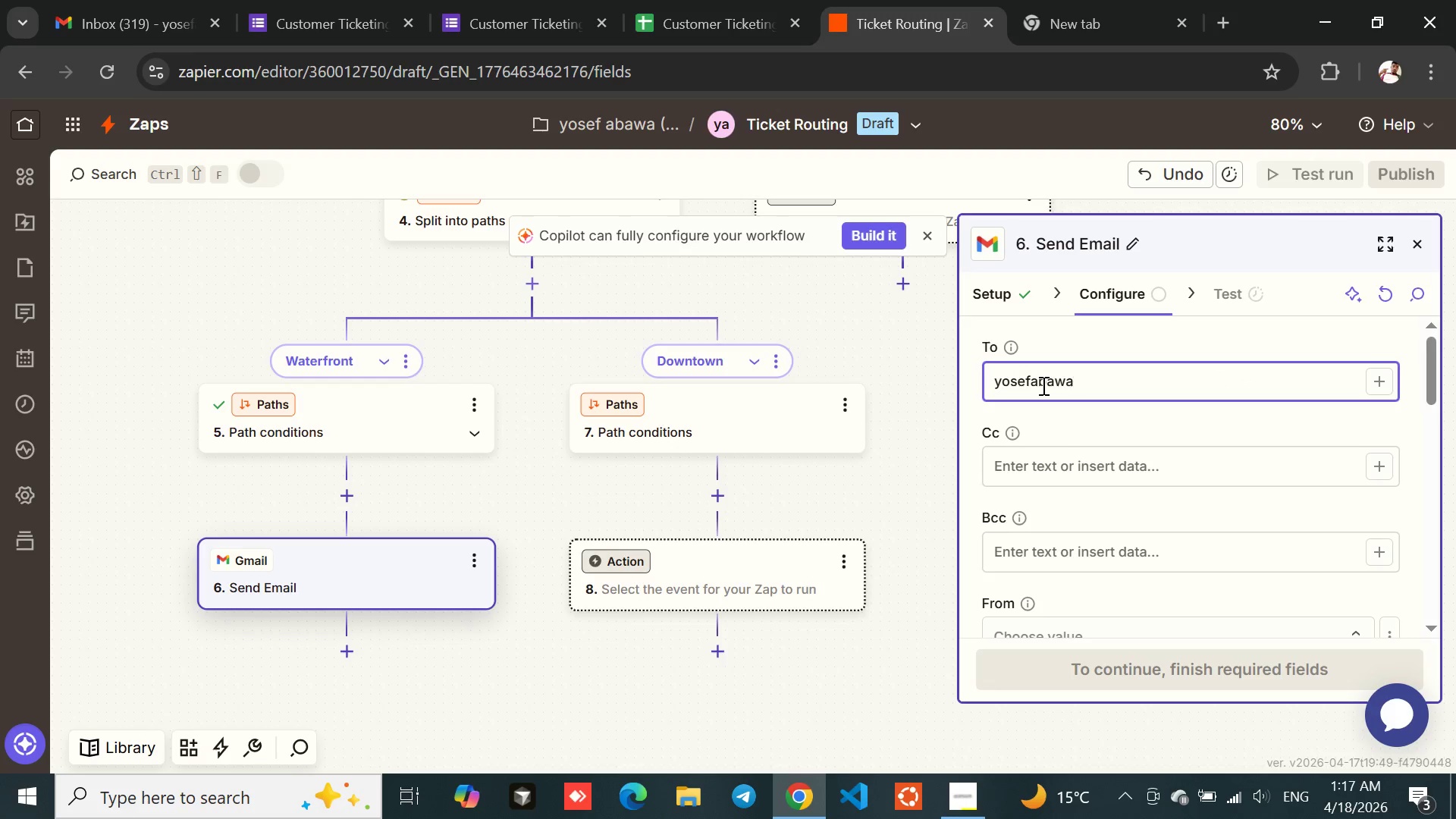 
key(Backspace)
 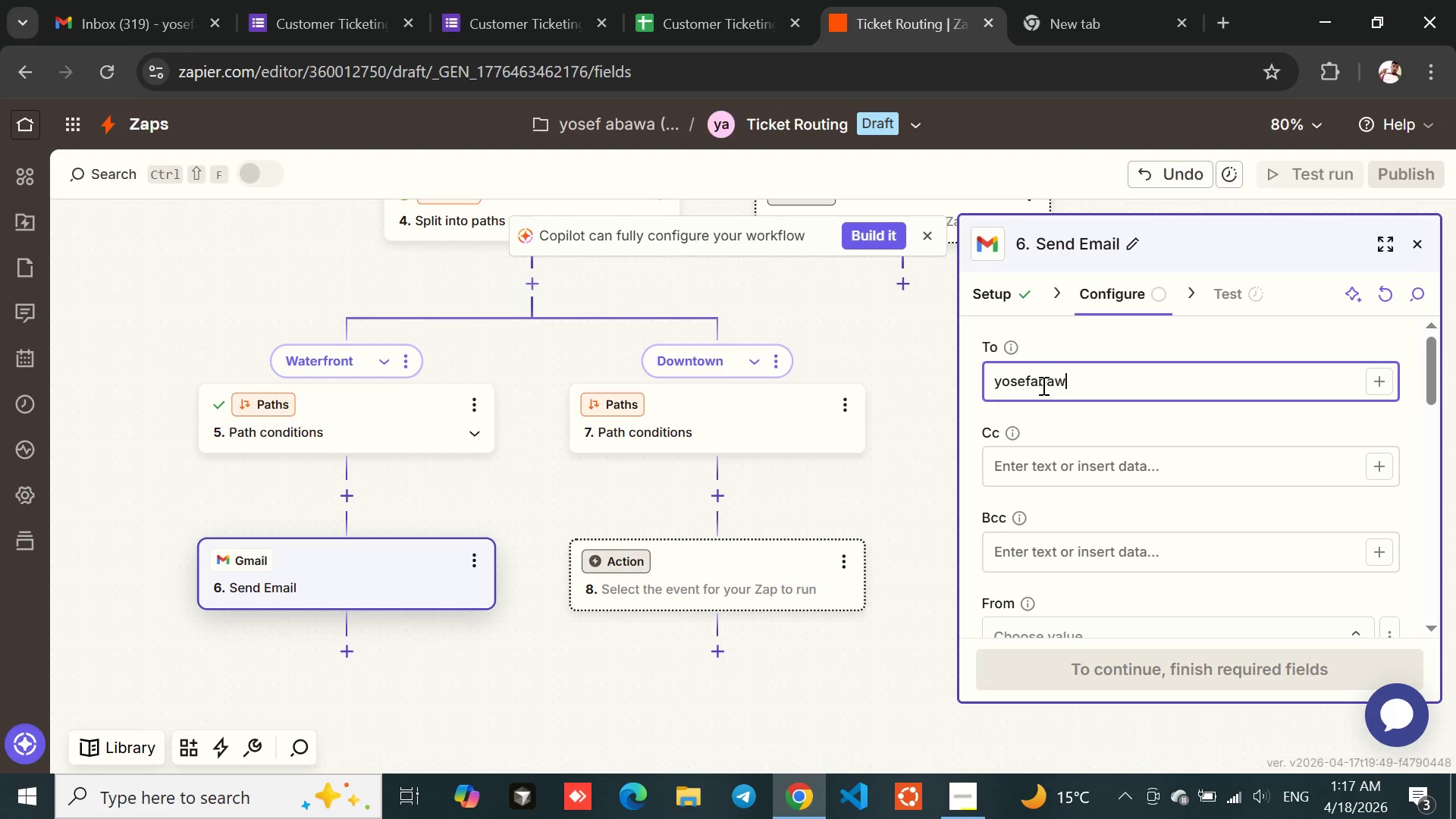 
key(Backspace)
 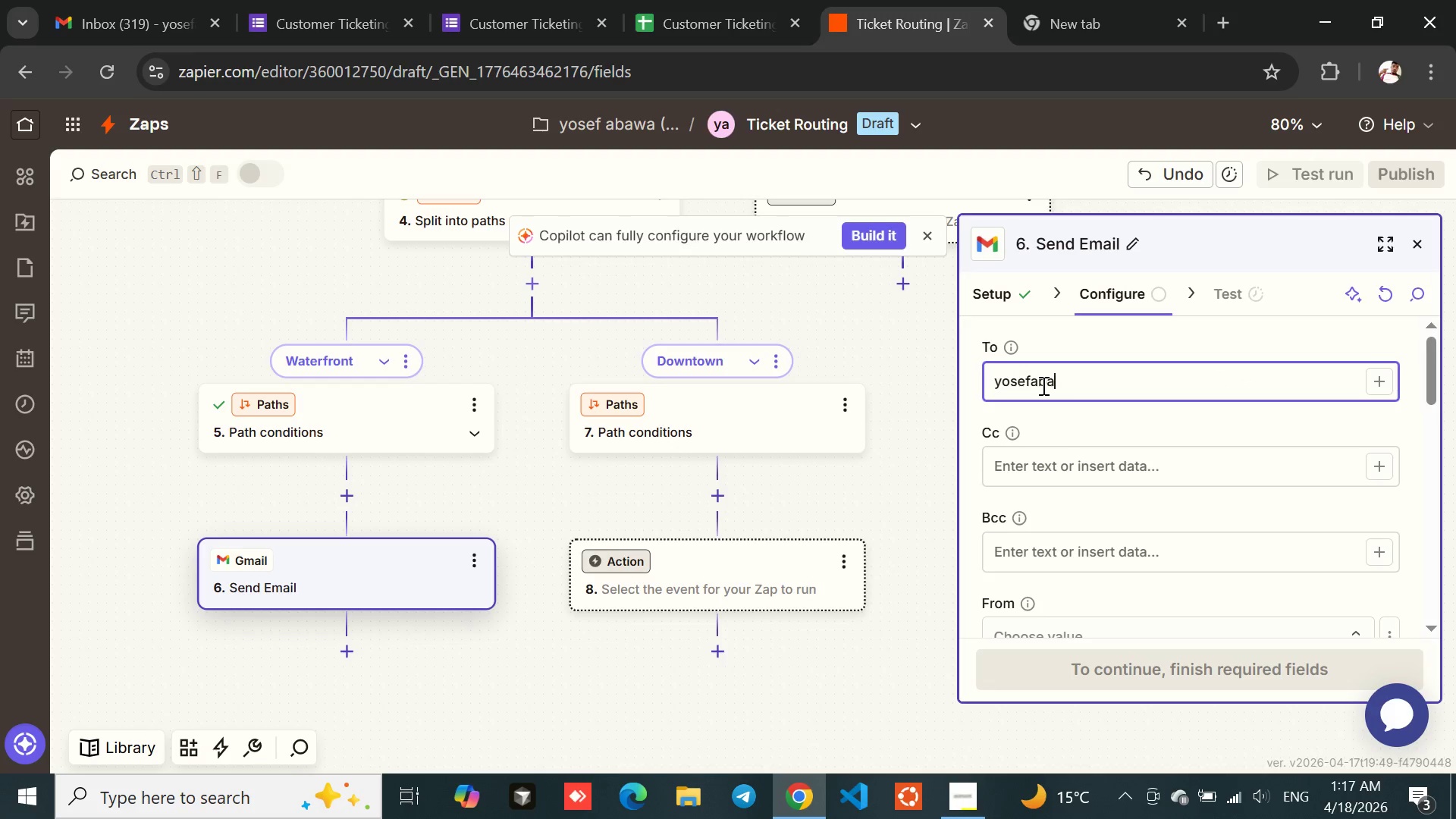 
key(Backspace)
 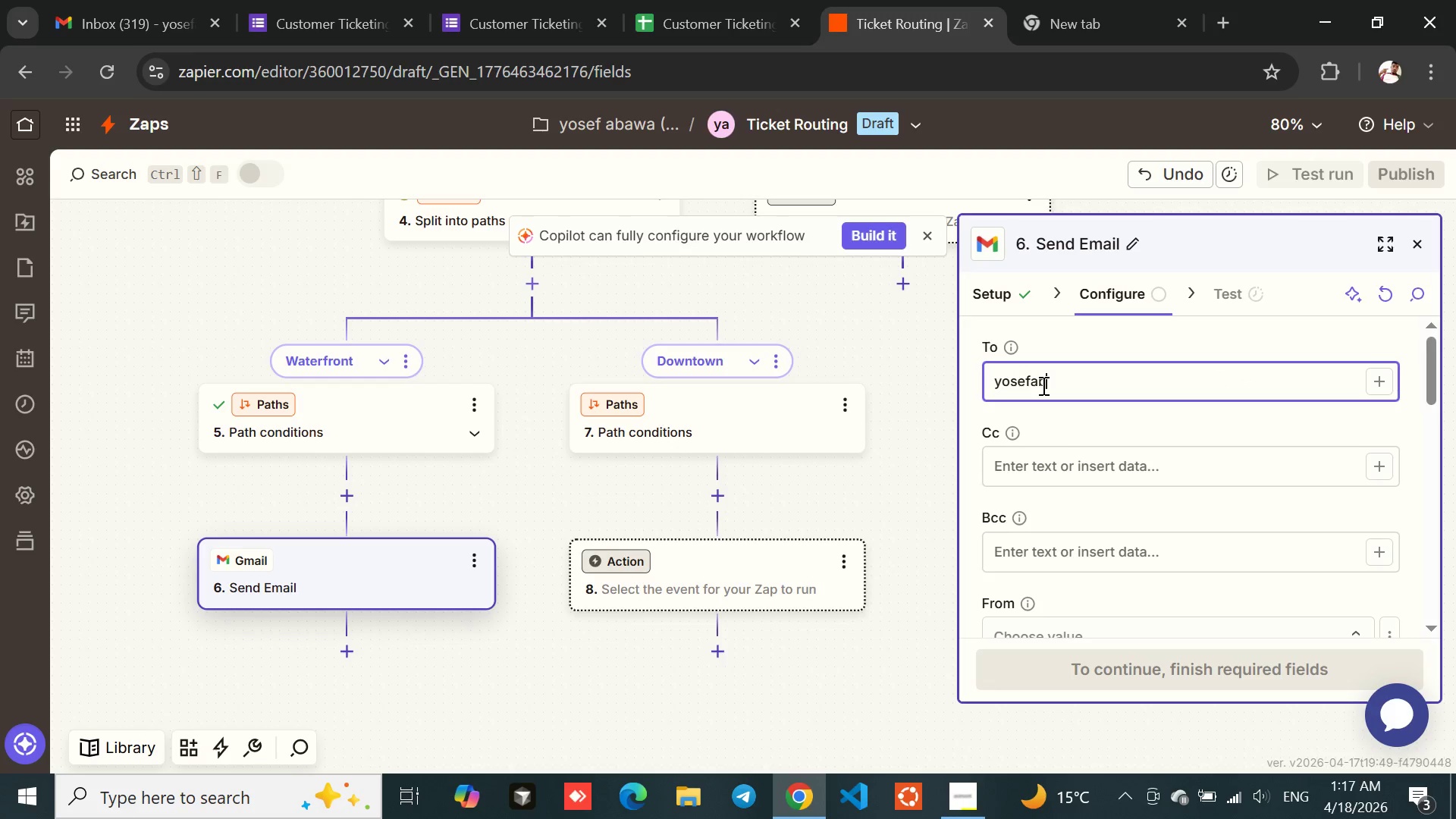 
key(Backspace)
 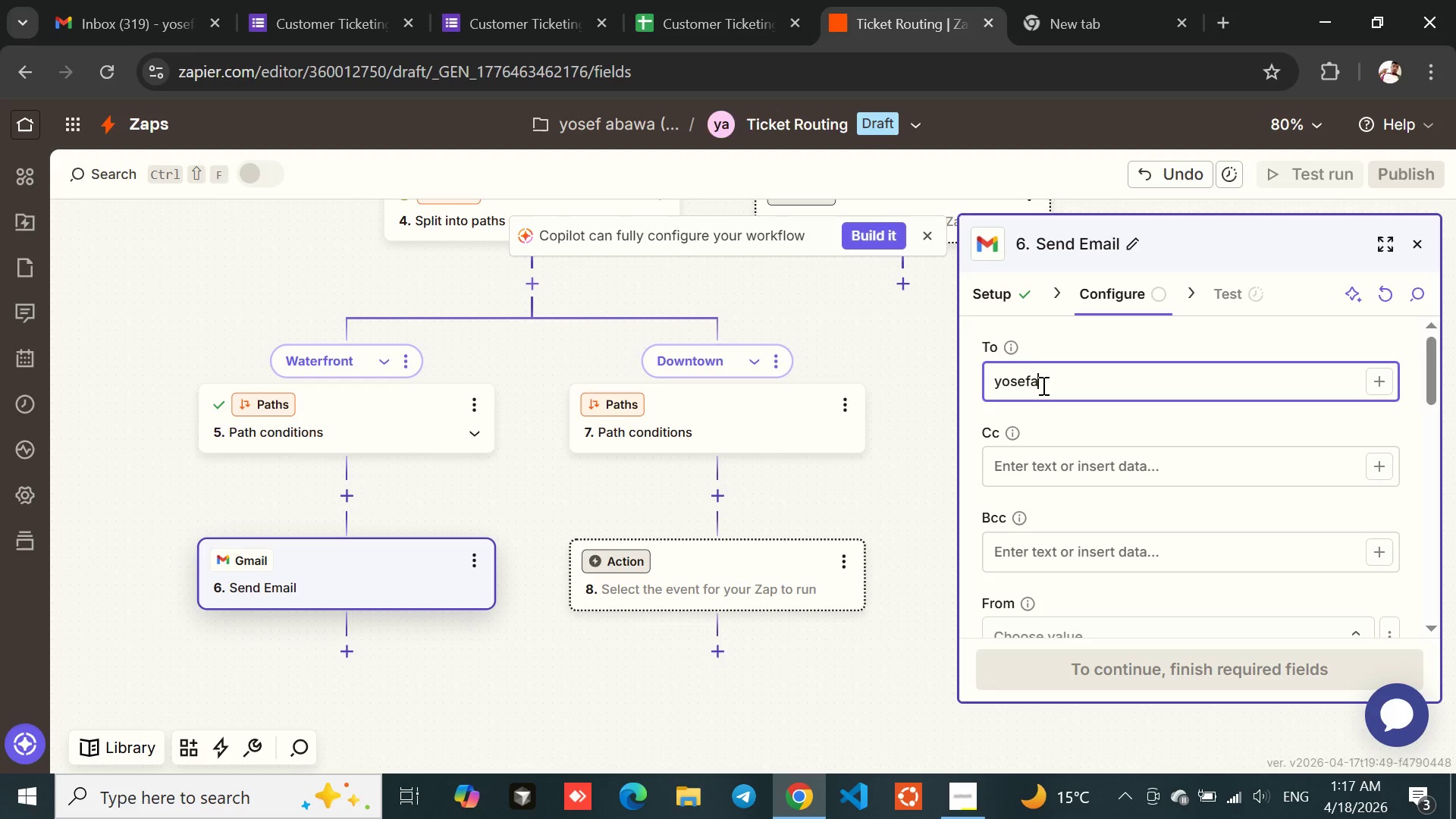 
key(Backspace)
 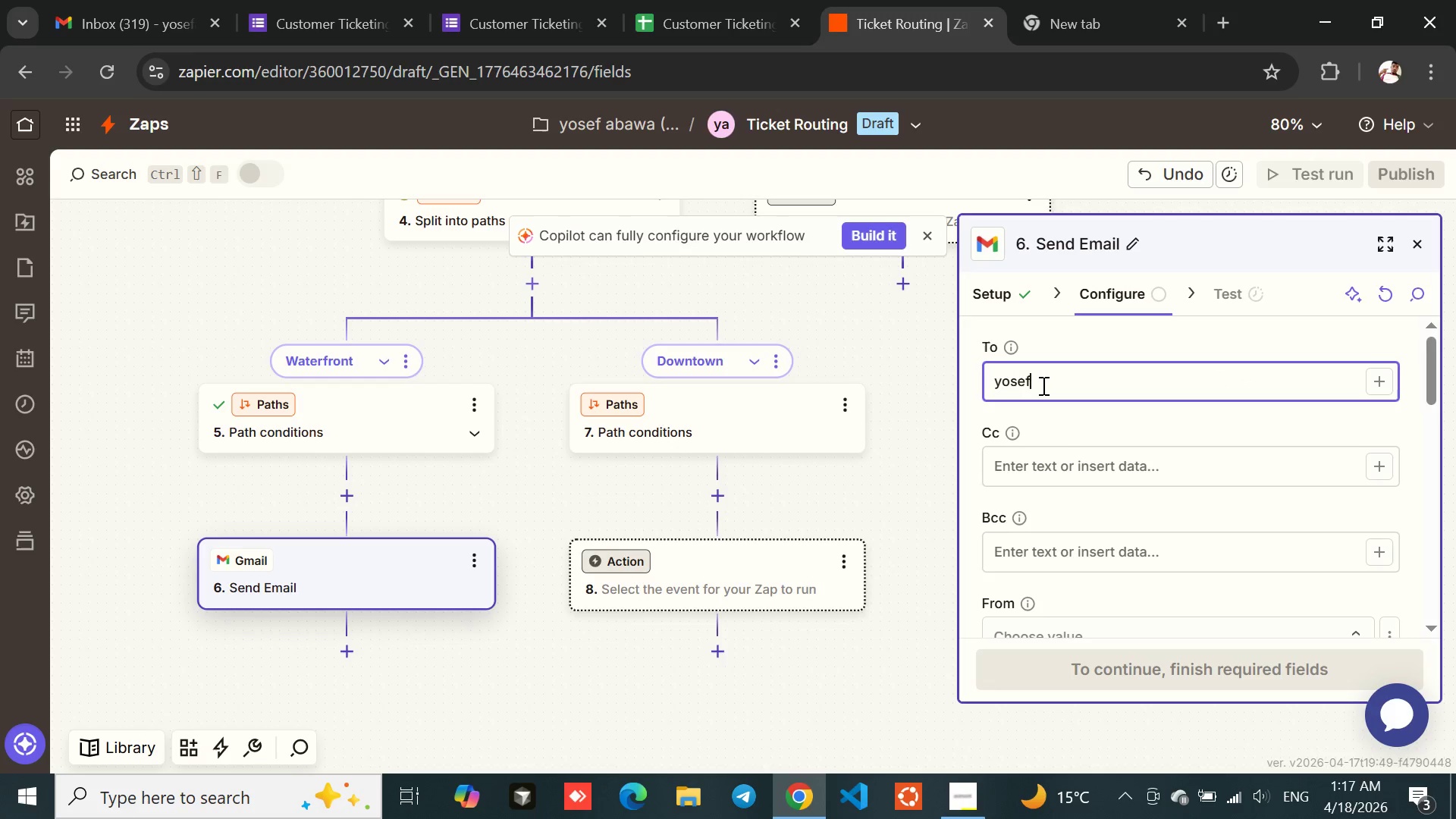 
key(Backspace)
 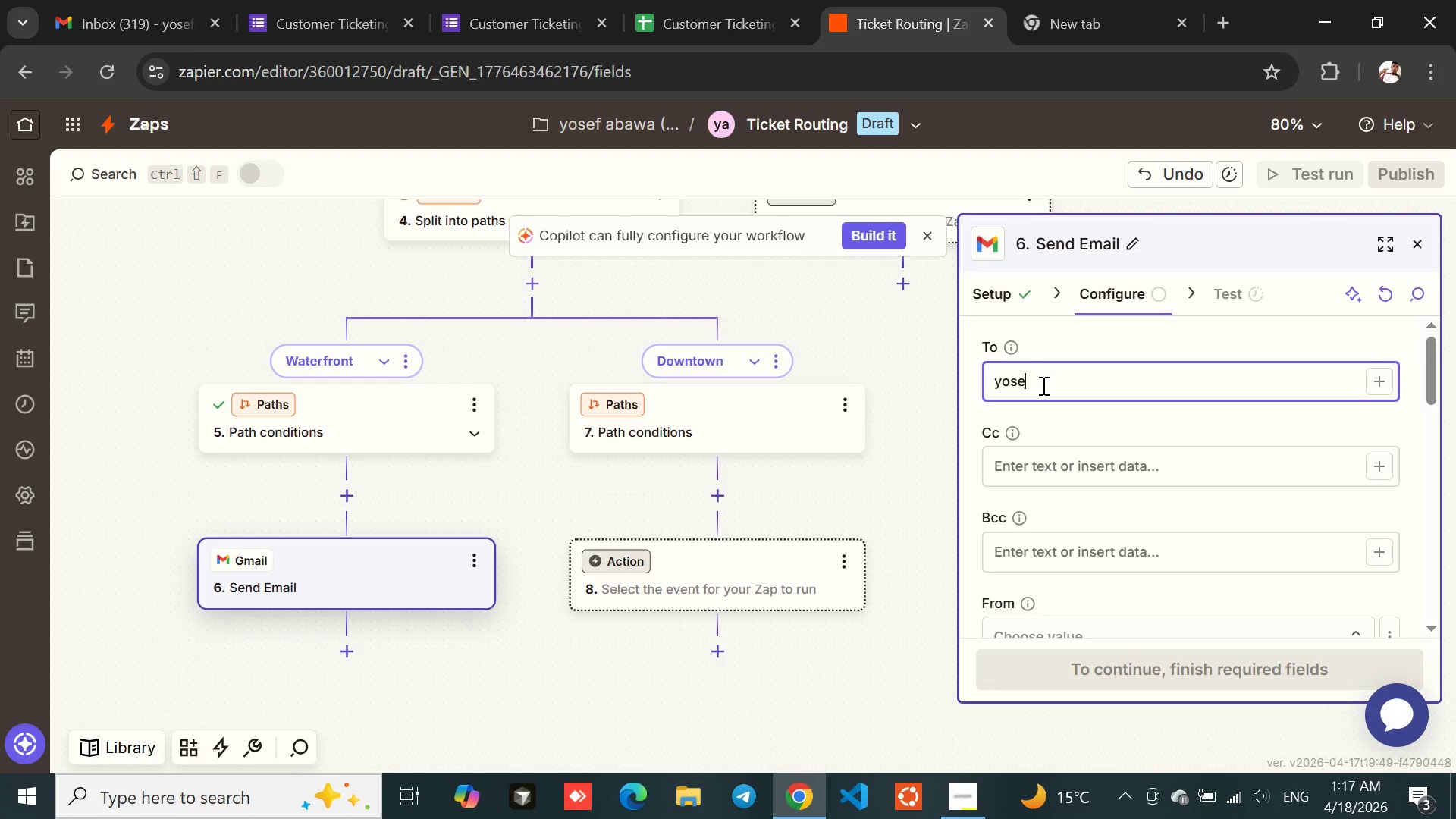 
key(Backspace)
 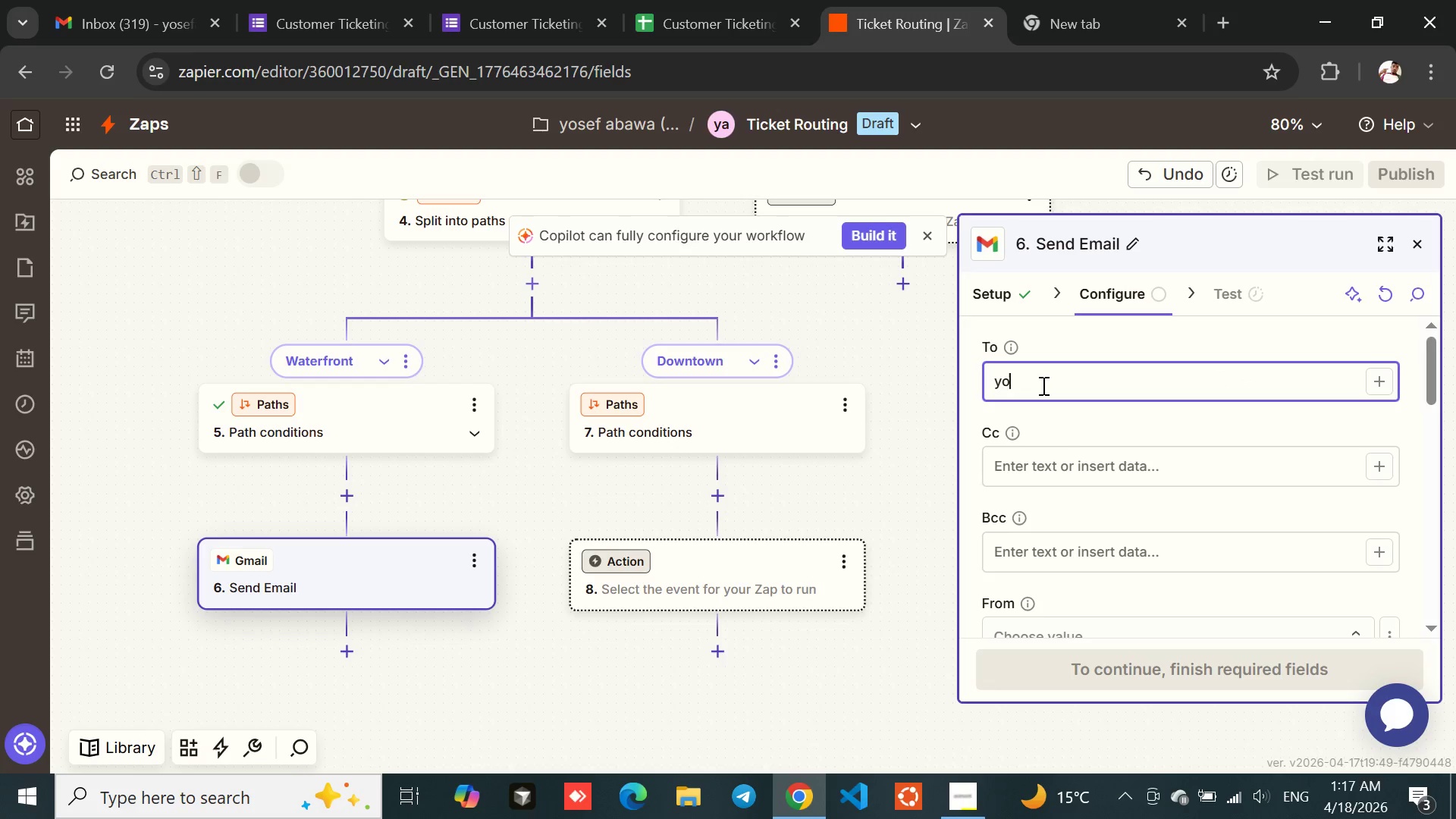 
key(Backspace)
 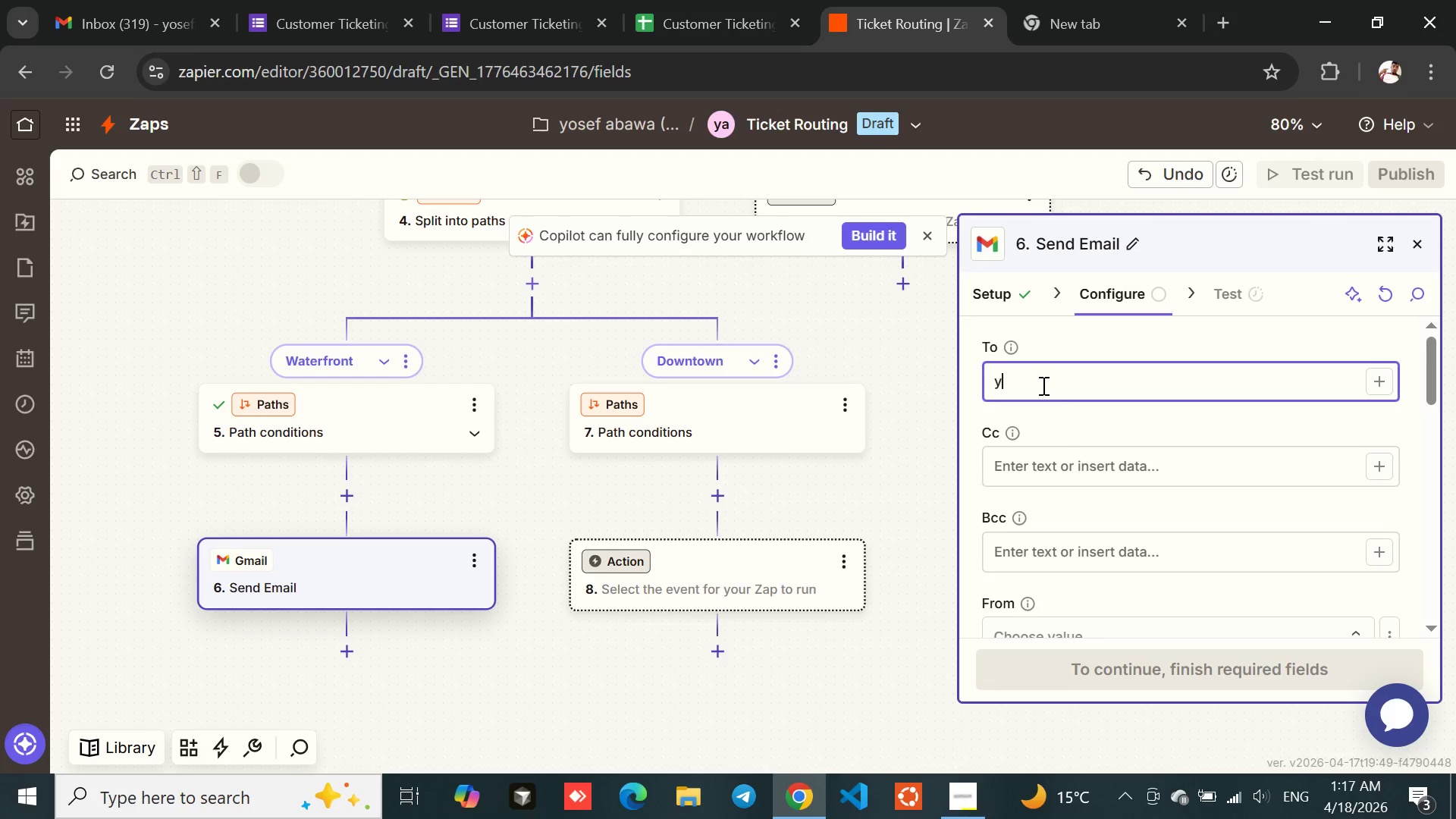 
key(Backspace)
 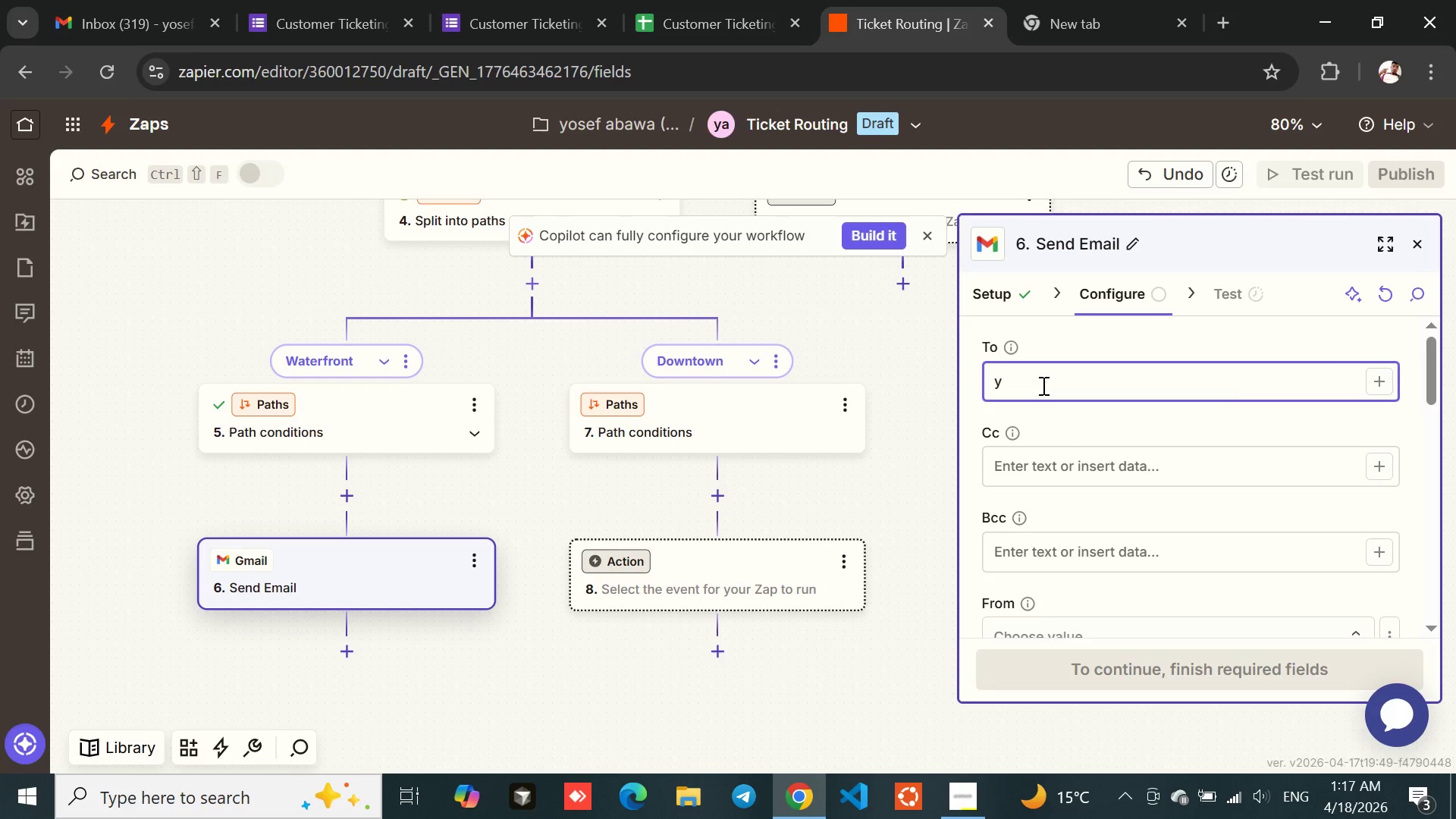 
key(Backspace)
 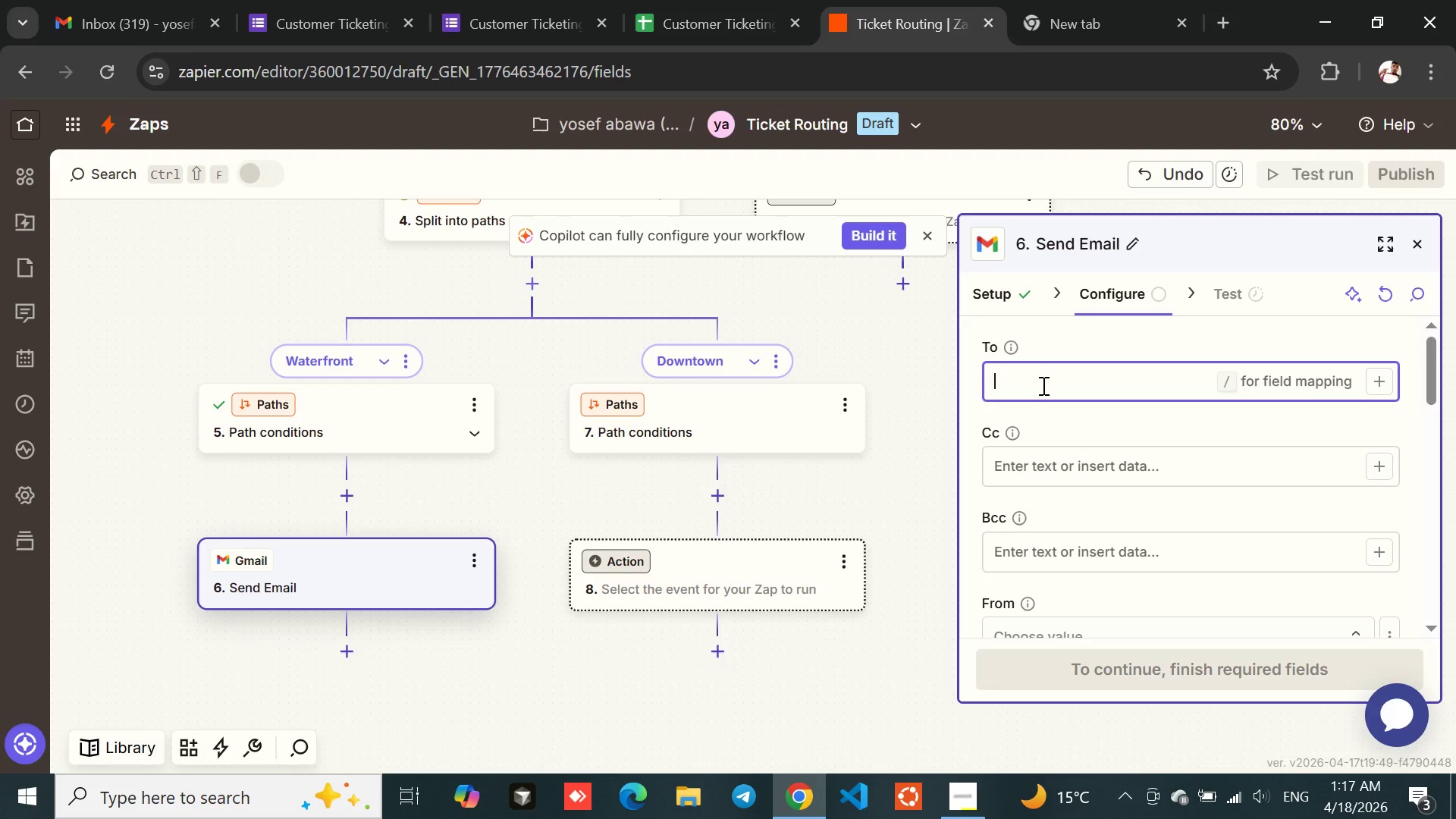 
type(waterfront)
 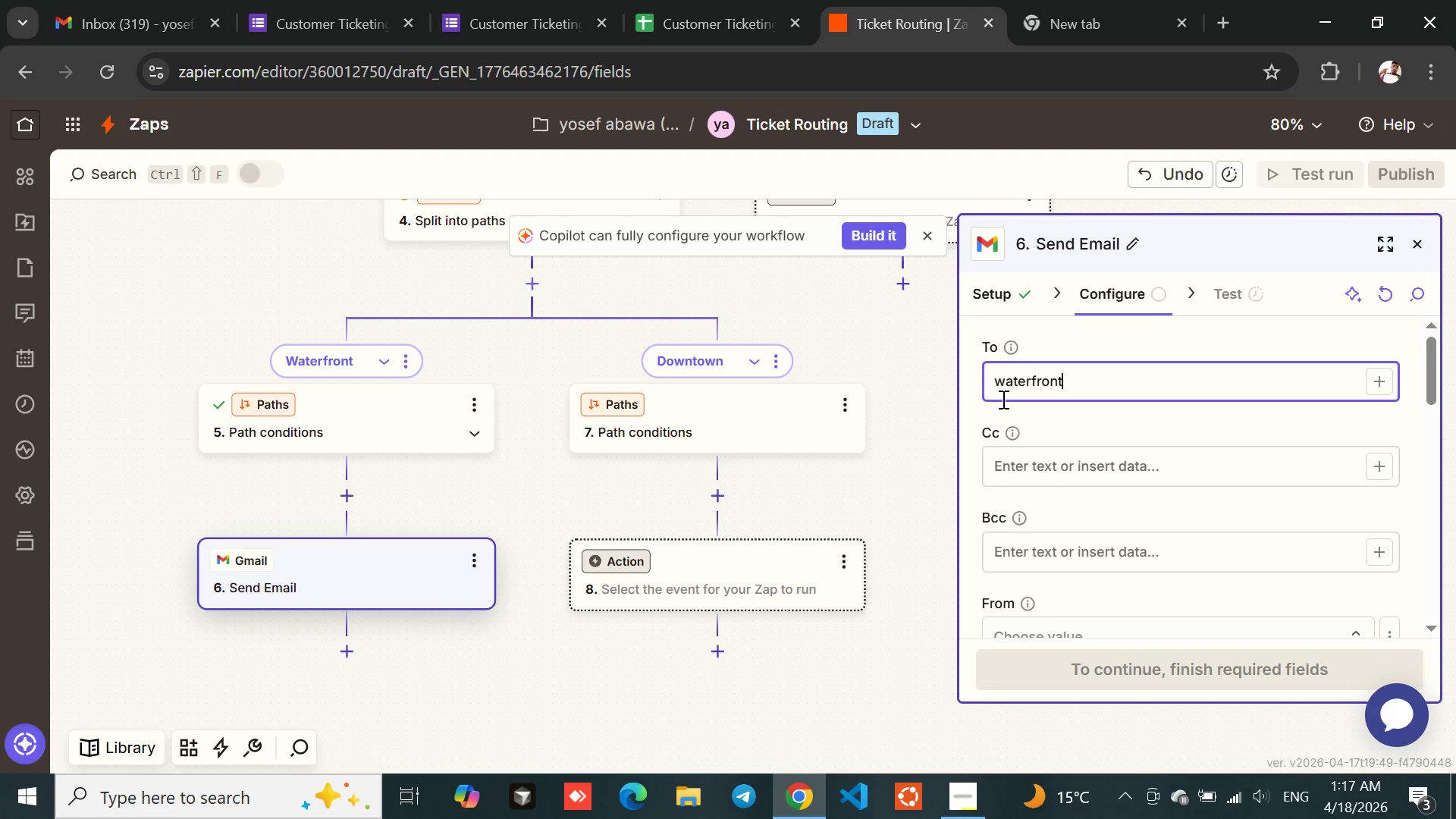 
type(manager.)
key(Backspace)
type(@gmail.com)
 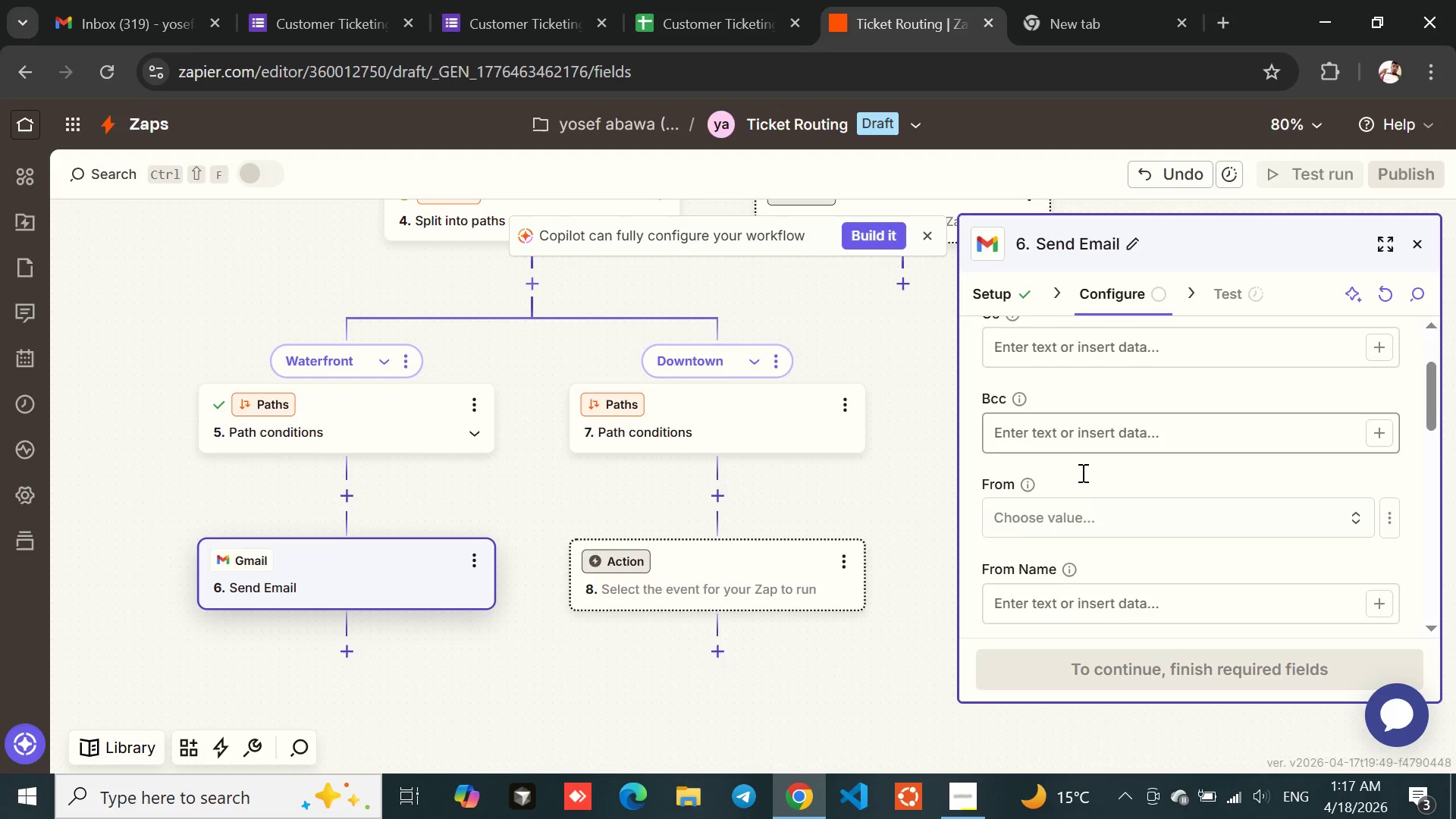 
left_click([1050, 491])
 